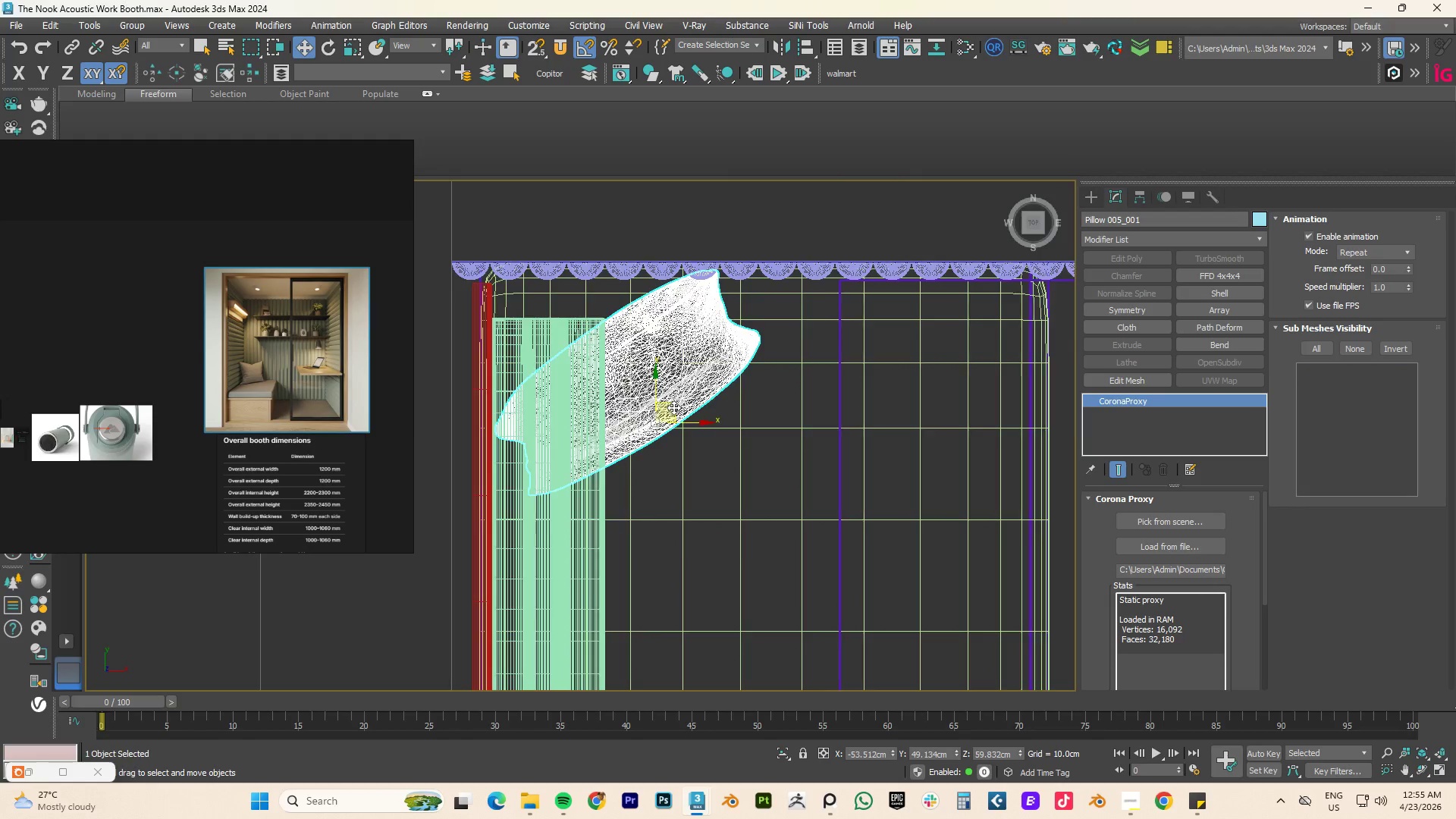 
type(fz)
 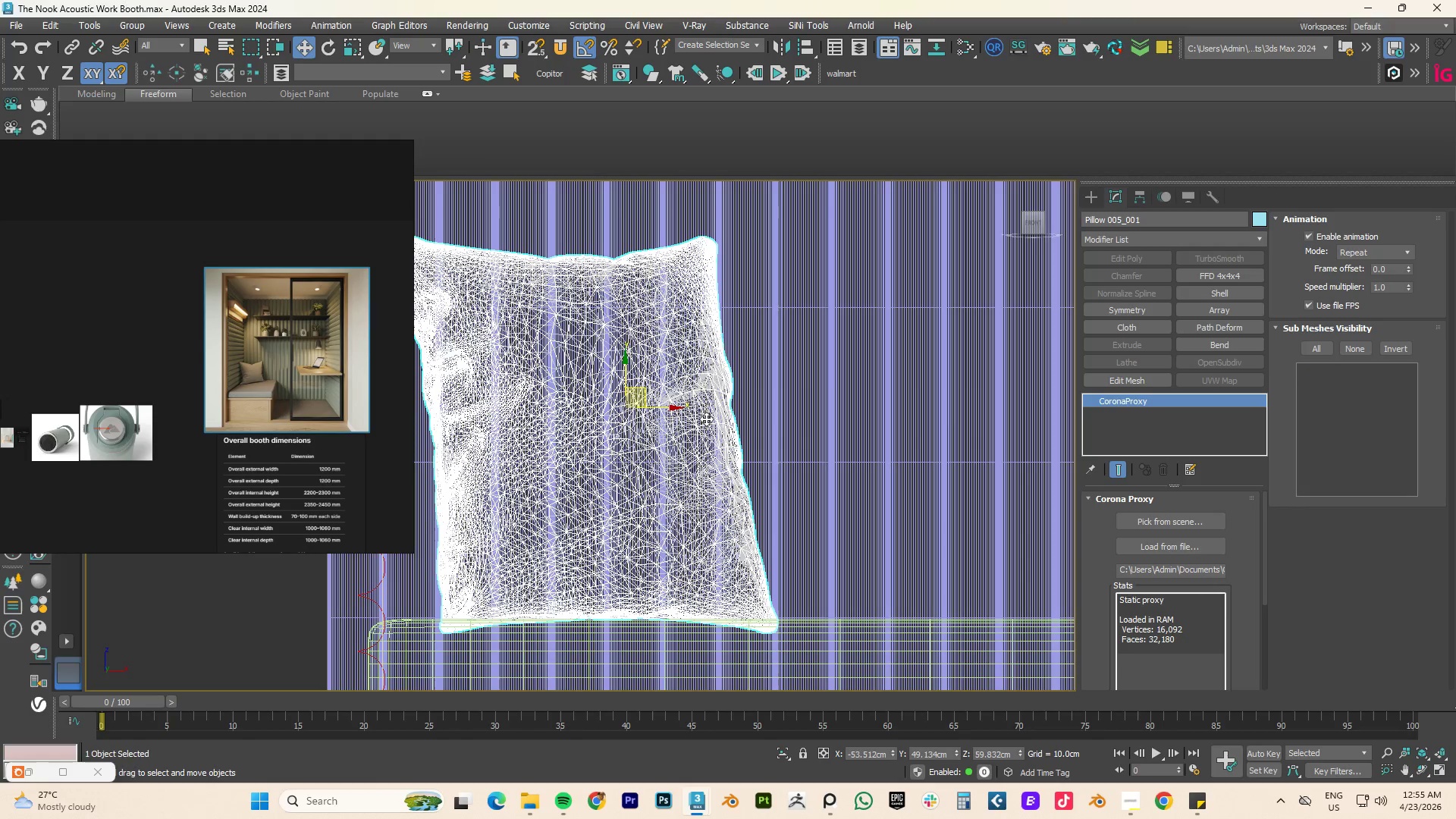 
hold_key(key=AltLeft, duration=1.22)
 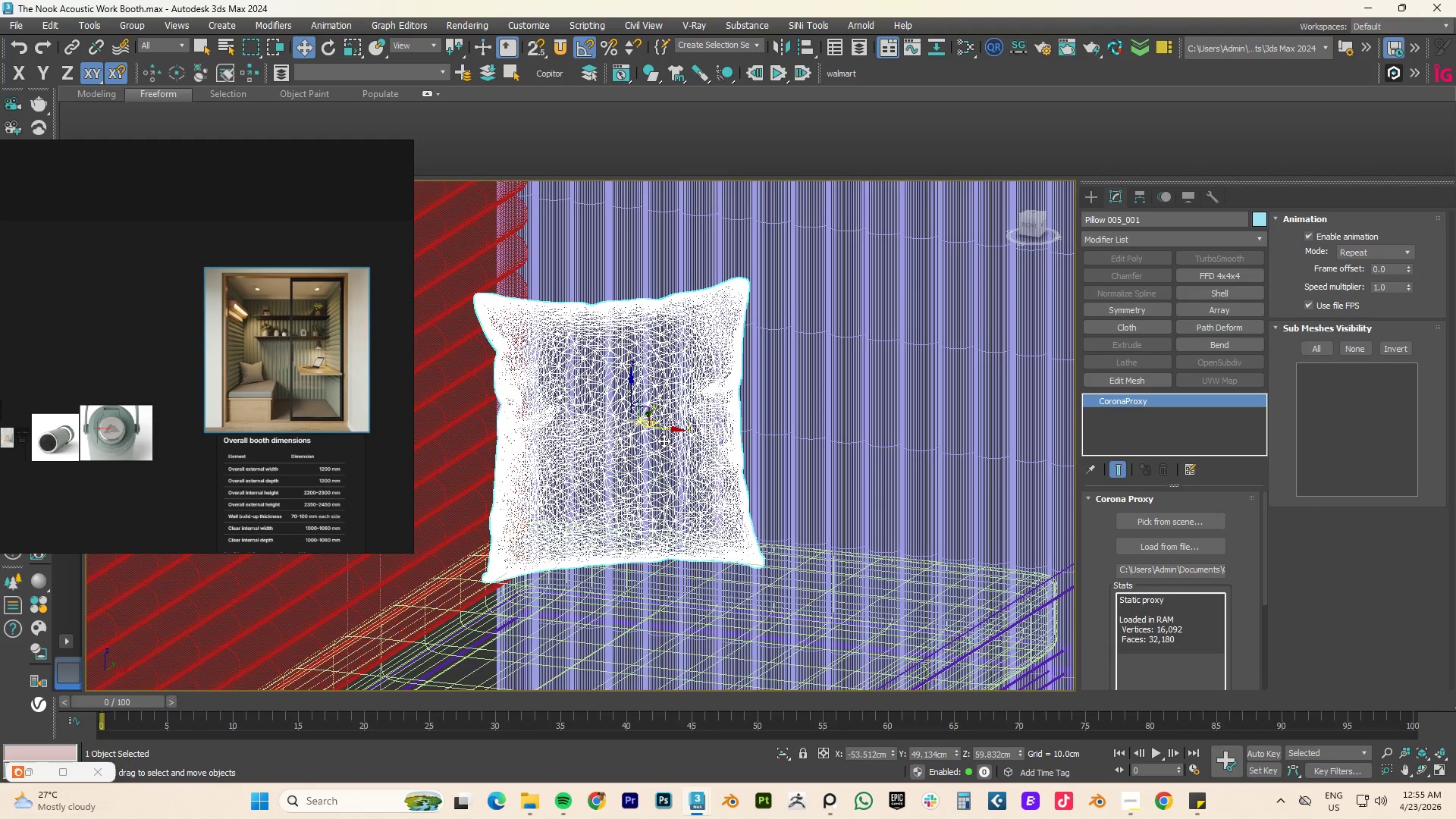 
scroll: coordinate [702, 421], scroll_direction: down, amount: 1.0
 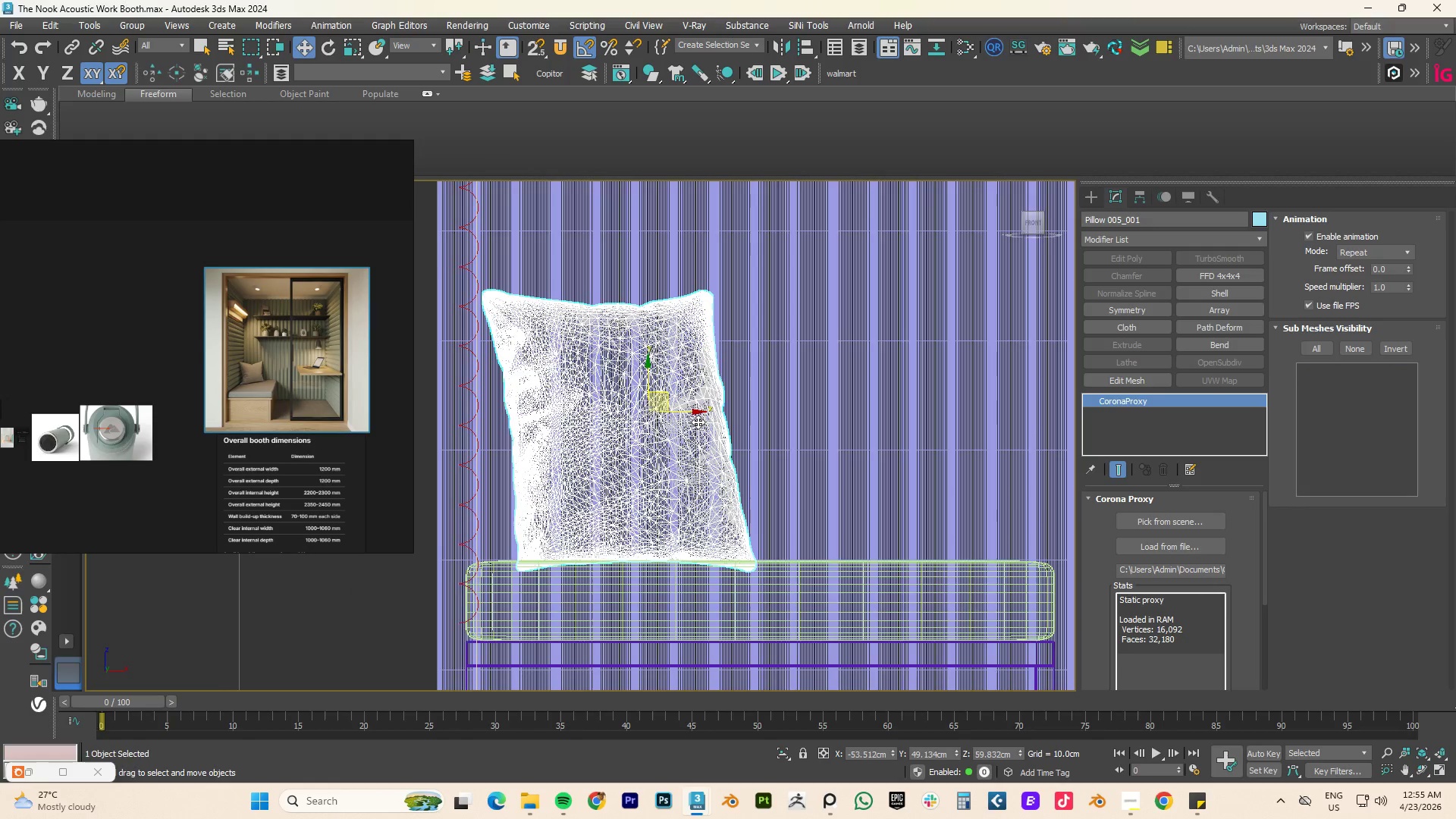 
key(F3)
 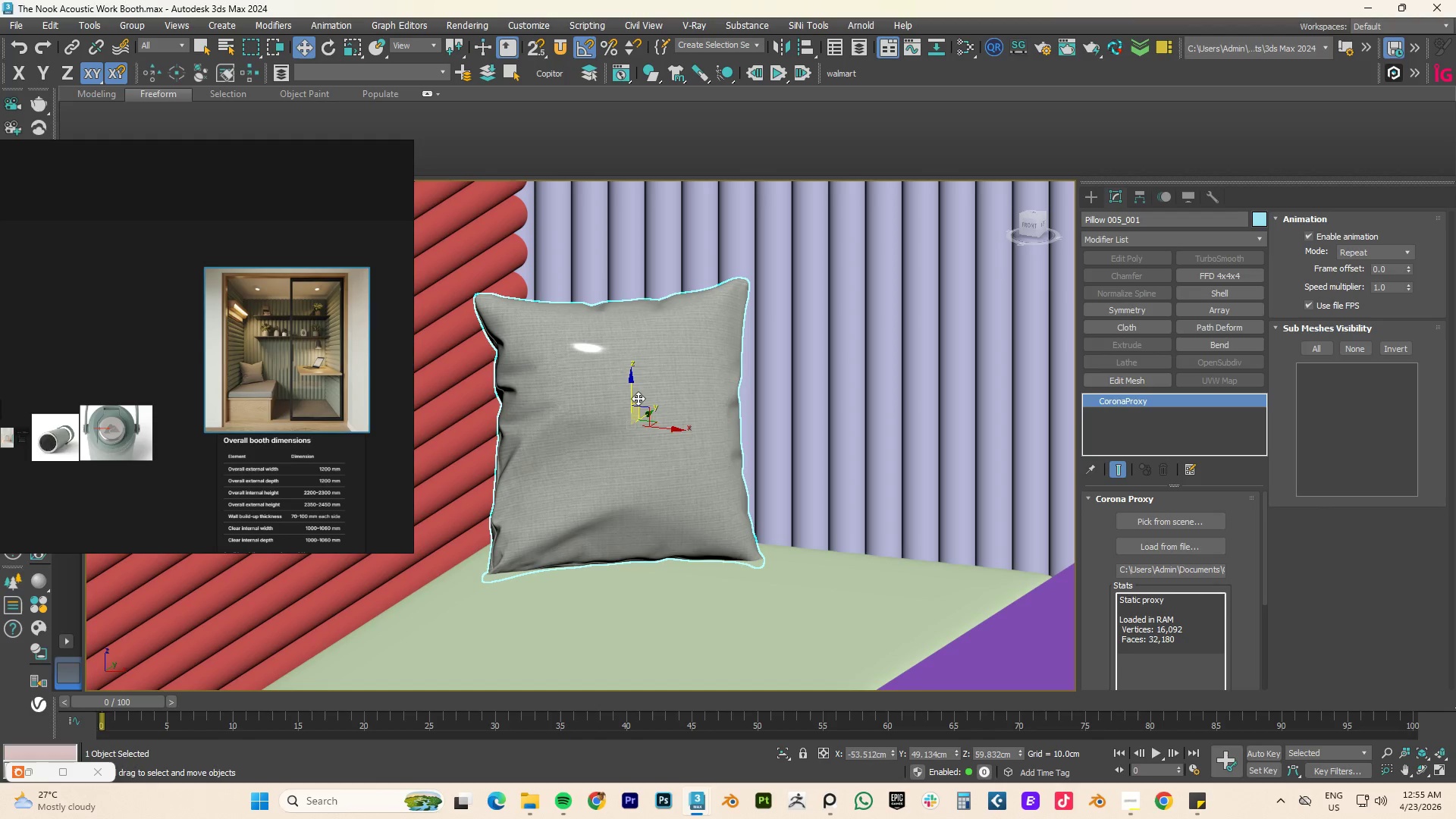 
left_click_drag(start_coordinate=[632, 393], to_coordinate=[632, 381])
 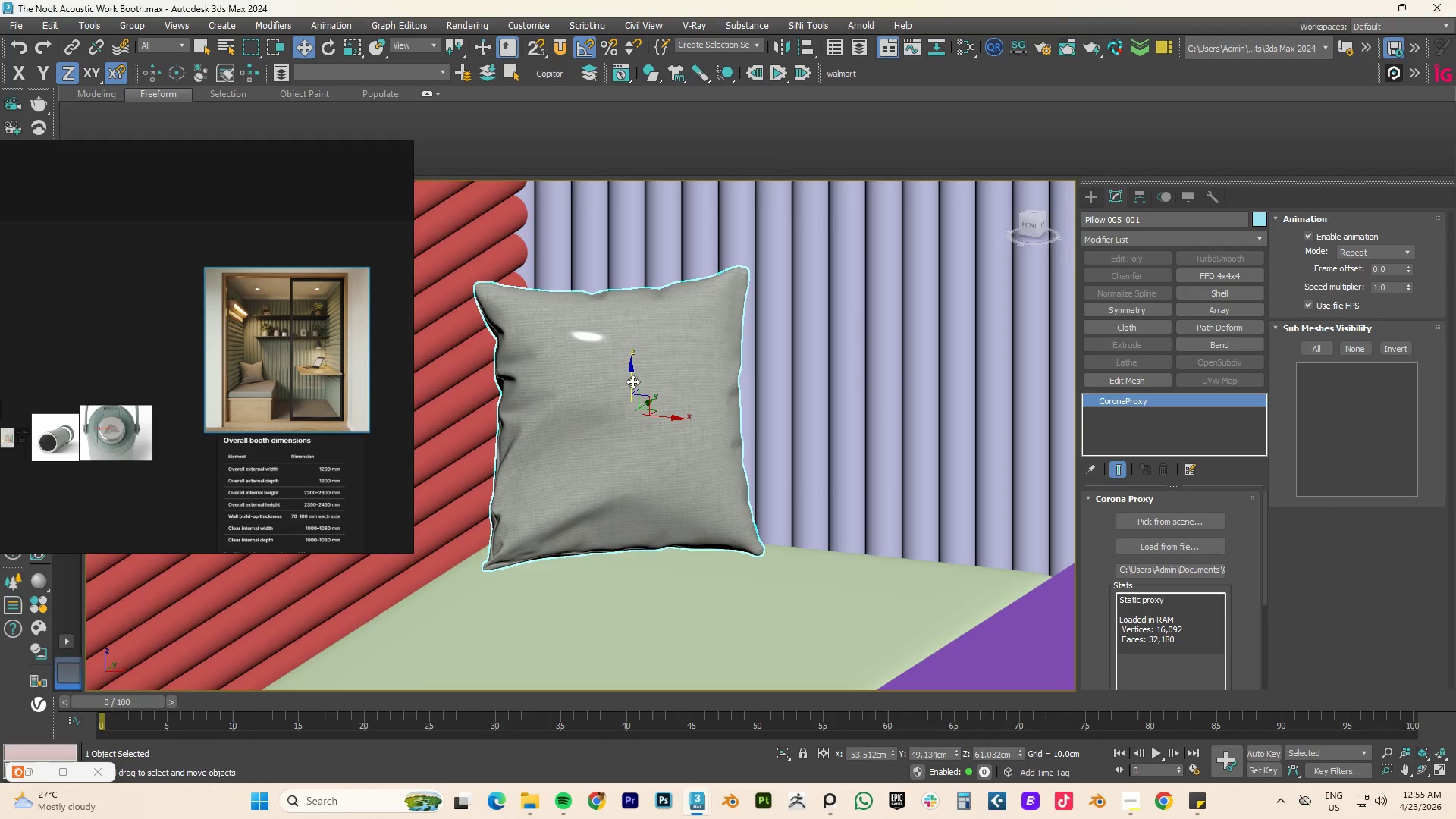 
key(F)
 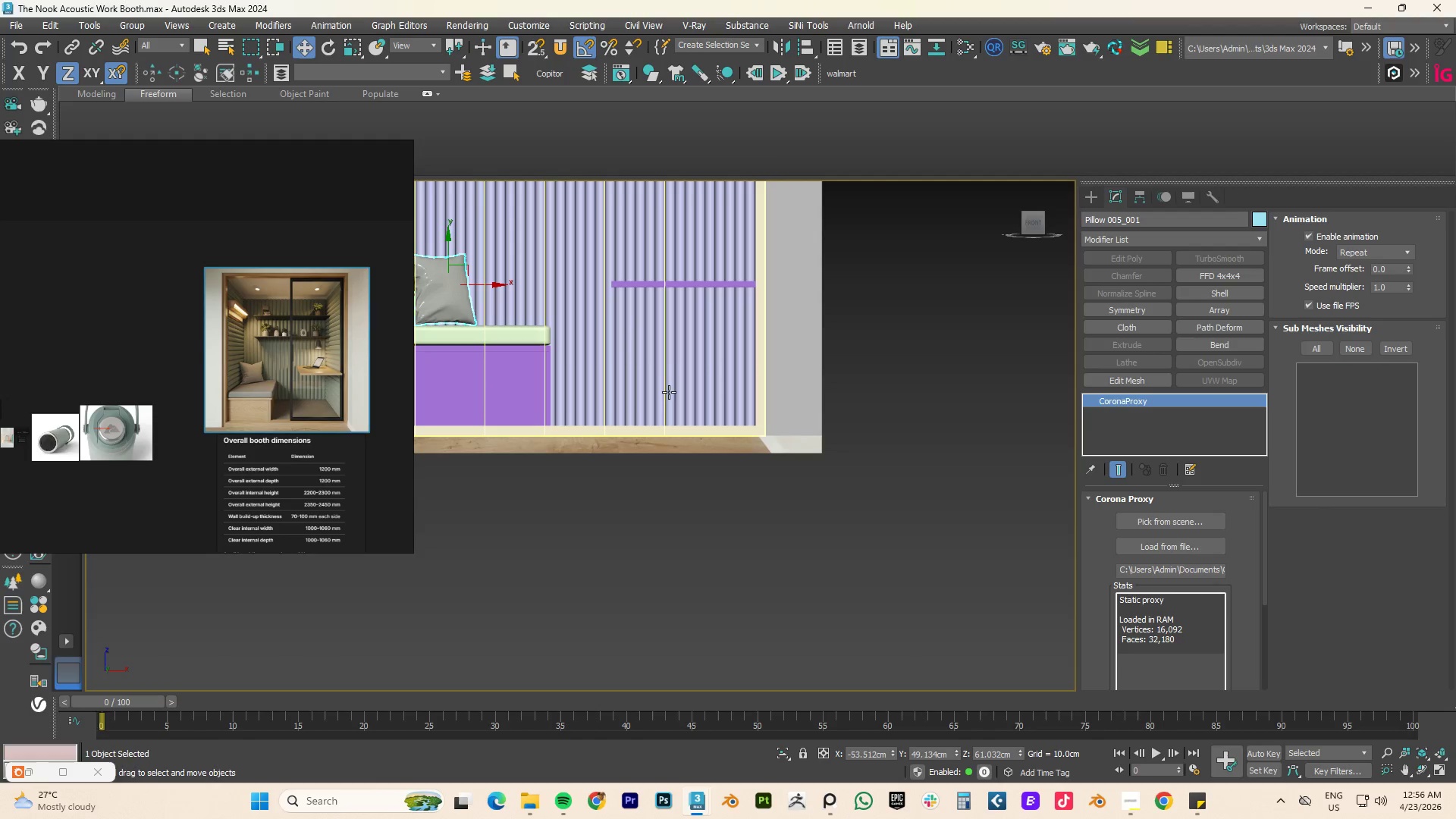 
key(Z)
 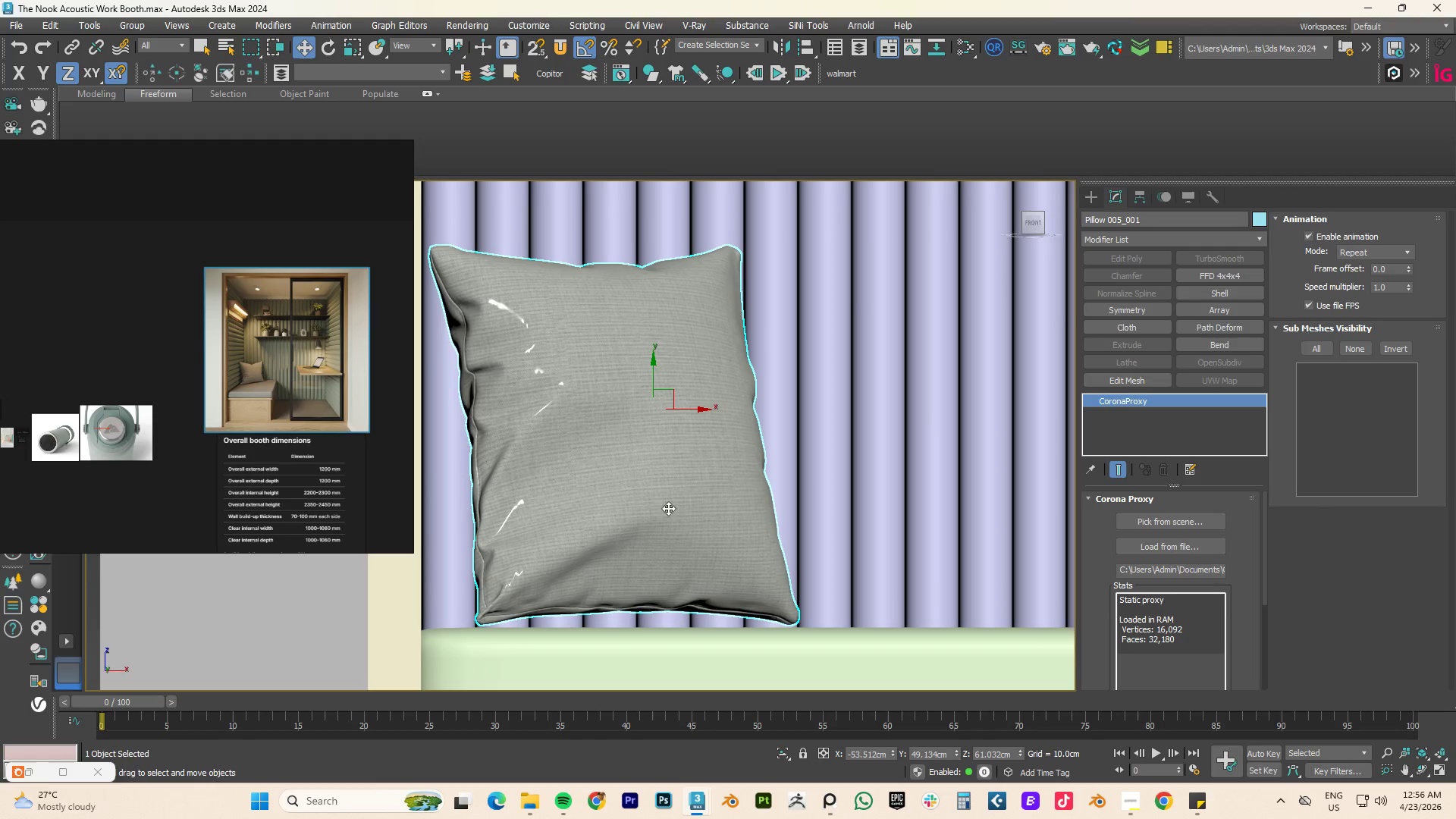 
left_click([648, 469])
 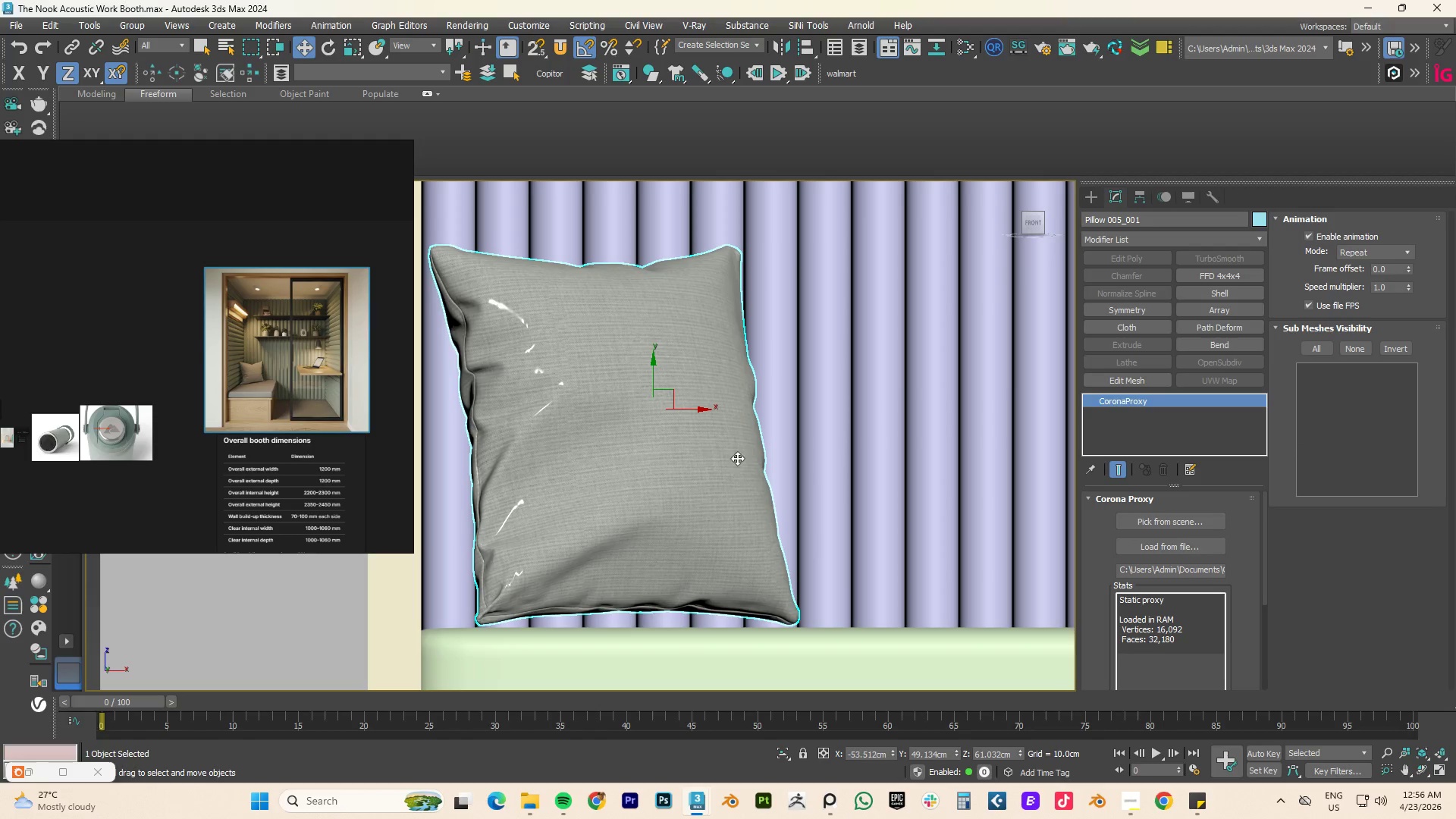 
right_click([653, 458])
 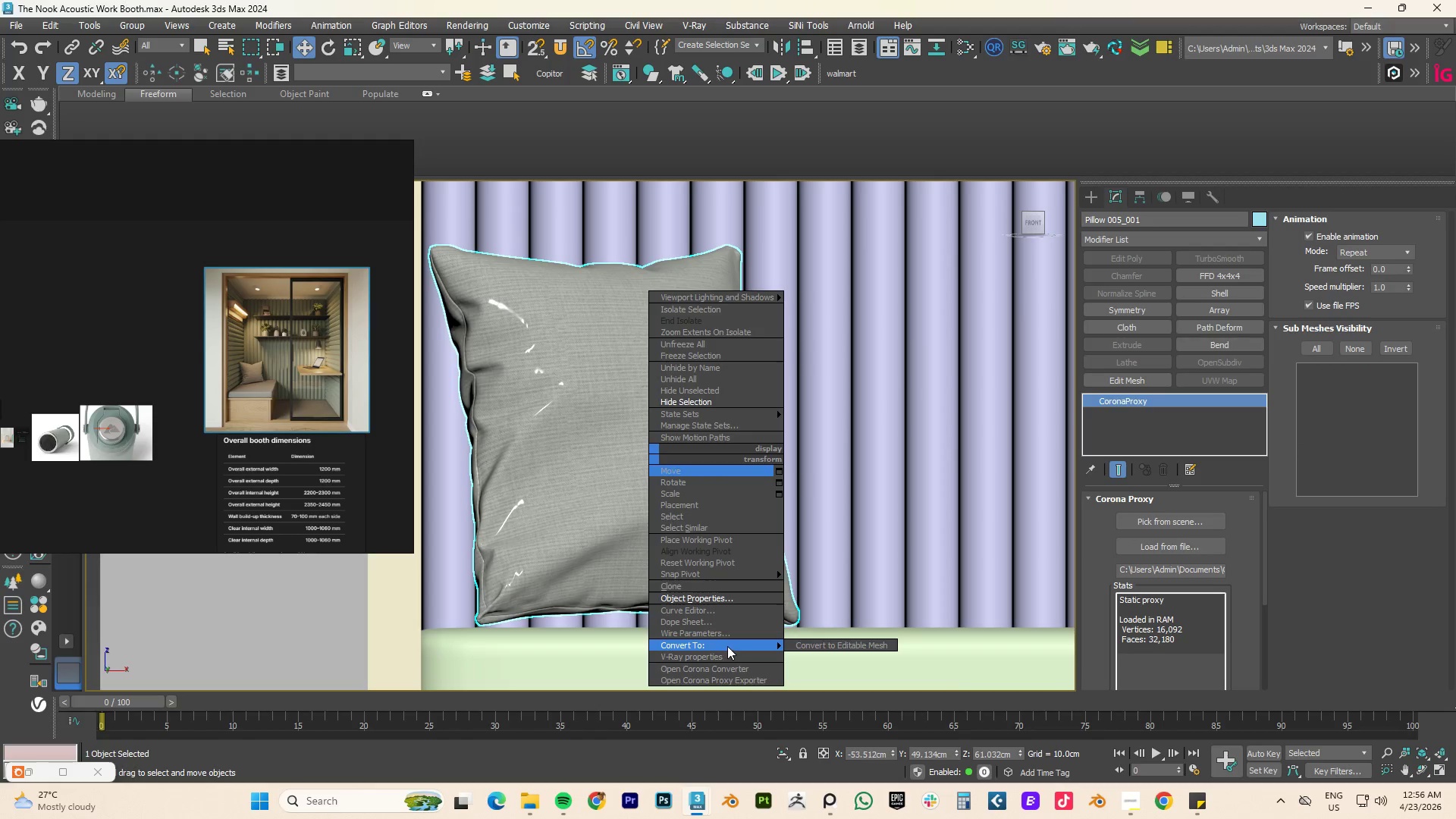 
left_click([845, 648])
 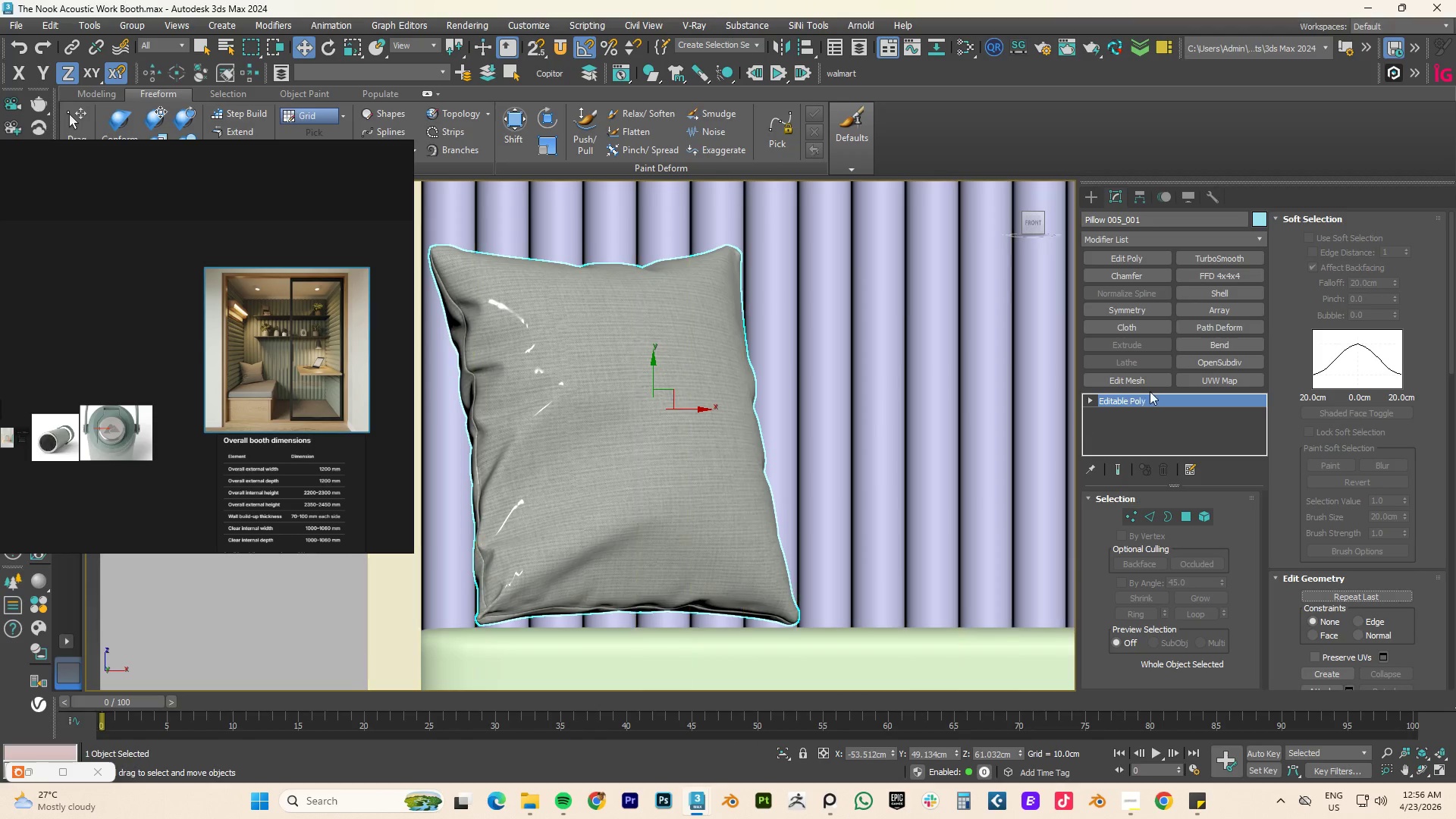 
wait(7.36)
 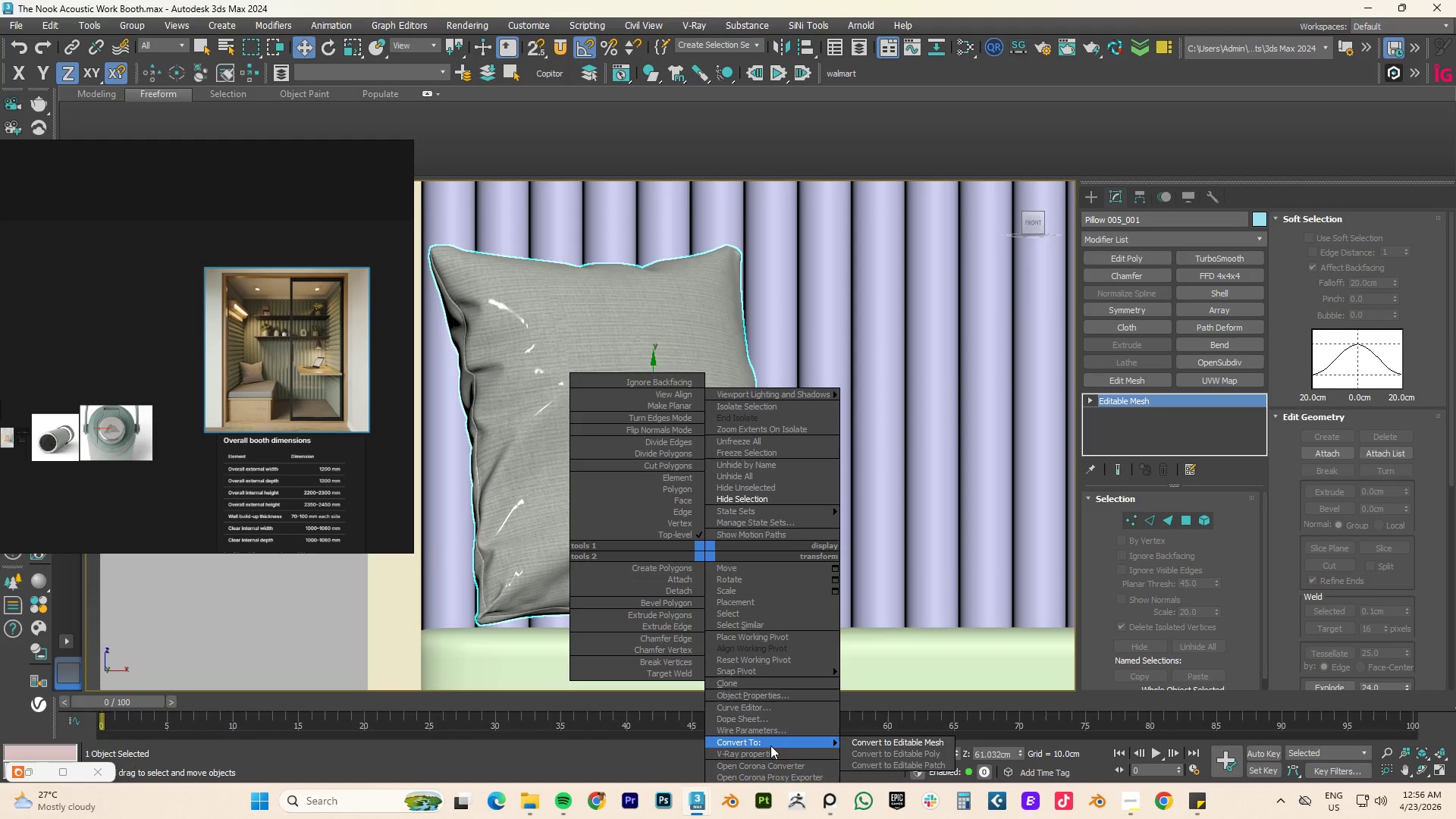 
key(1)
 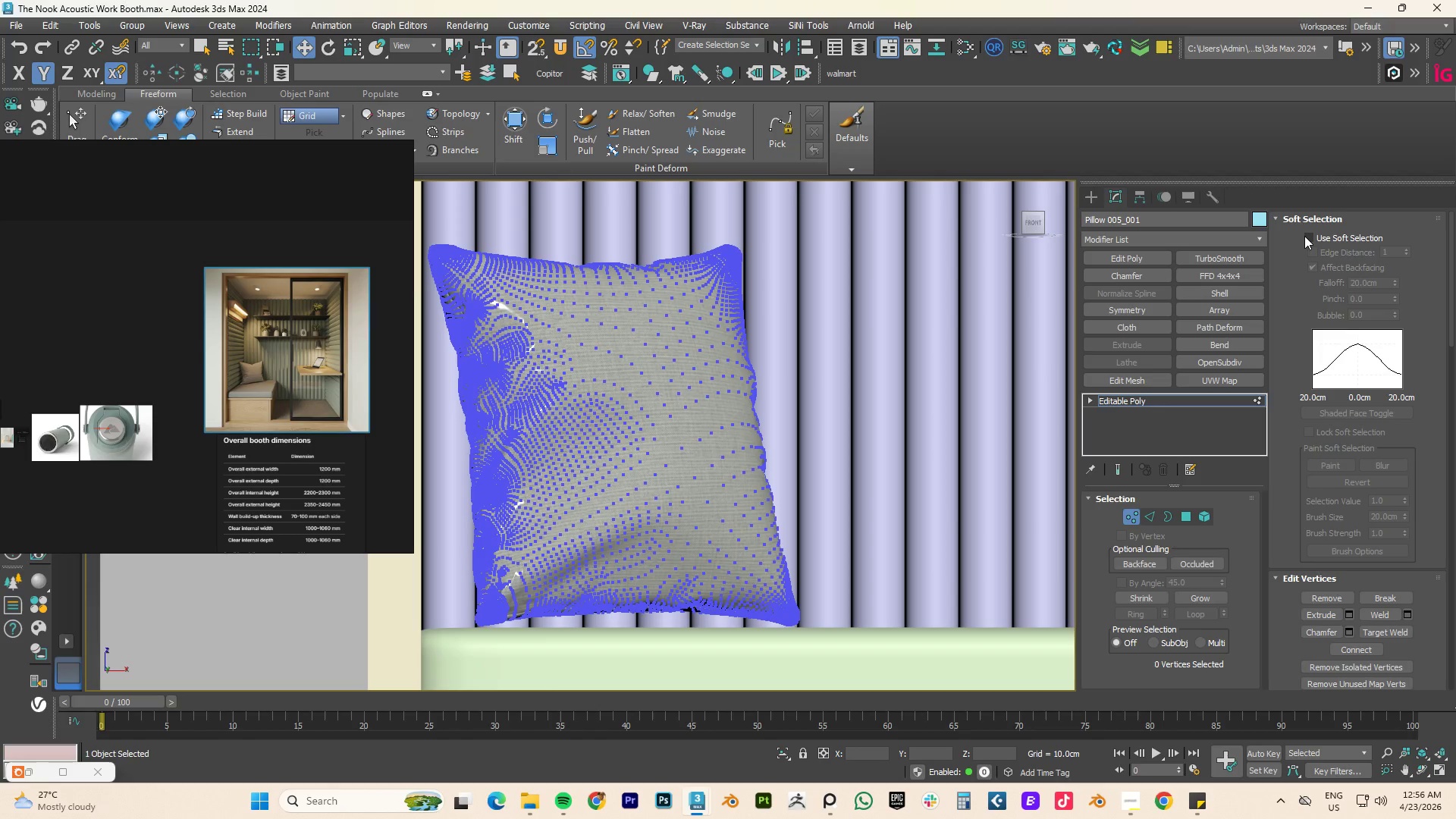 
left_click([1311, 234])
 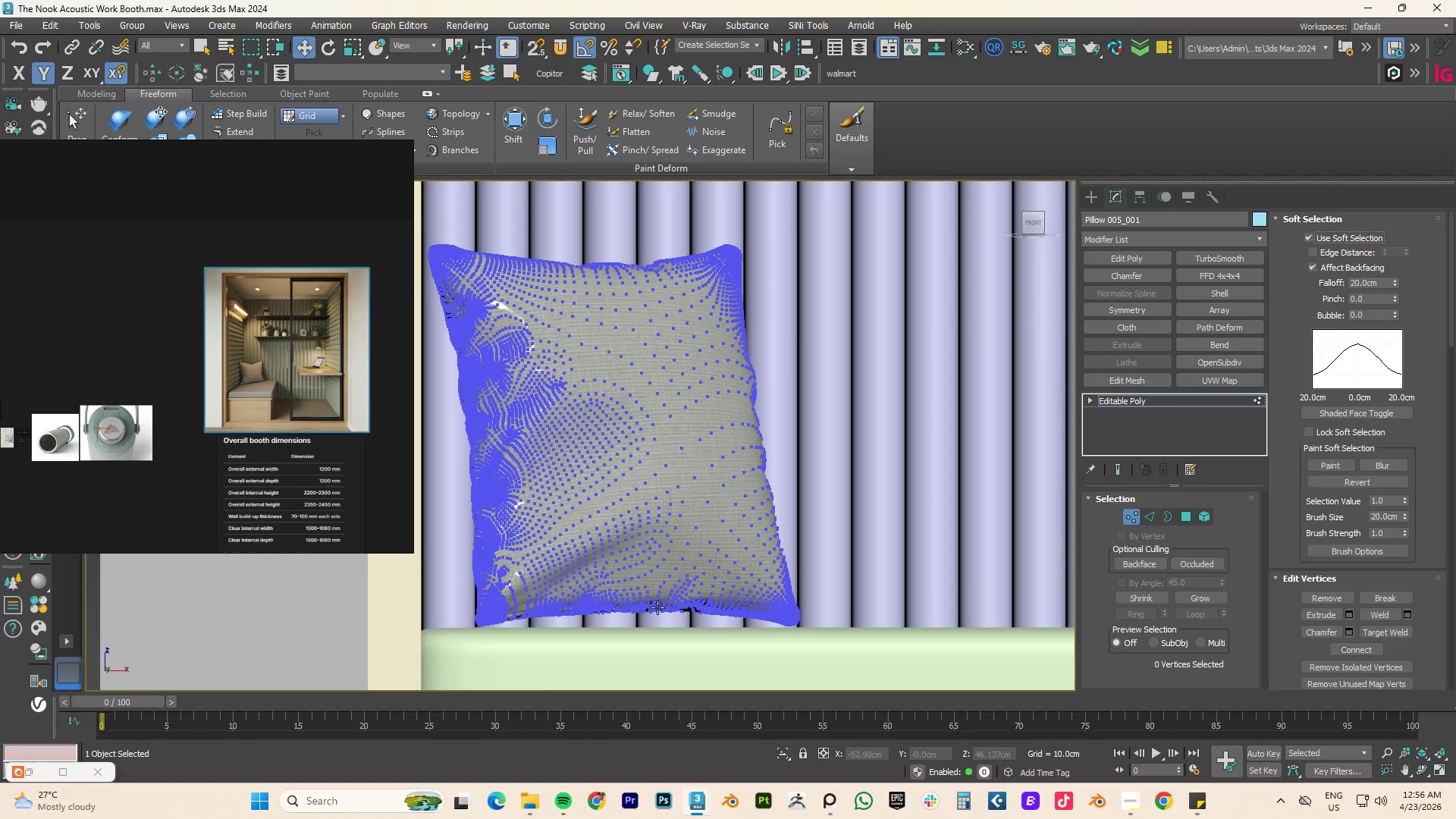 
left_click([629, 607])
 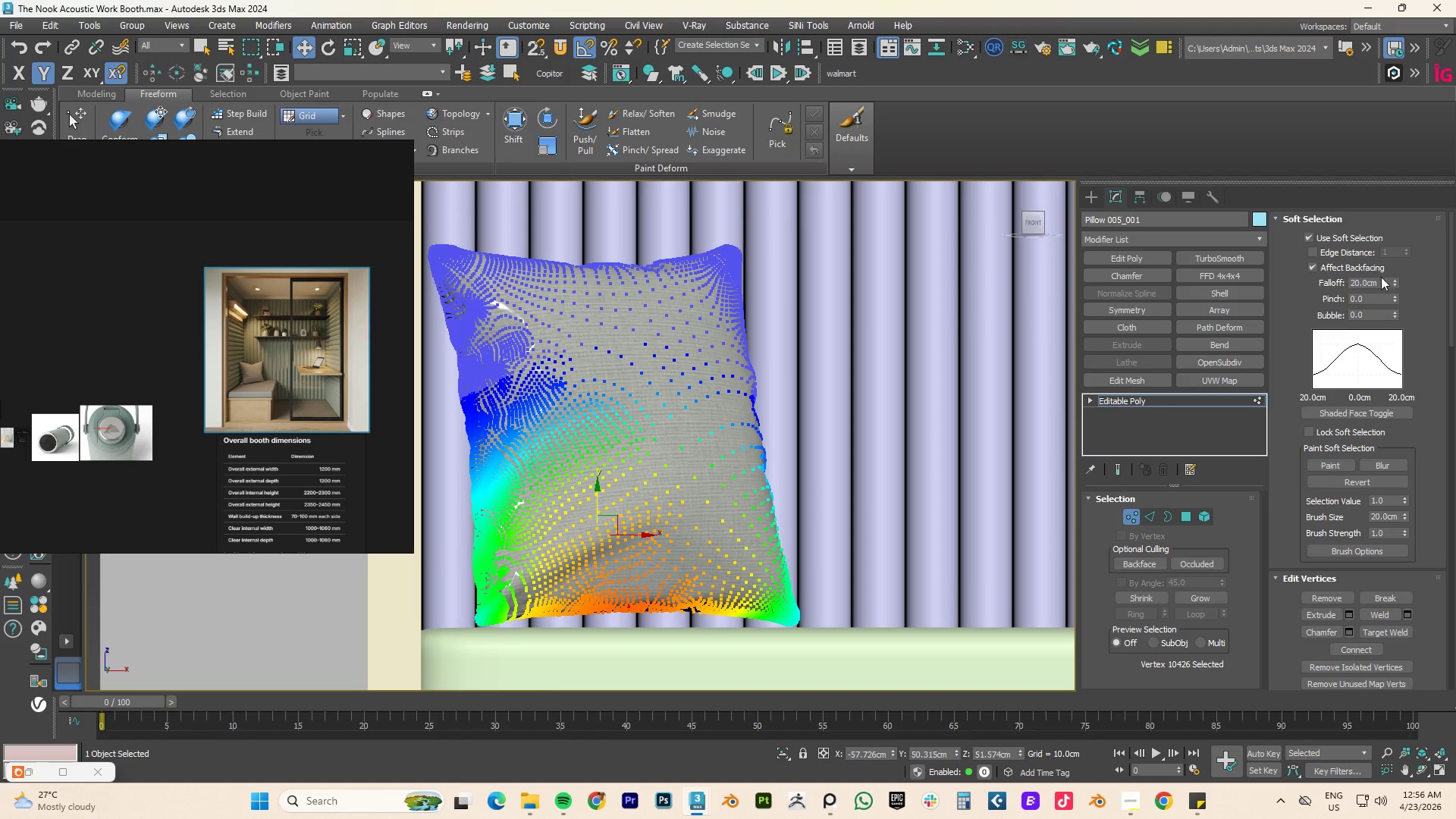 
left_click_drag(start_coordinate=[1394, 282], to_coordinate=[1394, 335])
 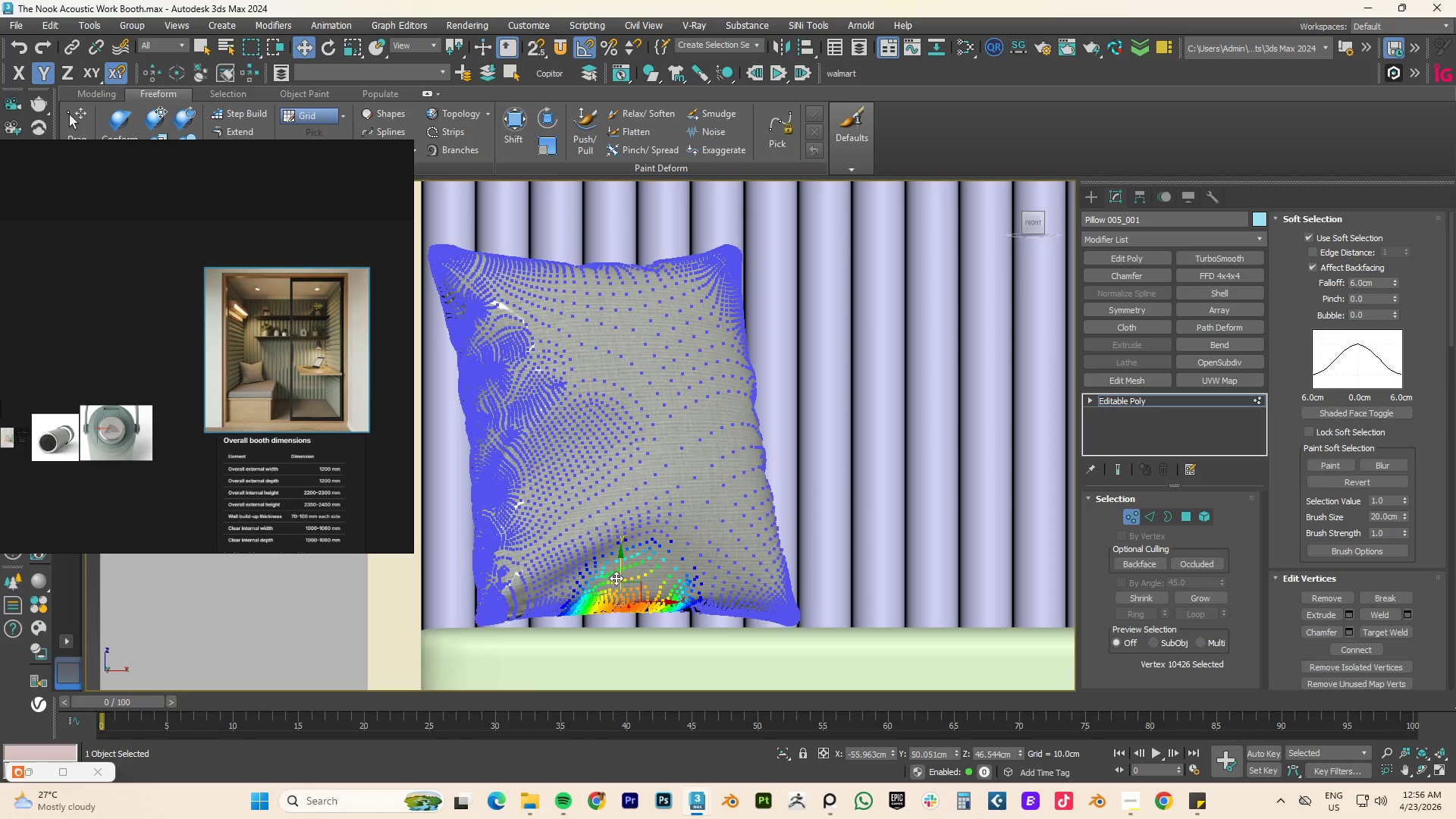 
left_click_drag(start_coordinate=[618, 573], to_coordinate=[622, 579])
 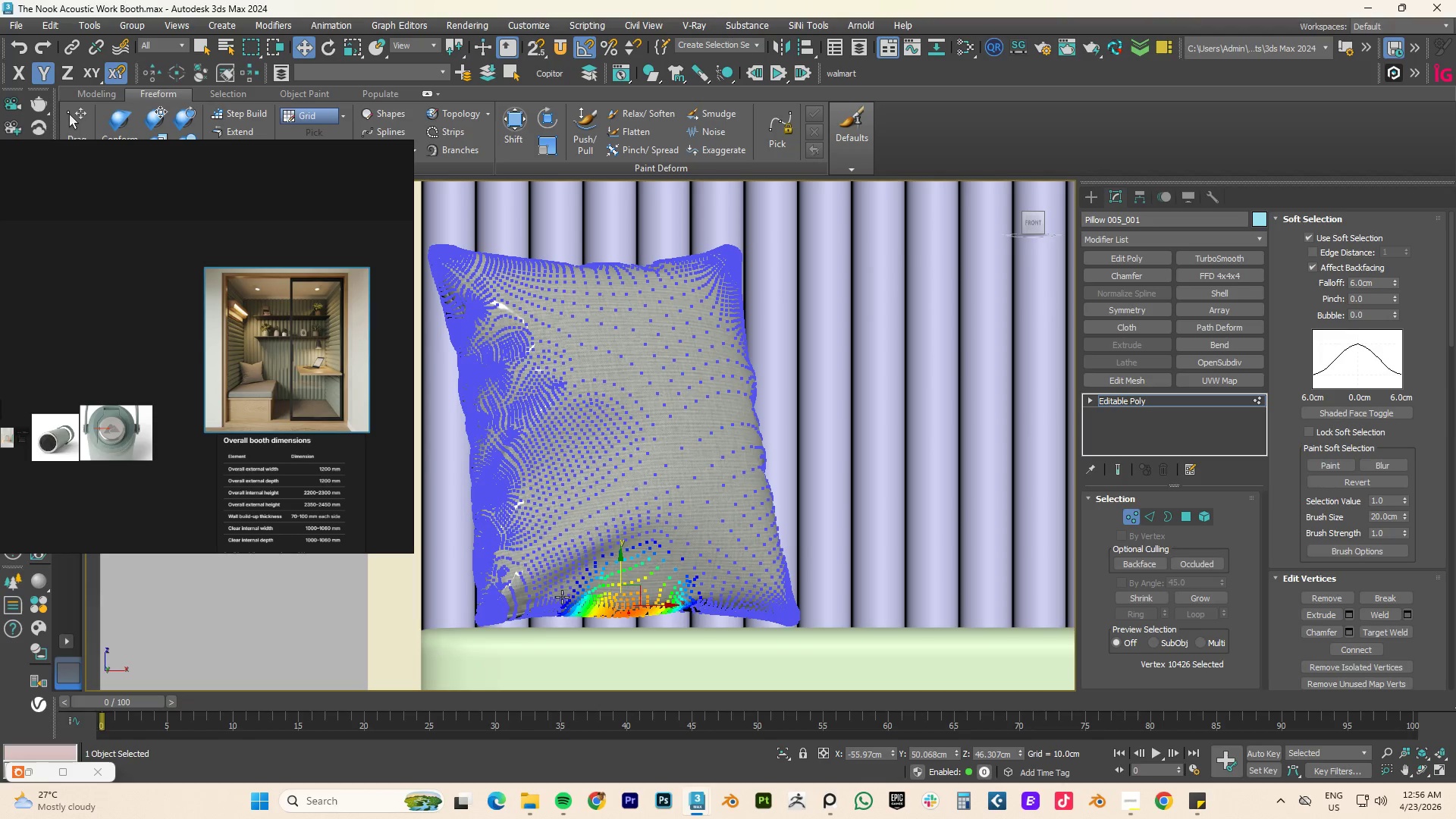 
left_click([562, 597])
 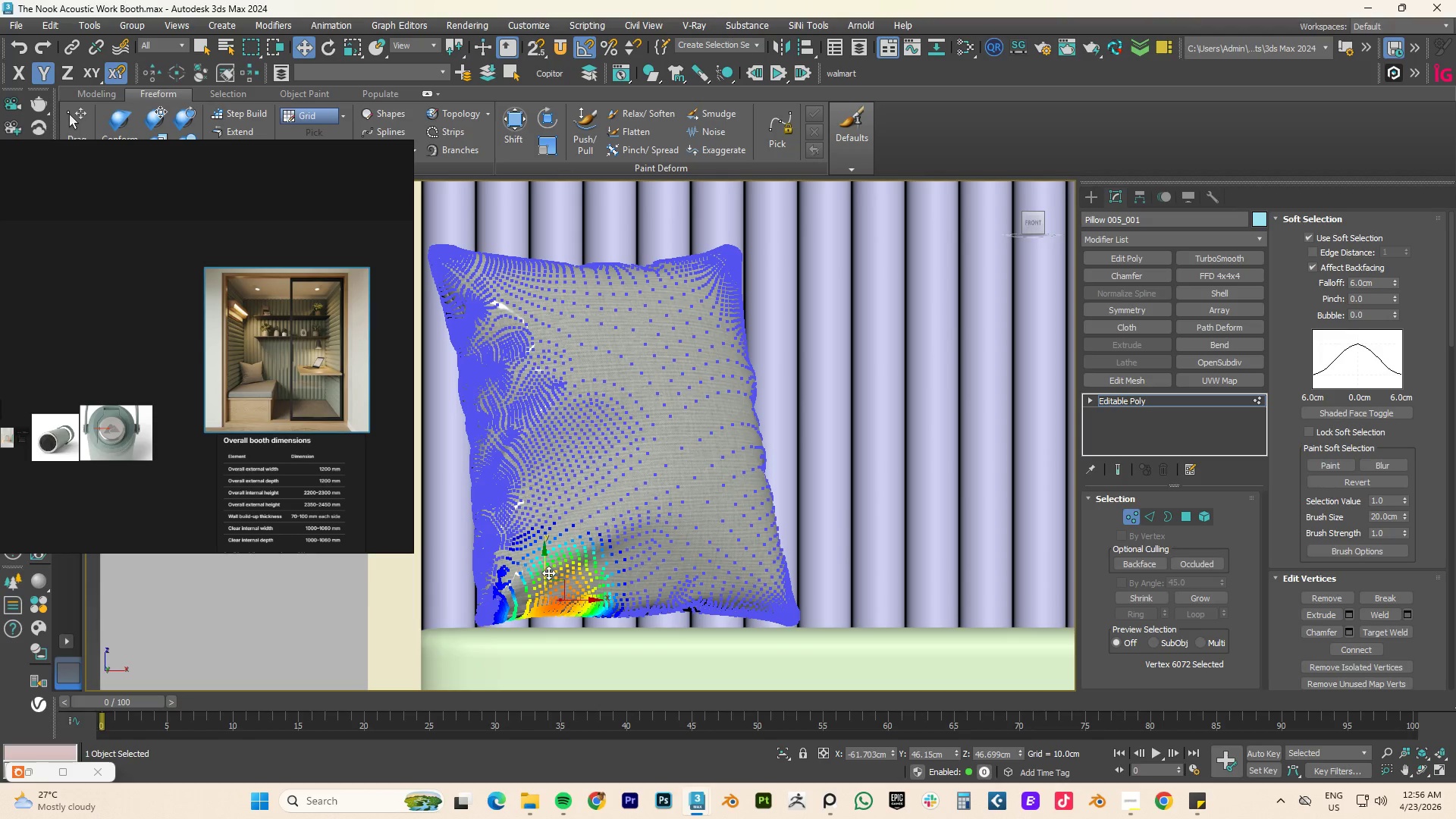 
left_click_drag(start_coordinate=[547, 567], to_coordinate=[548, 579])
 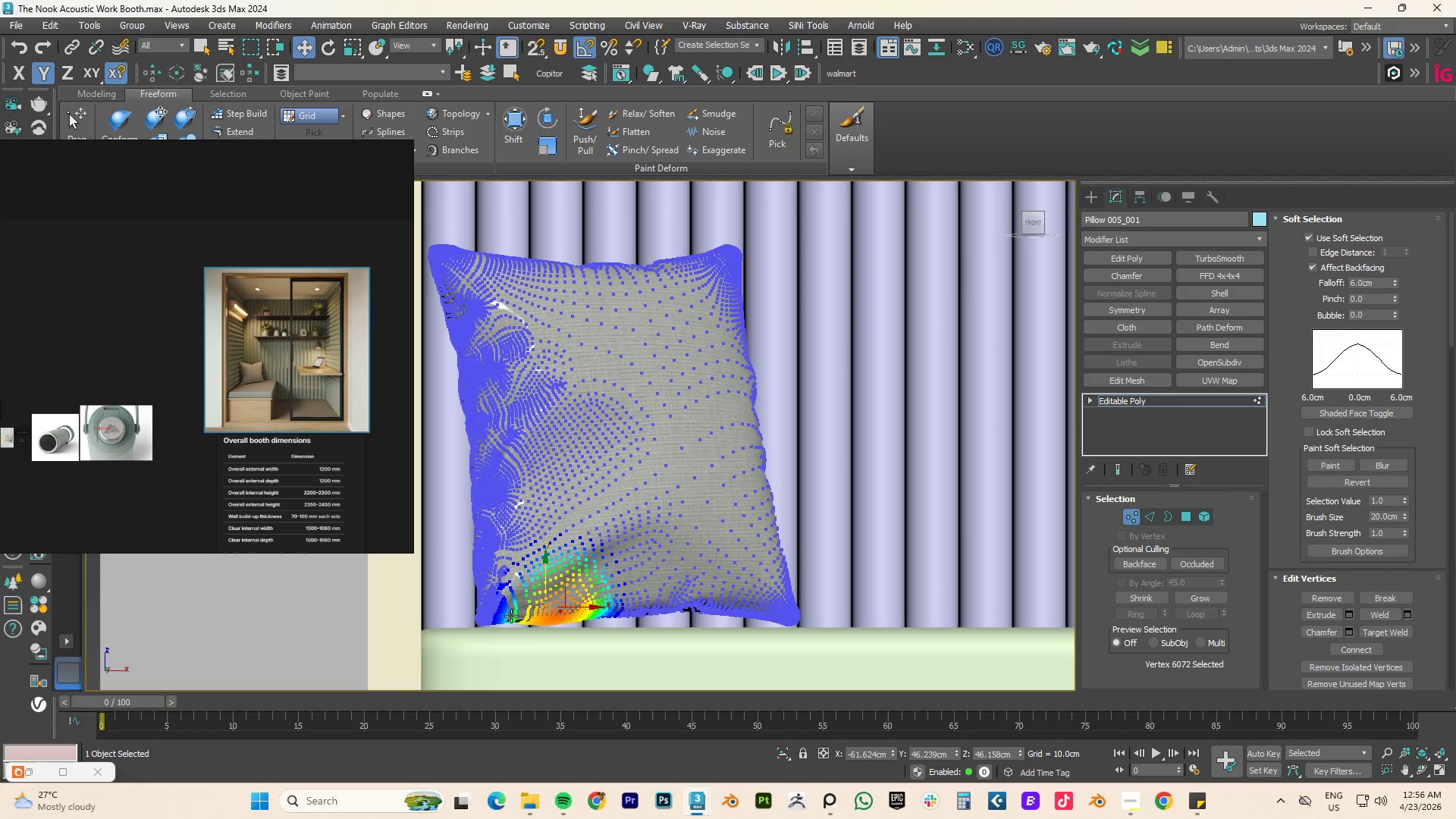 
left_click([510, 617])
 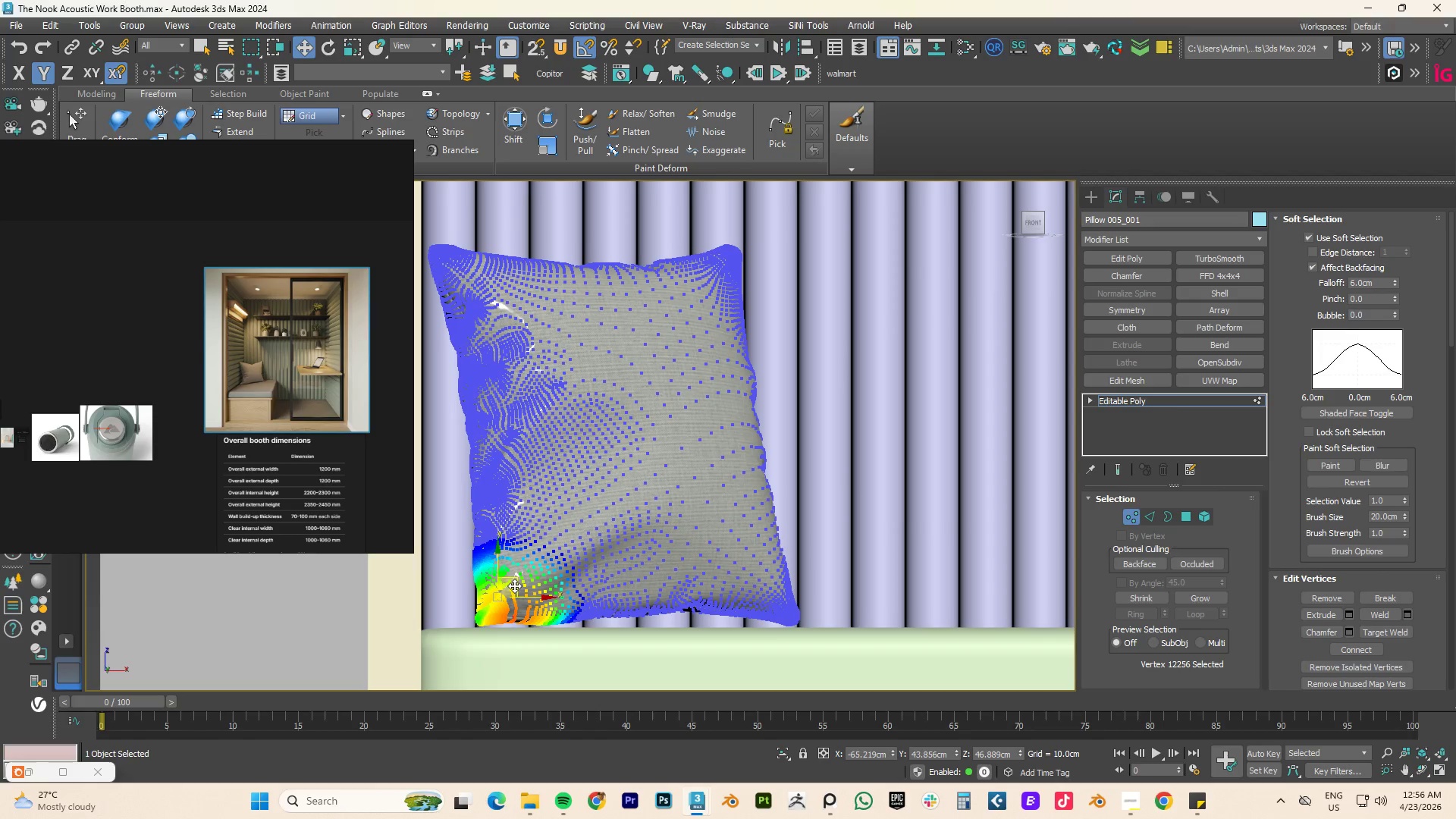 
left_click_drag(start_coordinate=[514, 582], to_coordinate=[514, 590])
 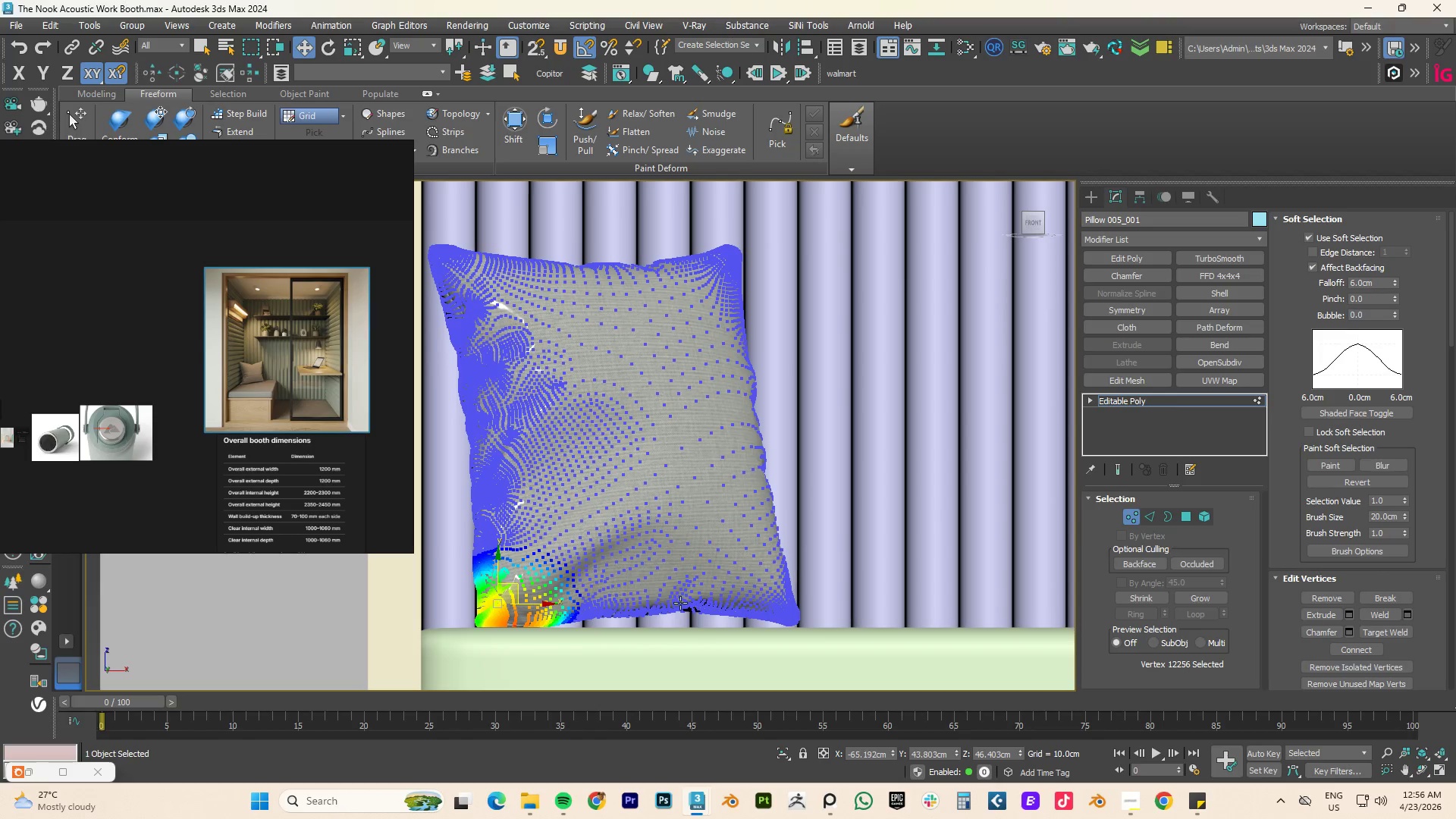 
left_click([680, 603])
 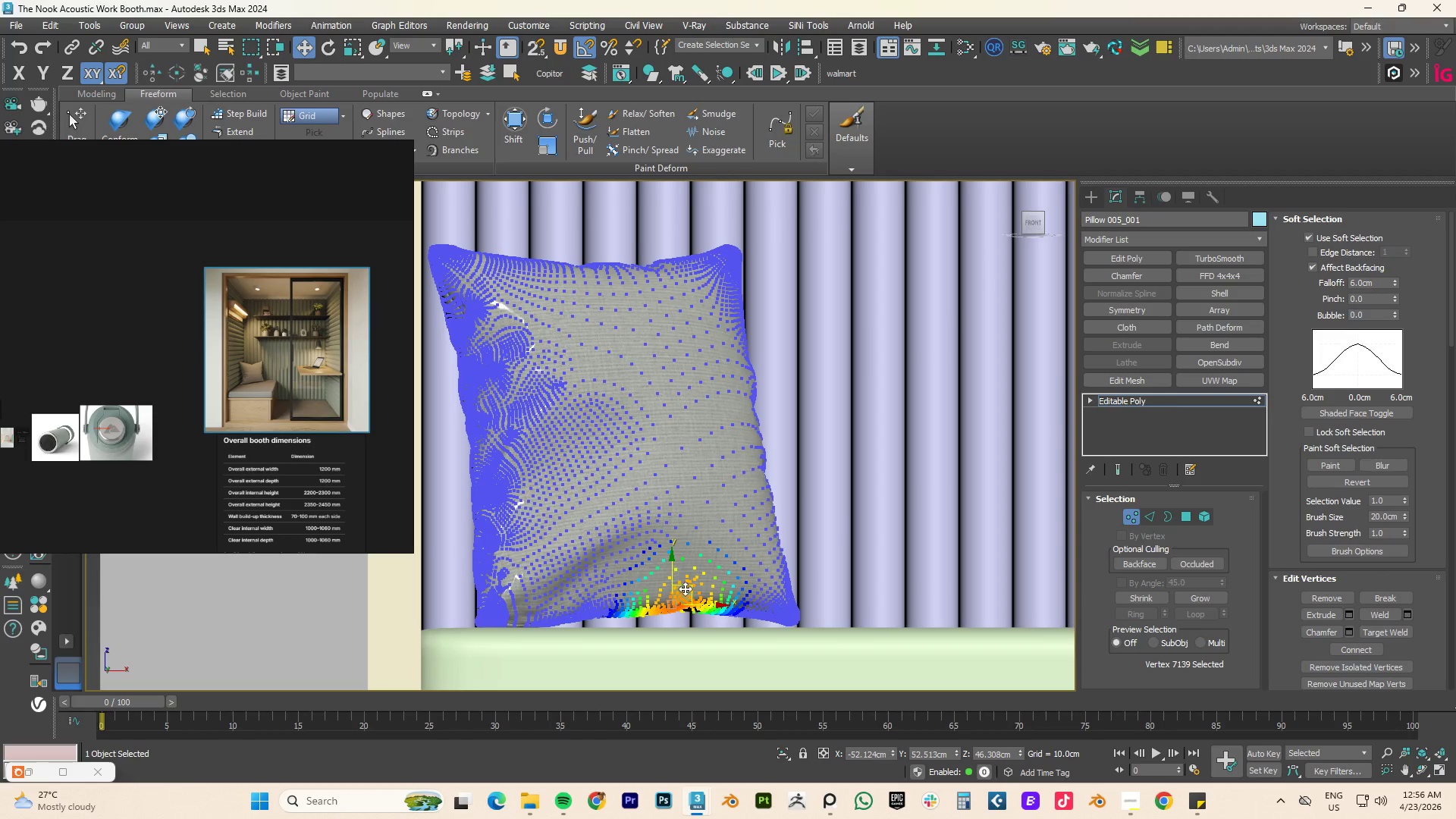 
left_click_drag(start_coordinate=[685, 588], to_coordinate=[685, 598])
 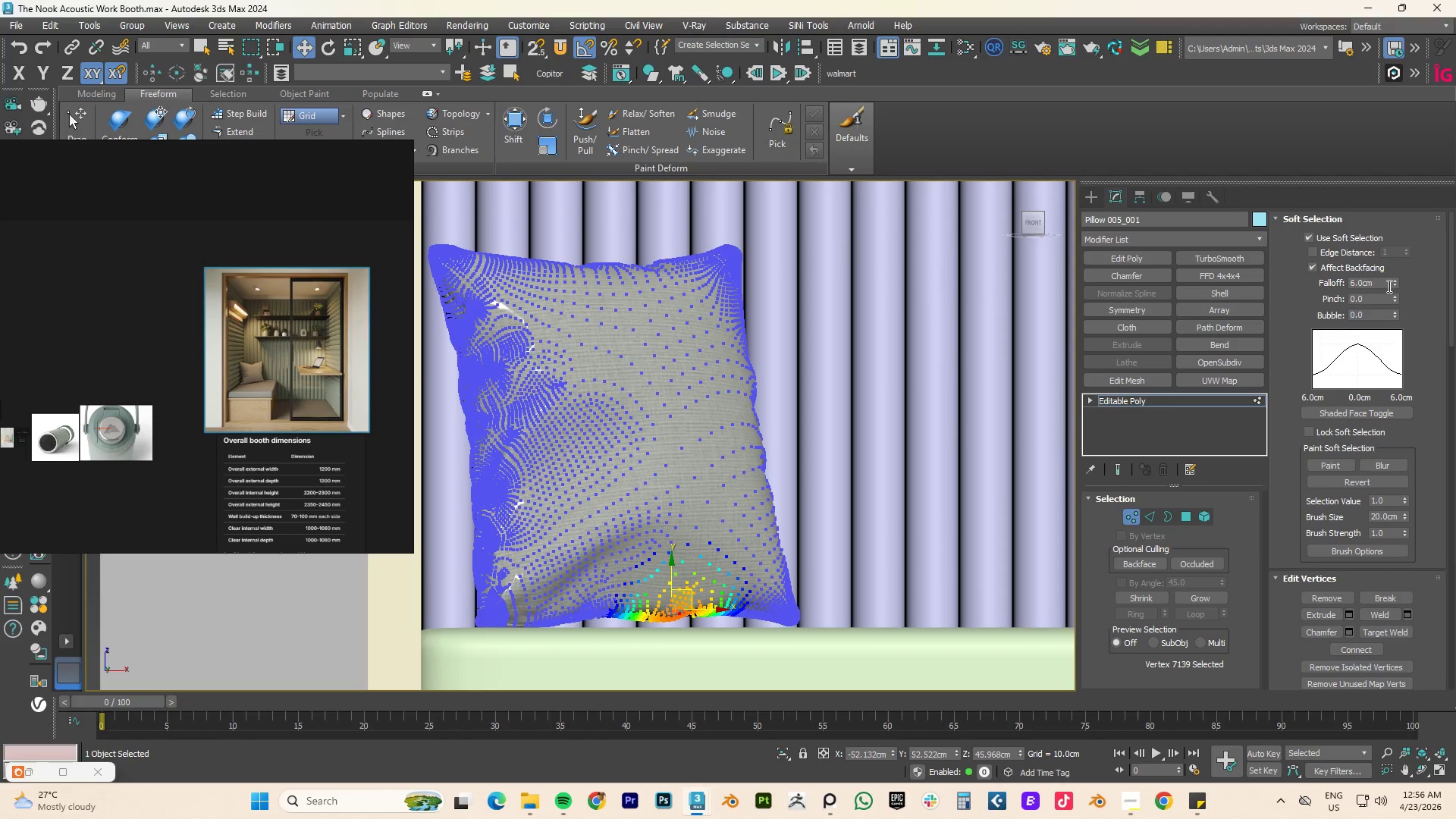 
left_click_drag(start_coordinate=[1392, 282], to_coordinate=[1417, 251])
 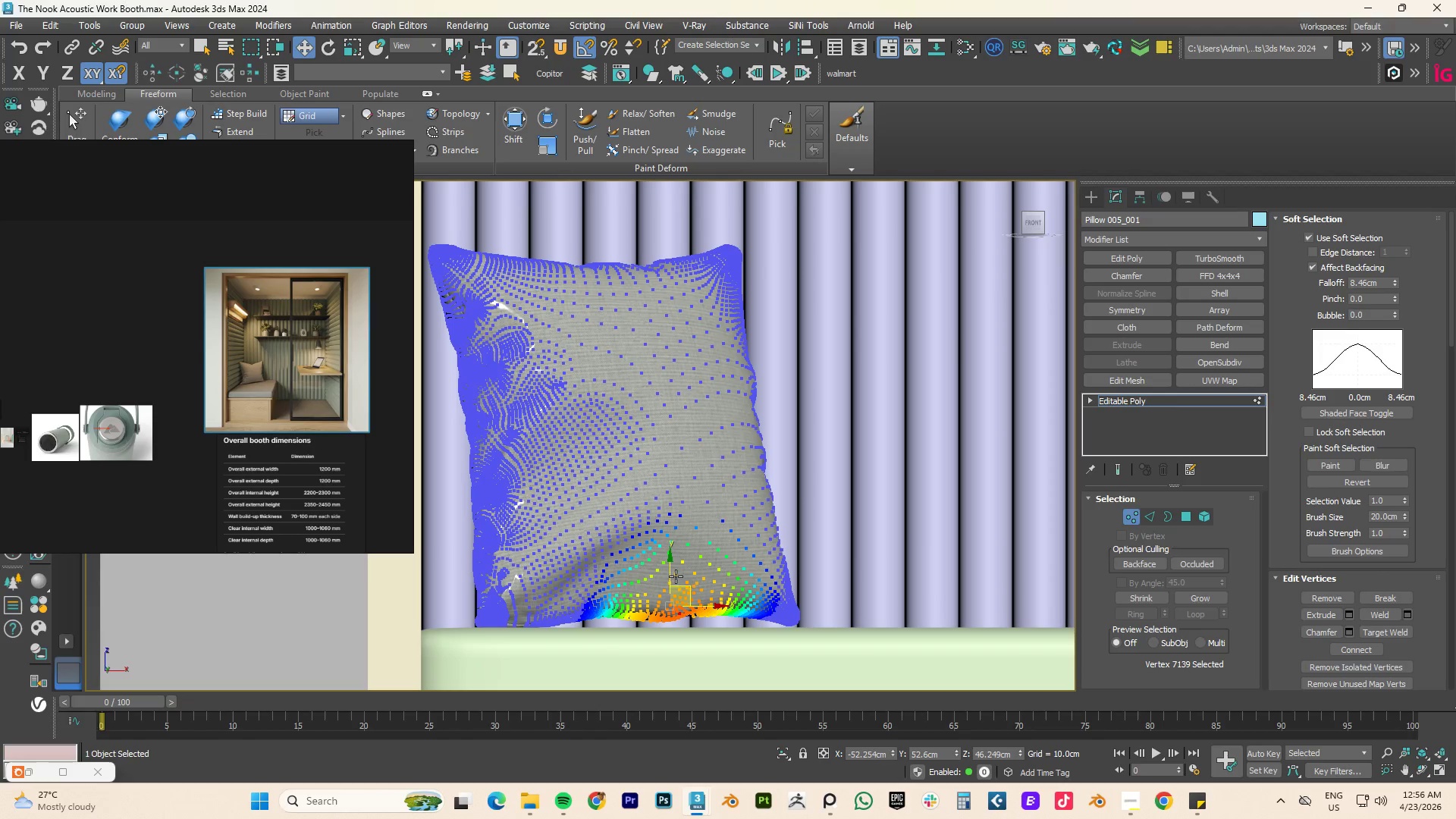 
left_click_drag(start_coordinate=[670, 577], to_coordinate=[670, 585])
 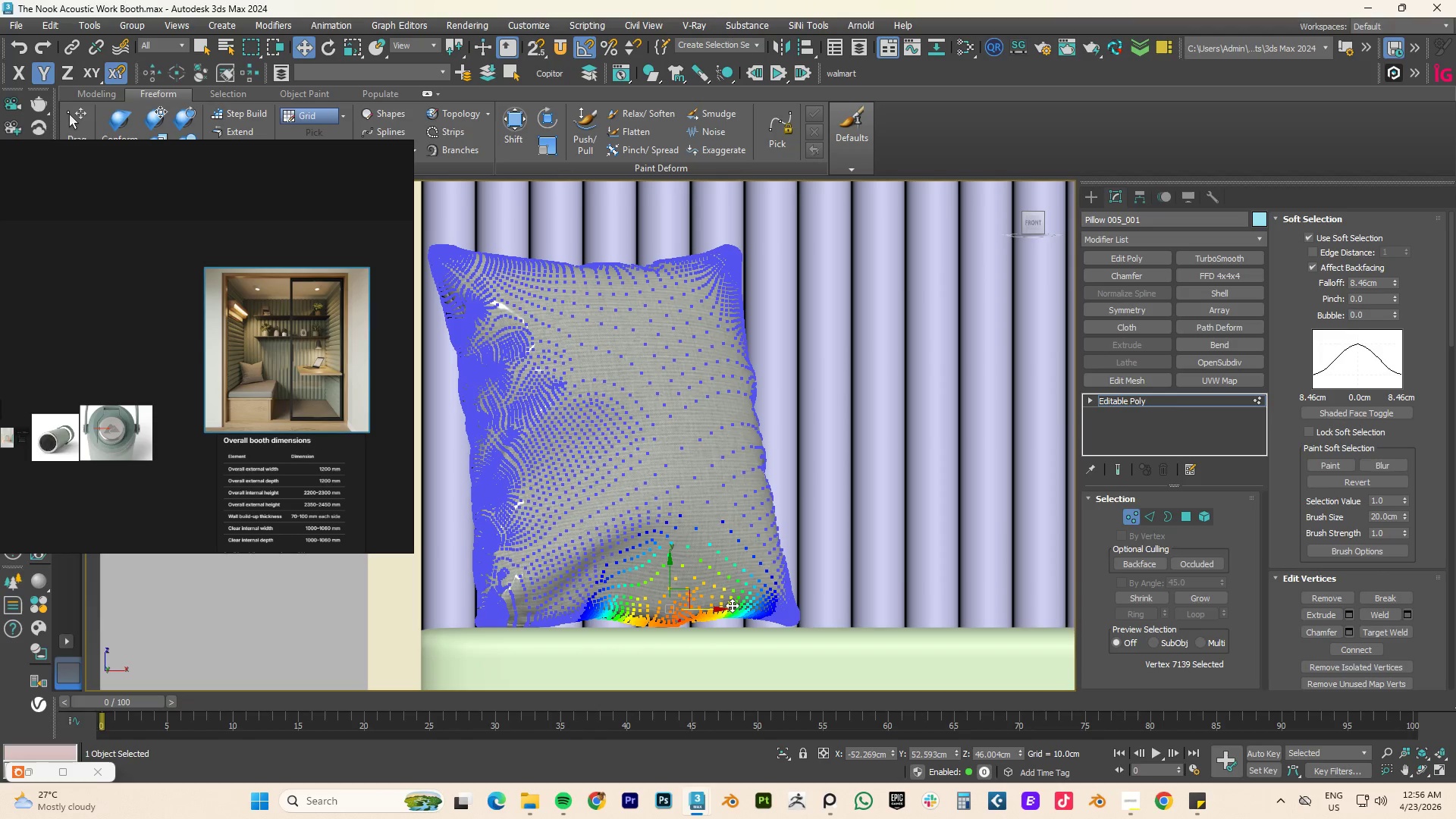 
left_click([732, 610])
 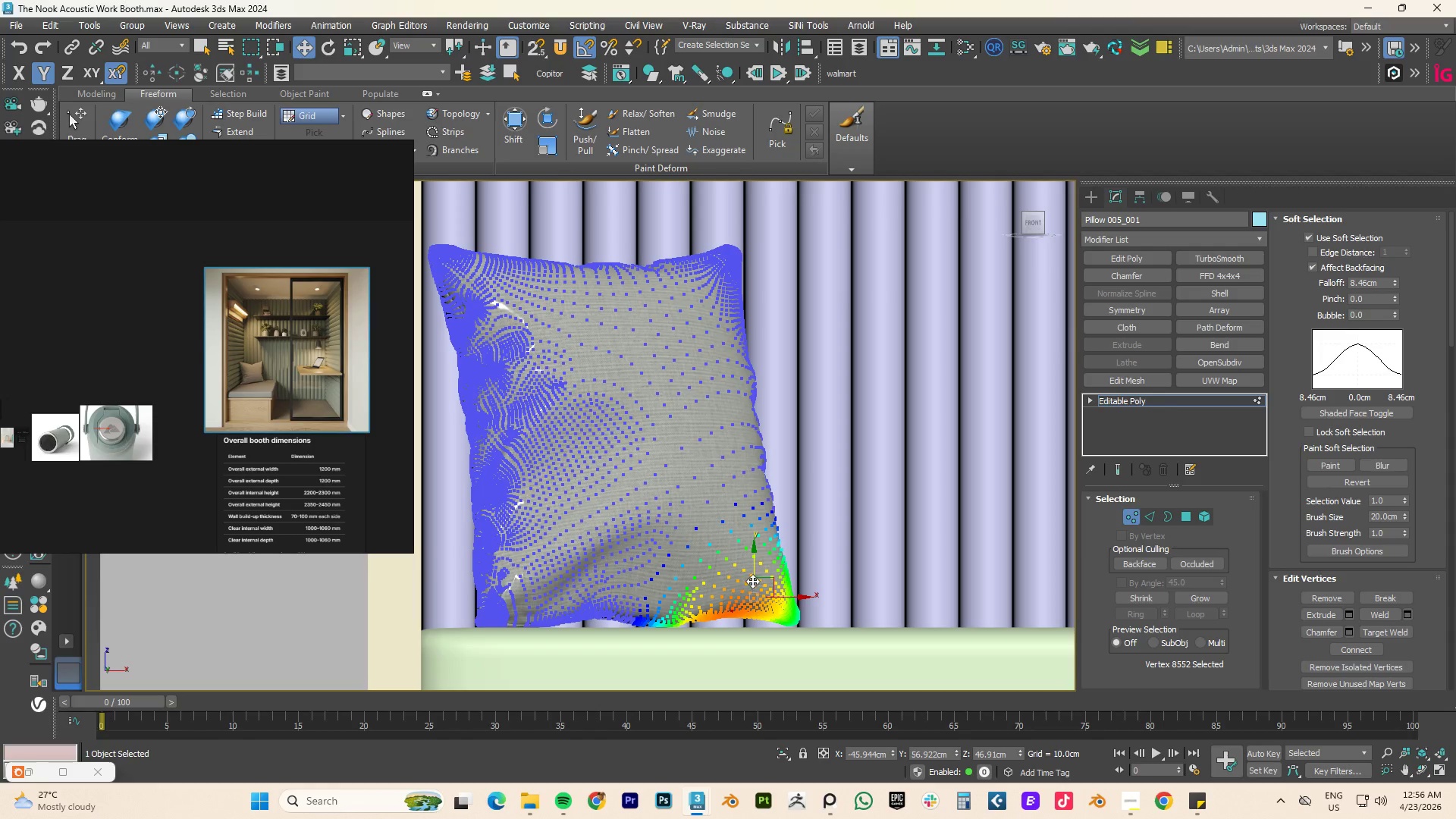 
left_click_drag(start_coordinate=[753, 577], to_coordinate=[752, 592])
 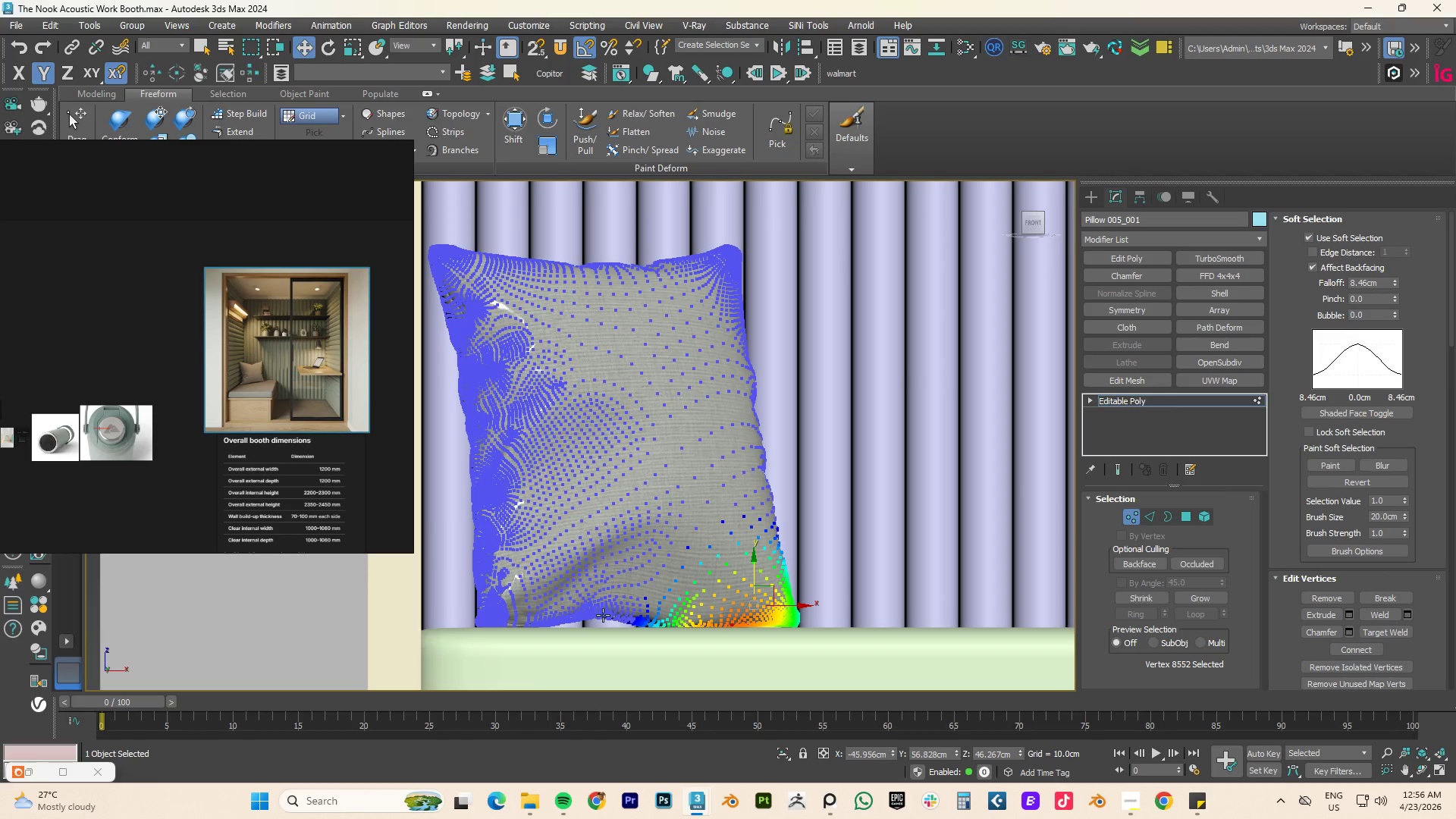 
left_click([603, 609])
 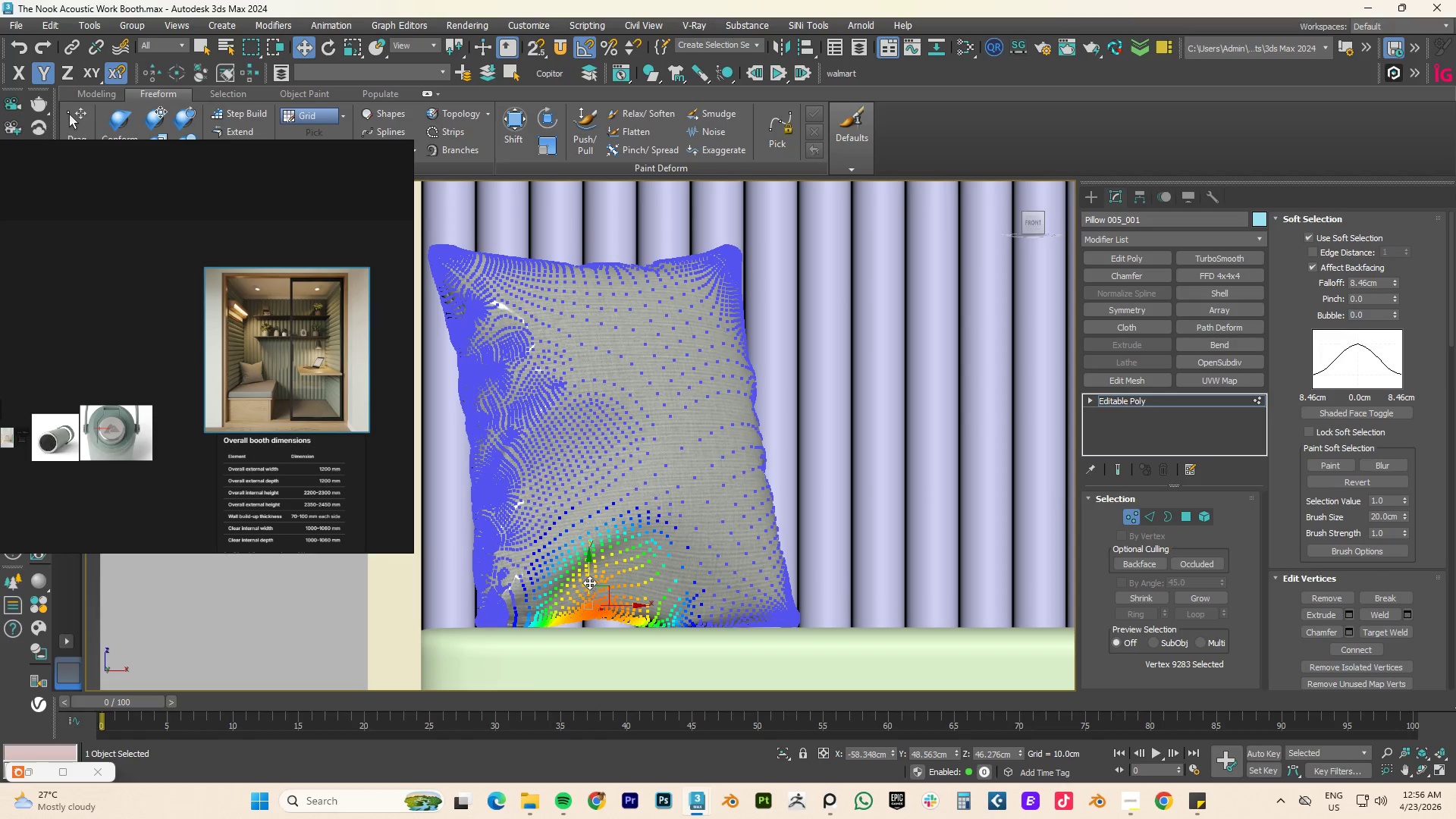 
left_click_drag(start_coordinate=[589, 578], to_coordinate=[586, 595])
 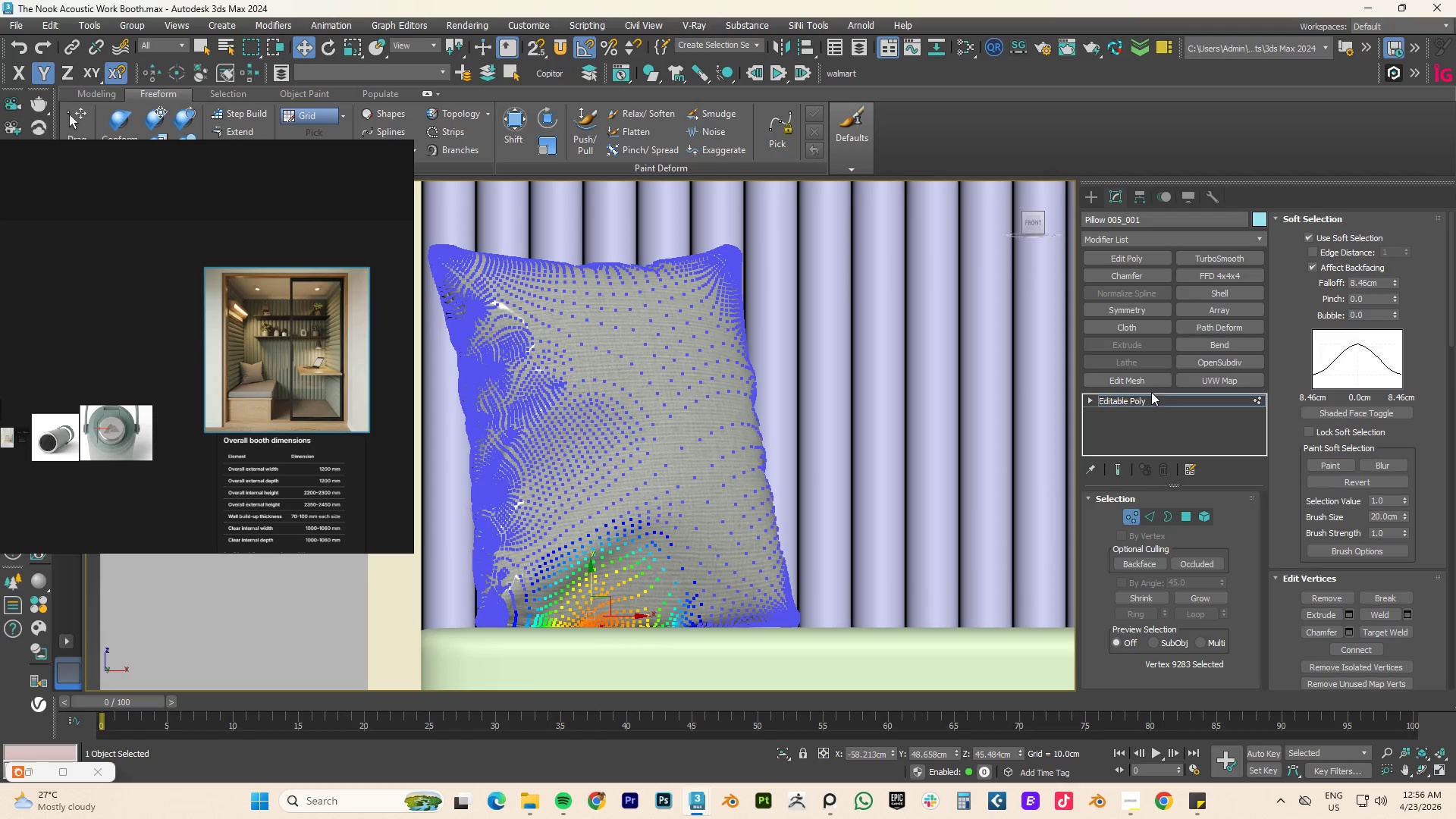 
left_click([1144, 396])
 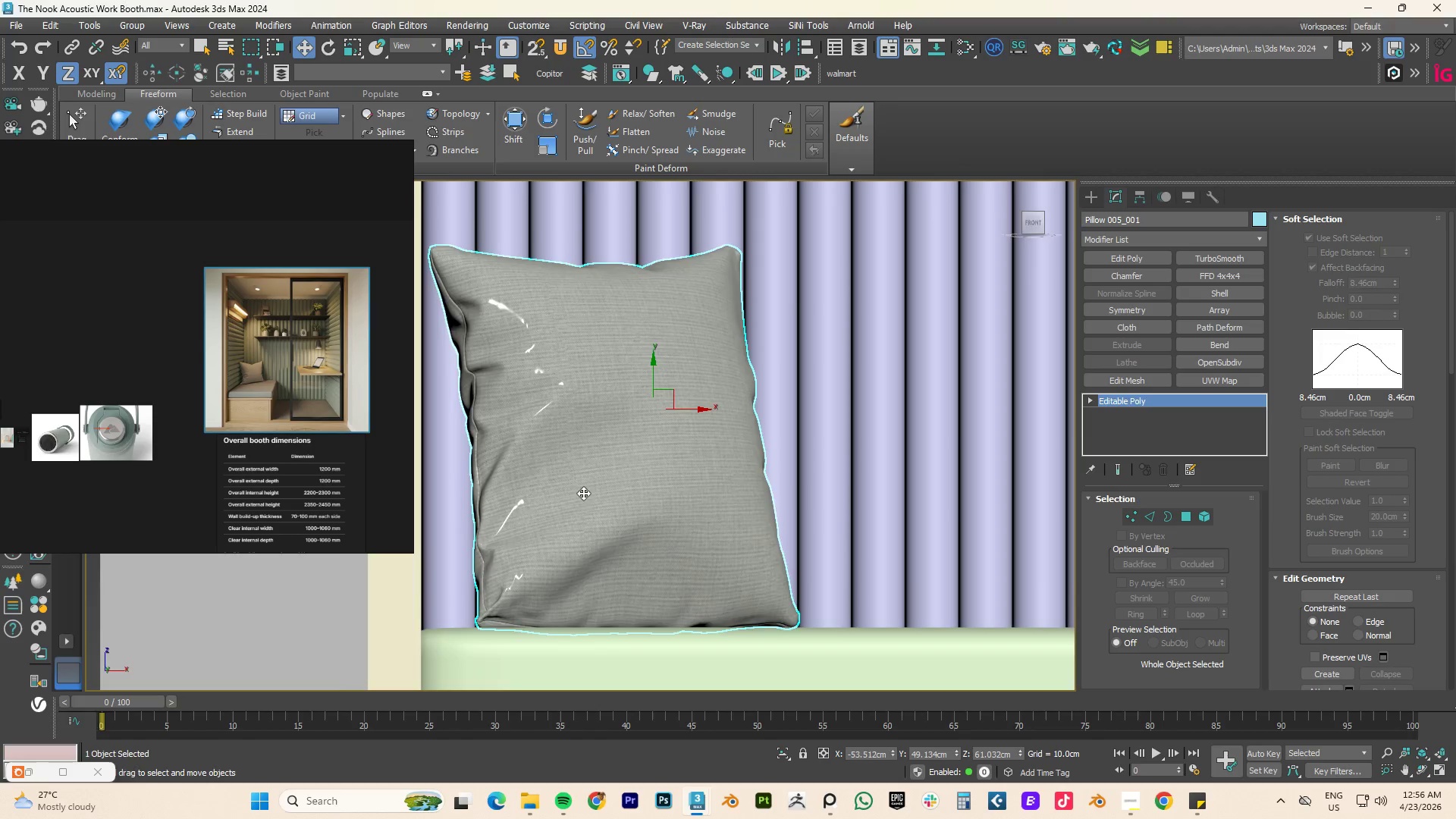 
hold_key(key=AltLeft, duration=2.12)
 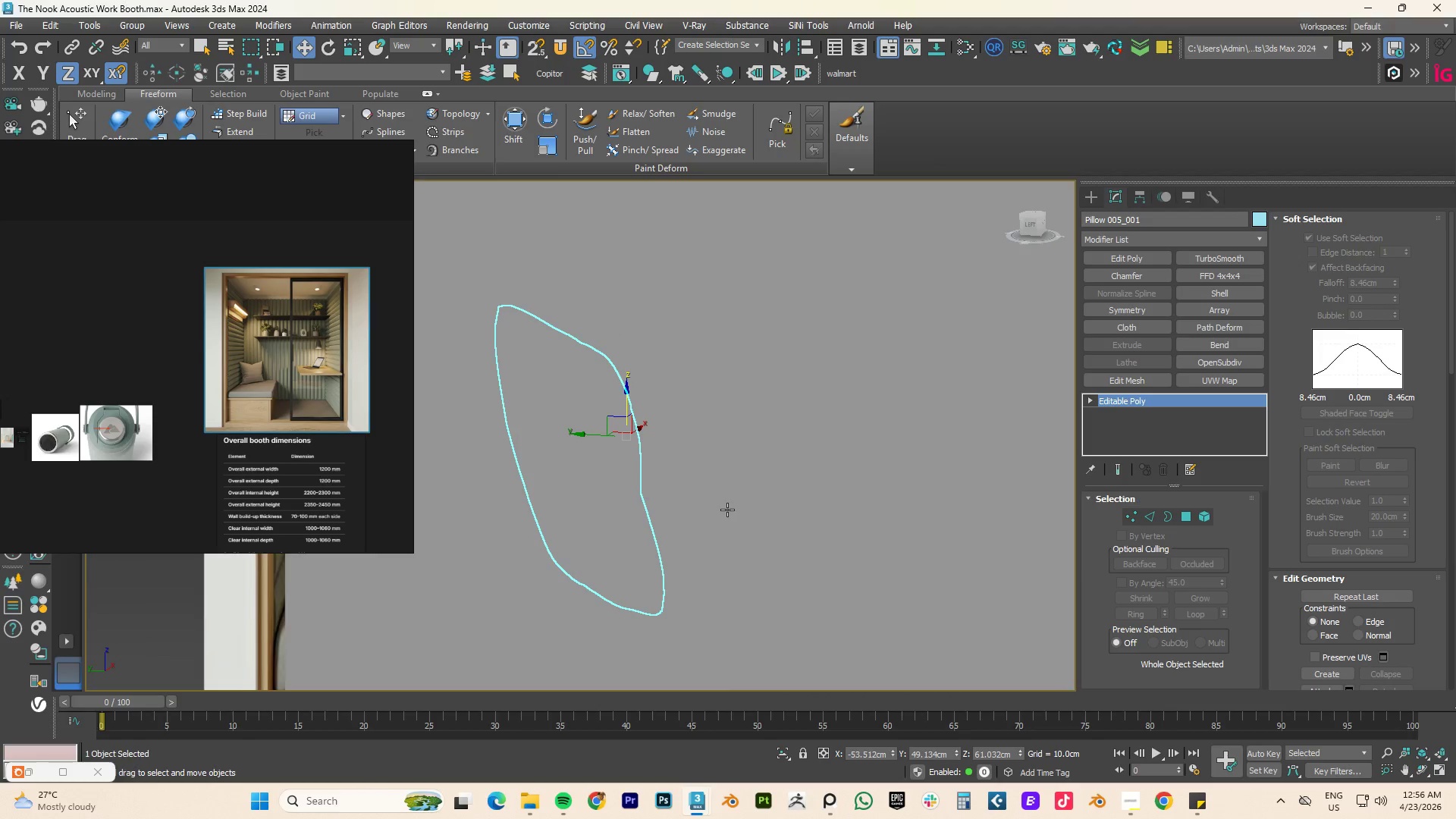 
scroll: coordinate [619, 490], scroll_direction: down, amount: 1.0
 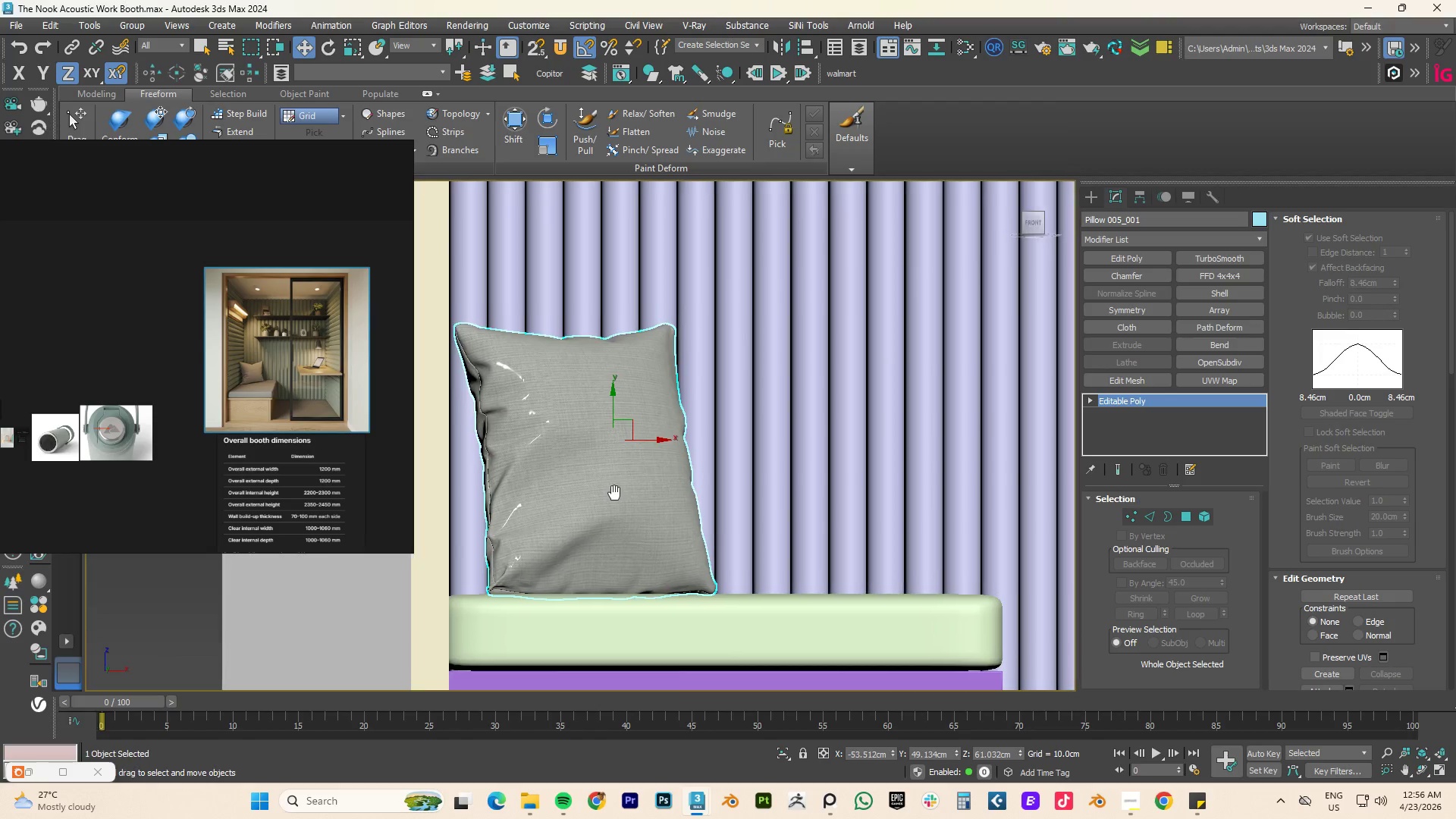 
key(F3)
 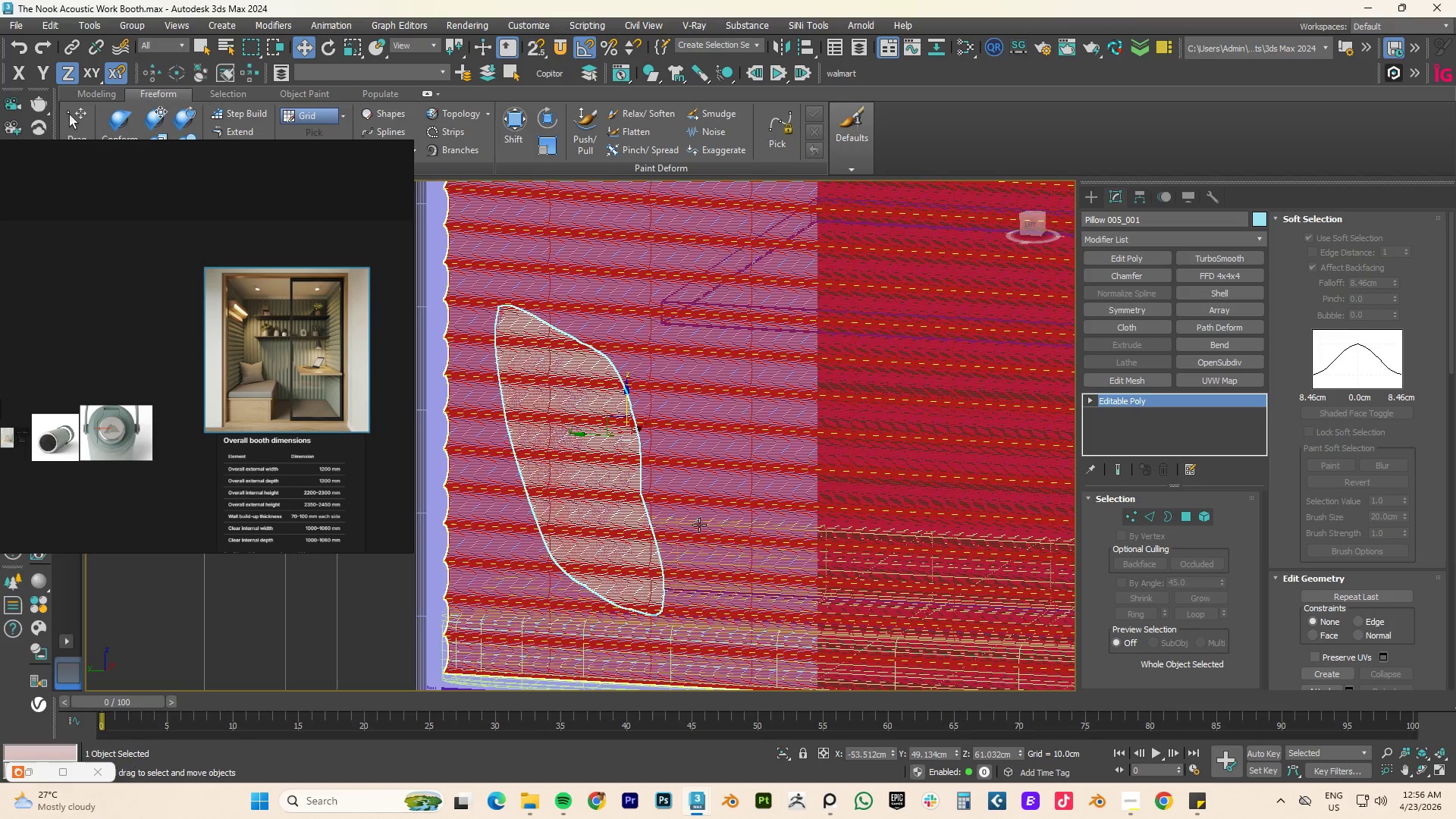 
key(Alt+W)
 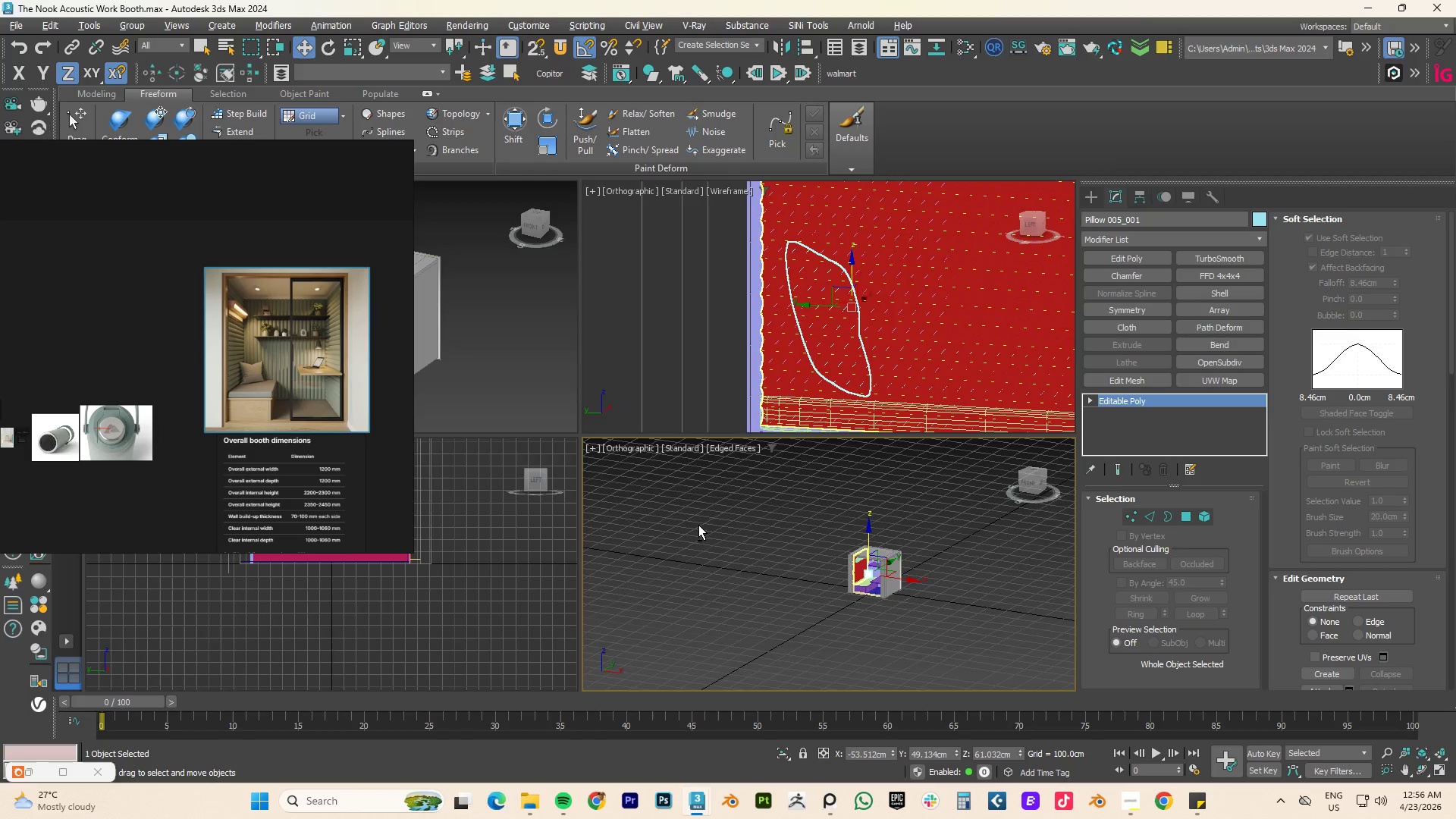 
key(Alt+W)
 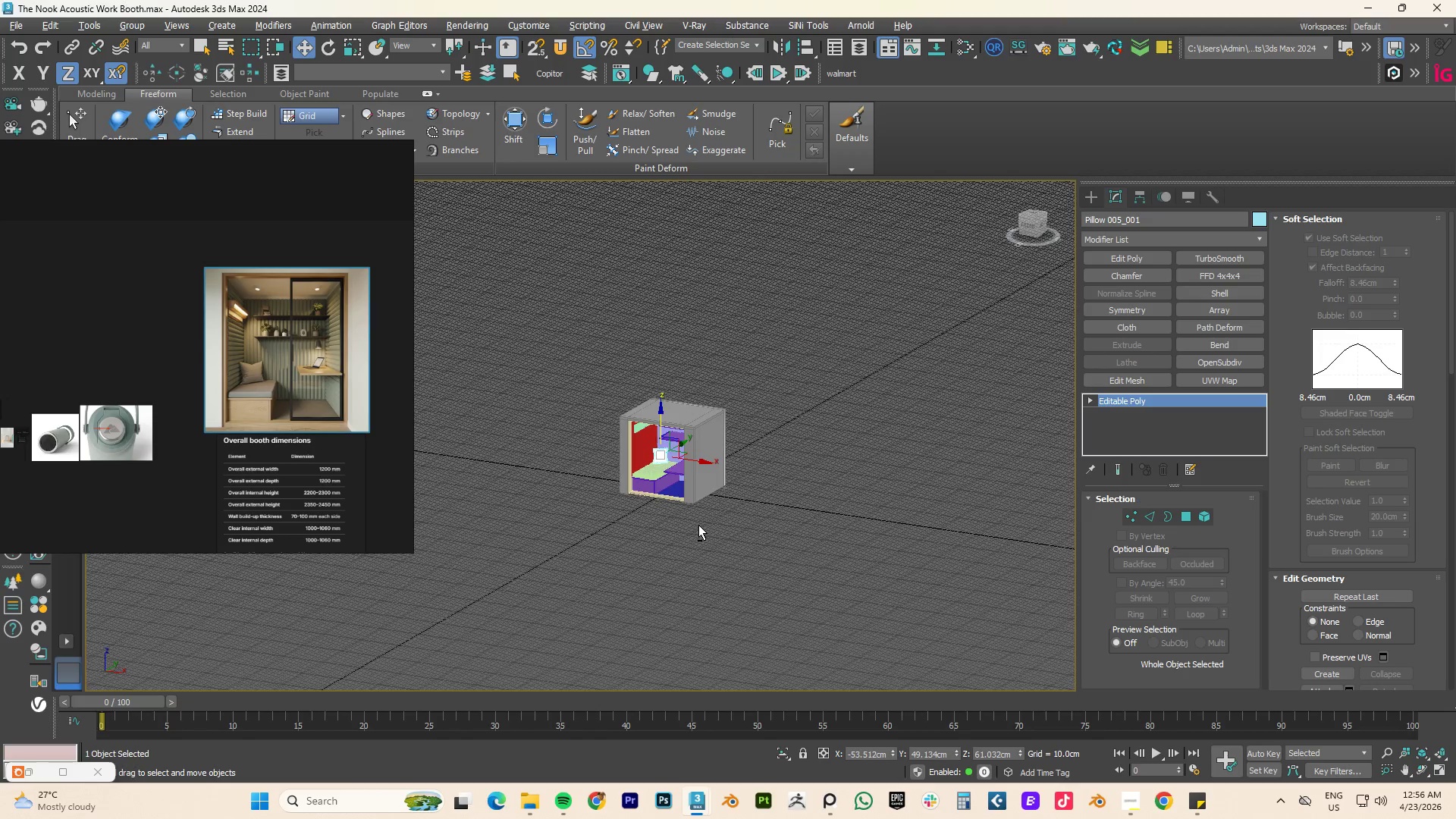 
key(Alt+Q)
 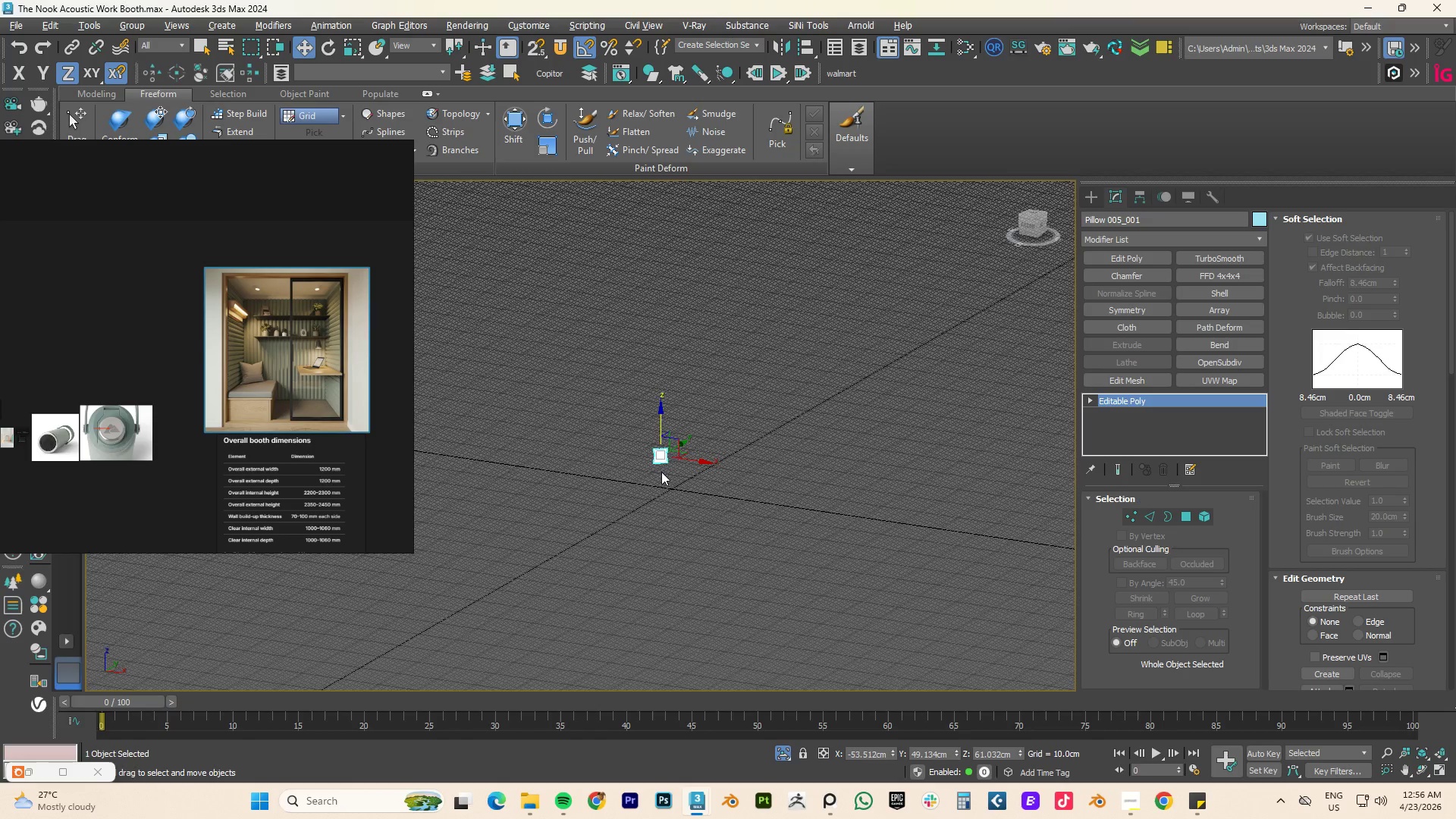 
hold_key(key=AltLeft, duration=0.89)
 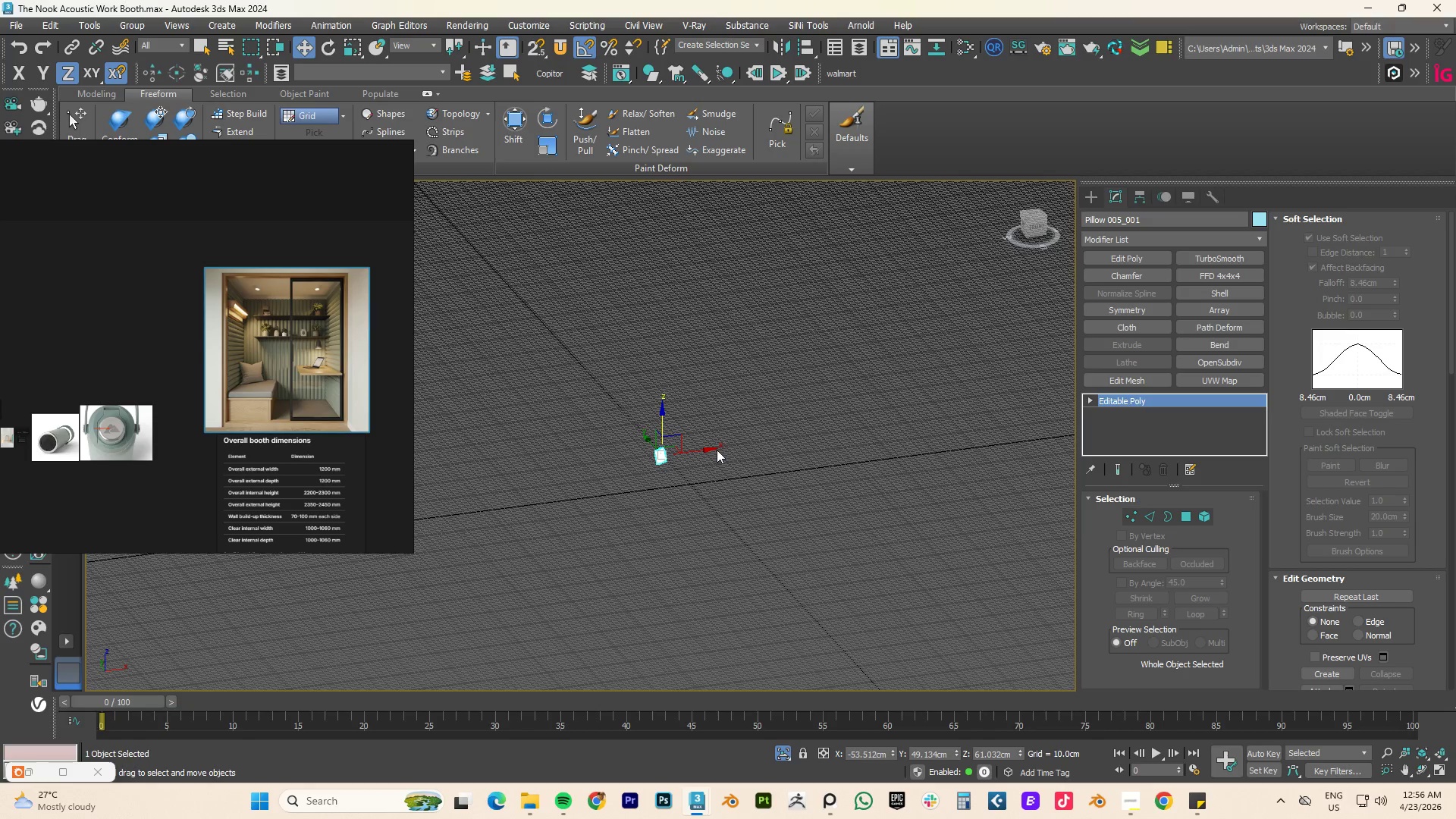 
key(F3)
 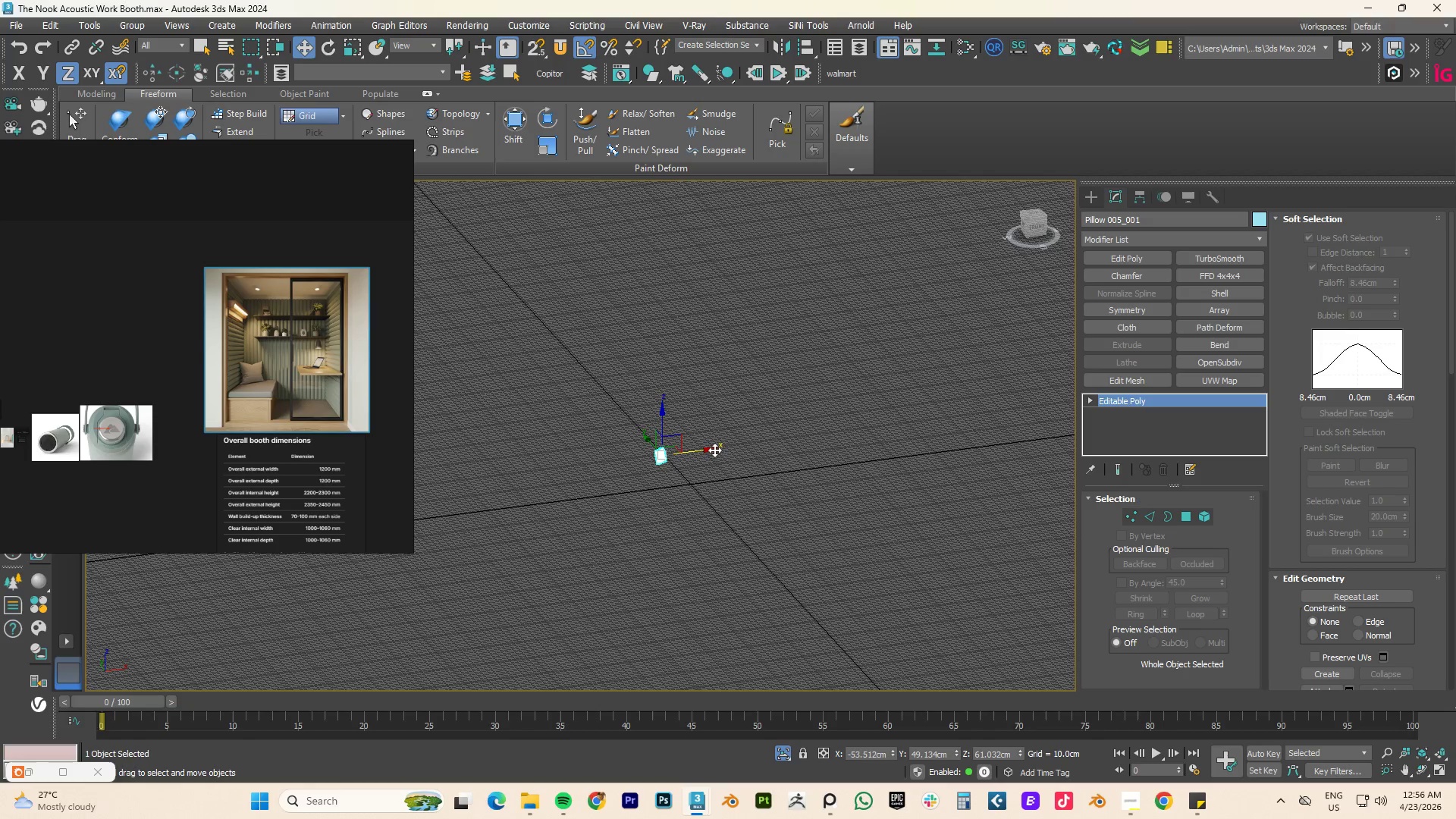 
key(F4)
 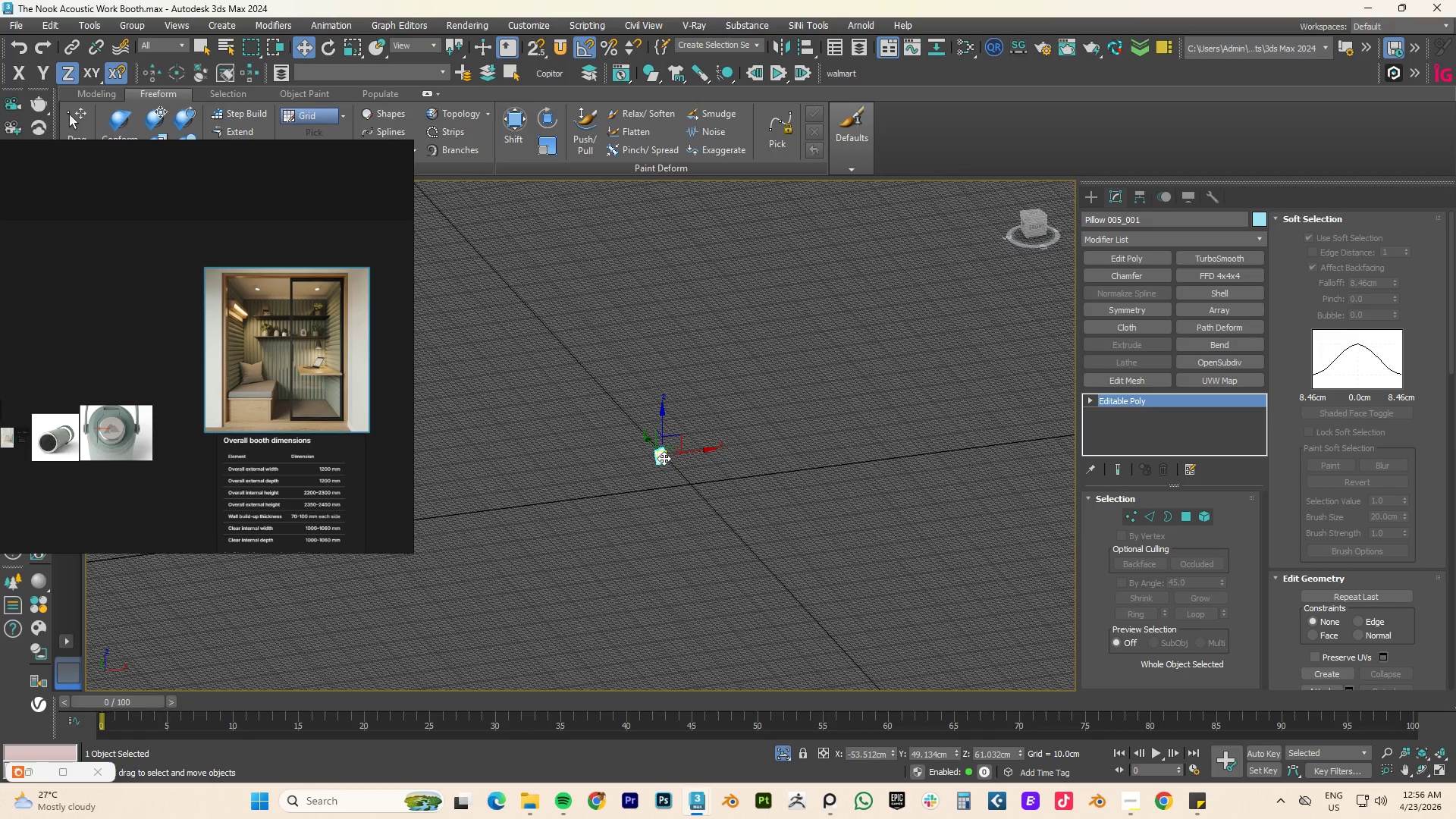 
key(F4)
 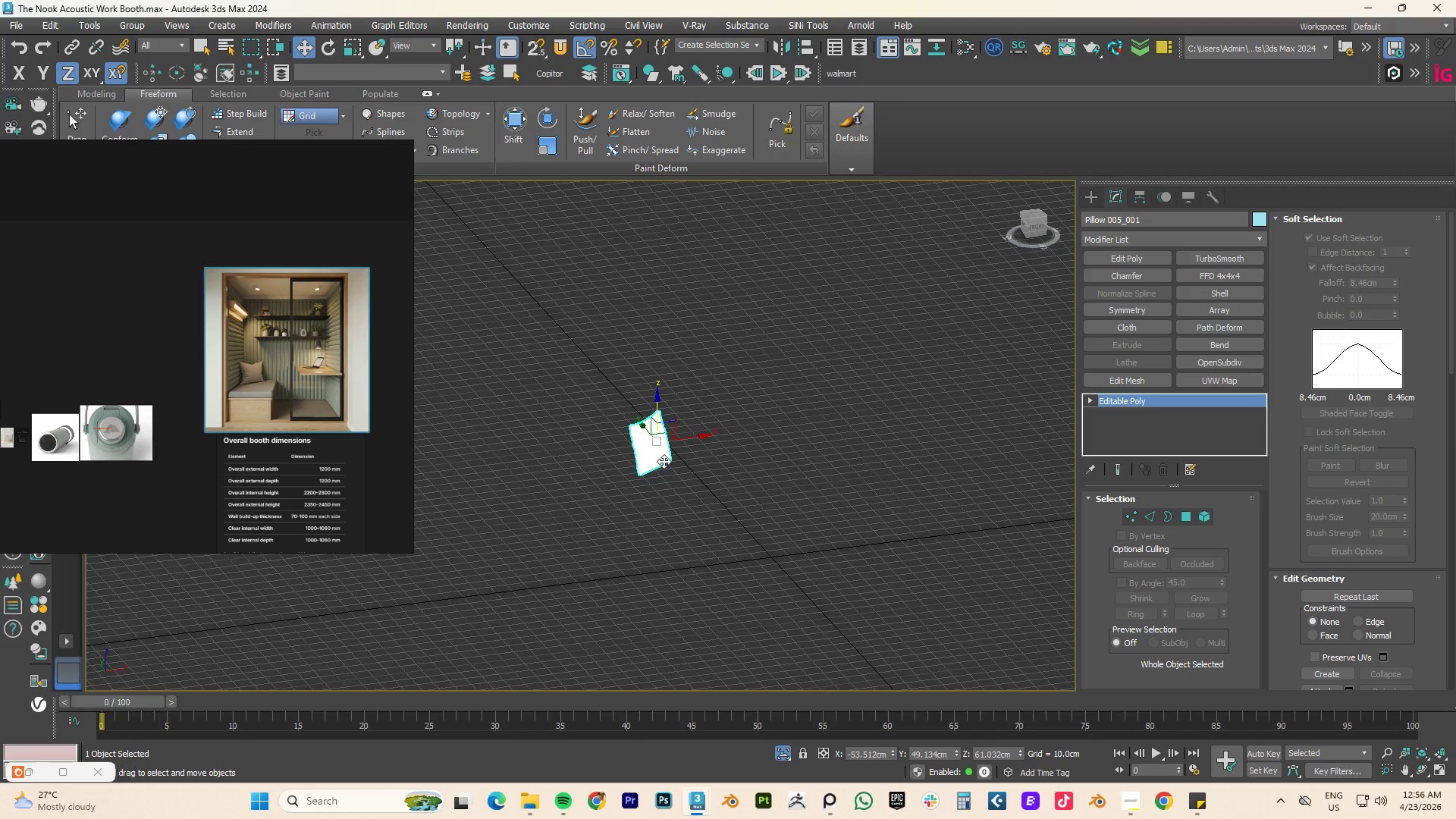 
scroll: coordinate [664, 460], scroll_direction: up, amount: 4.0
 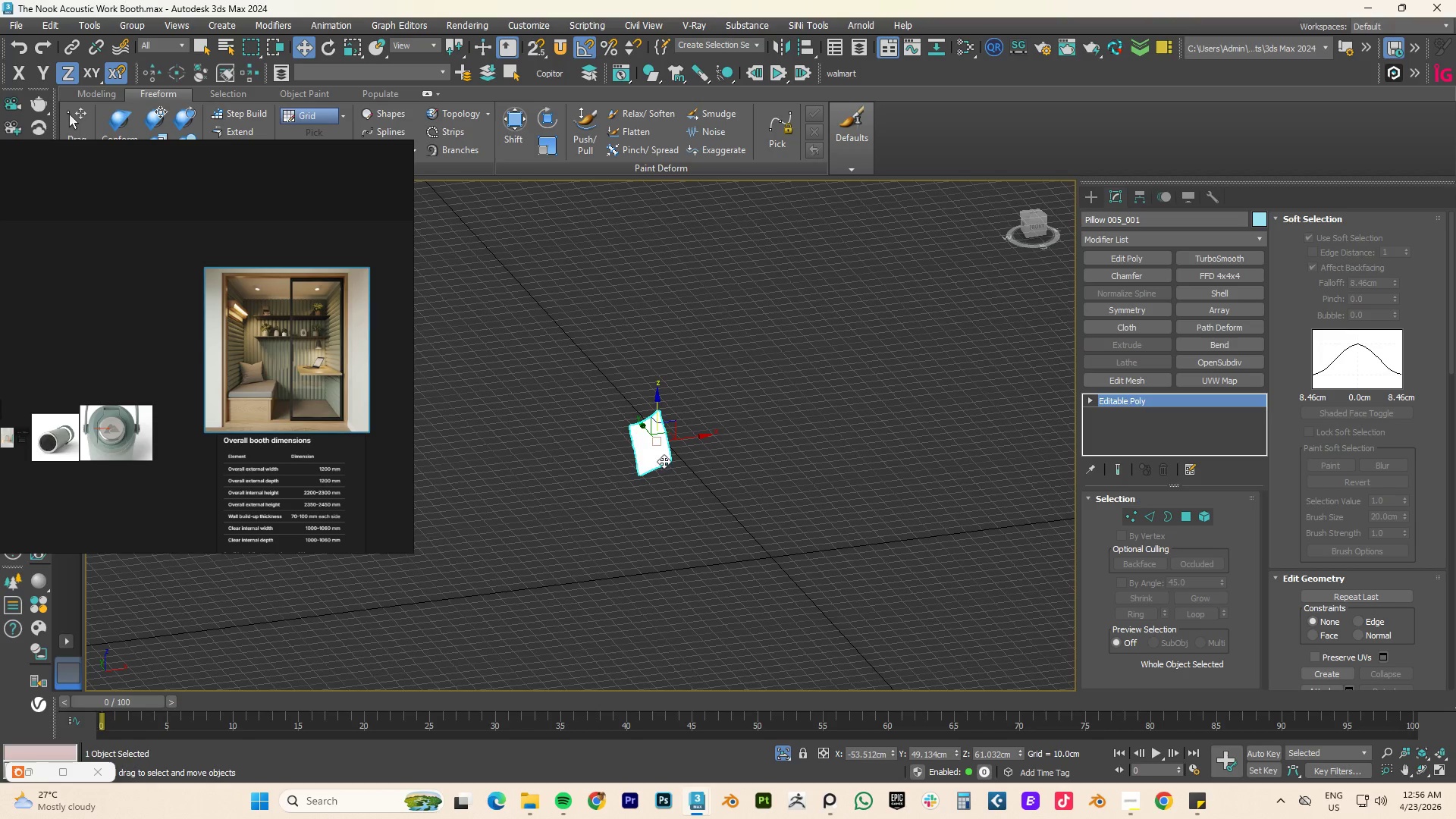 
key(F3)
 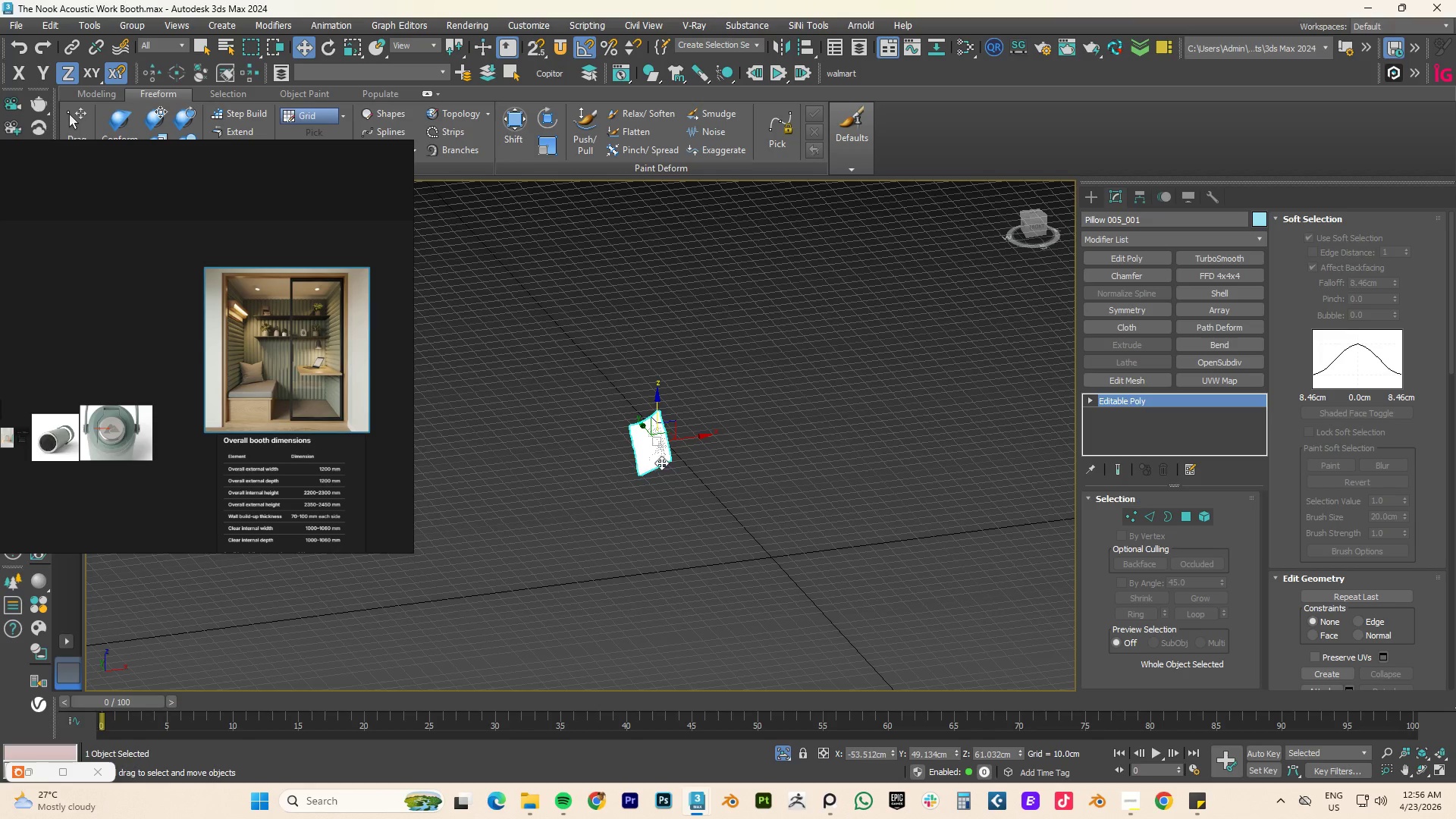 
key(F4)
 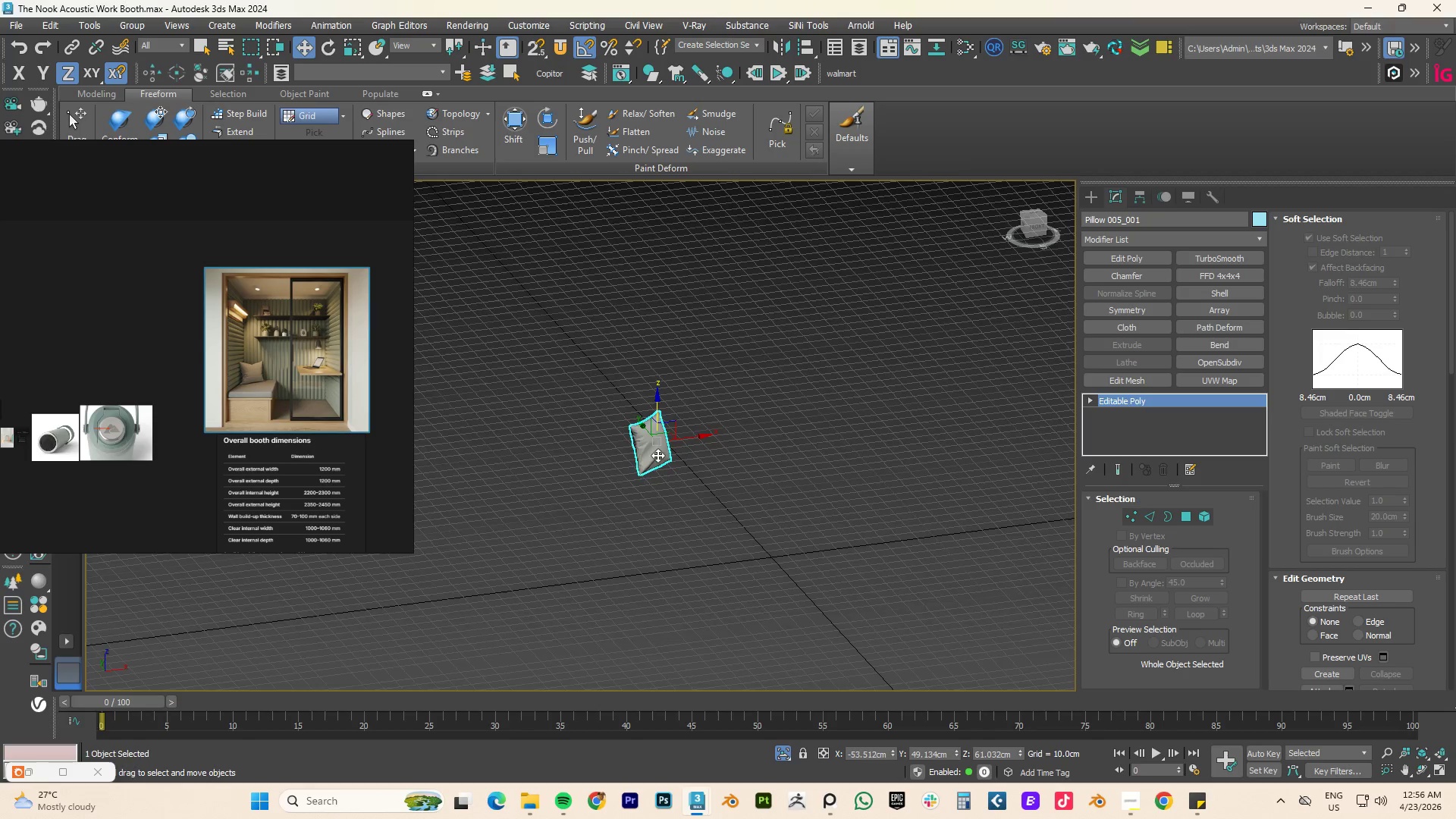 
hold_key(key=AltLeft, duration=3.77)
 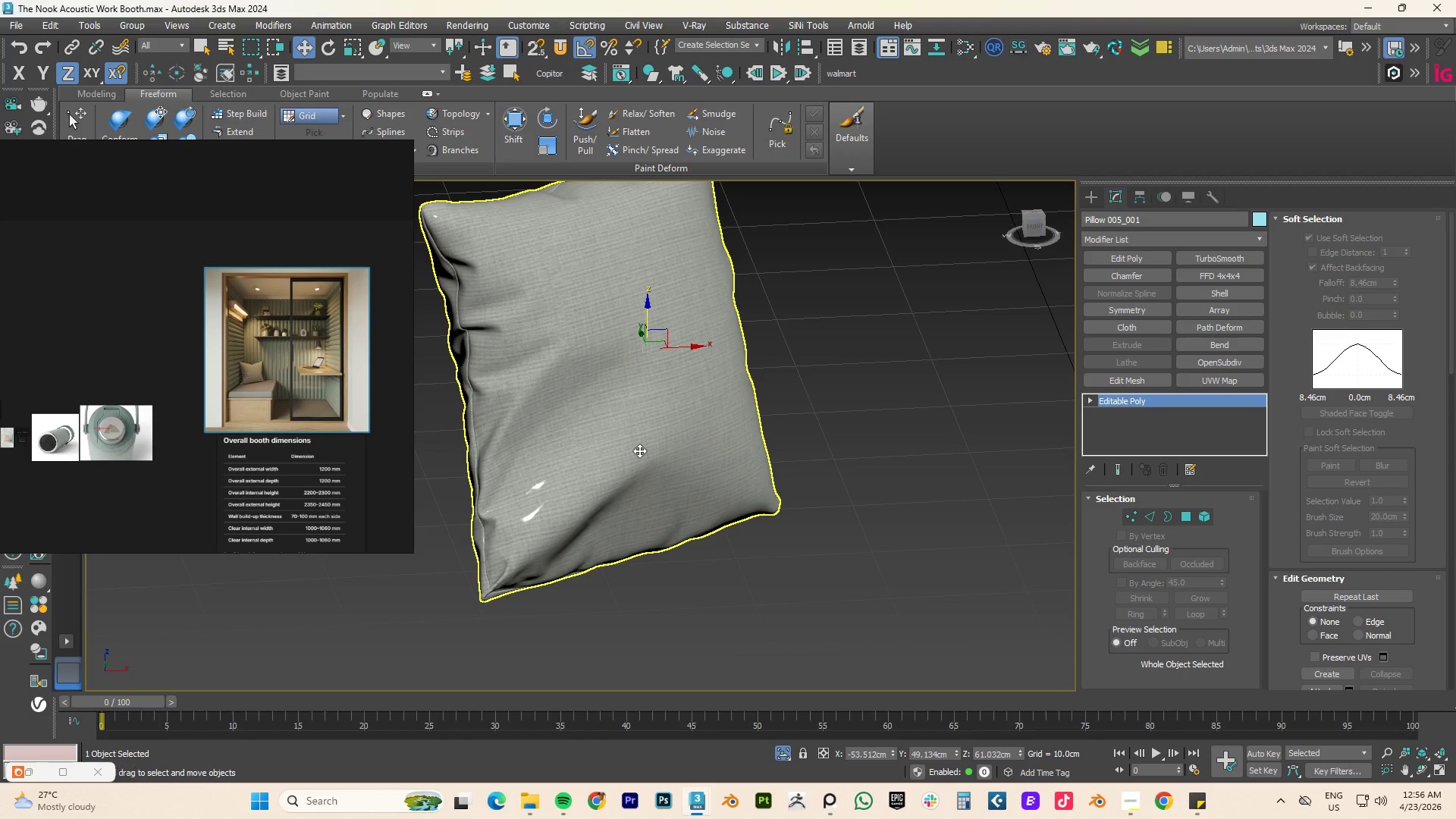 
scroll: coordinate [656, 454], scroll_direction: up, amount: 6.0
 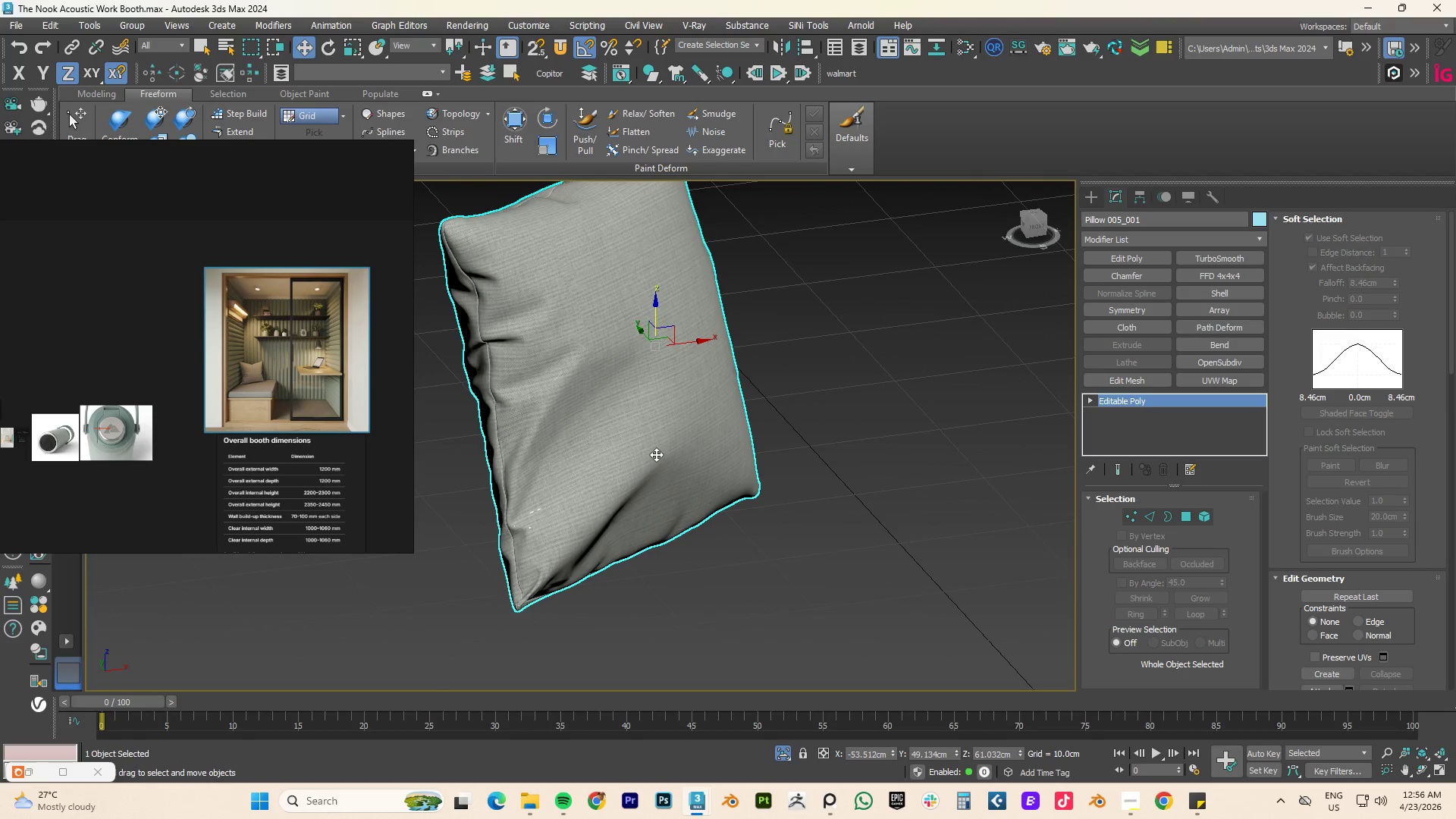 
key(Alt+Q)
 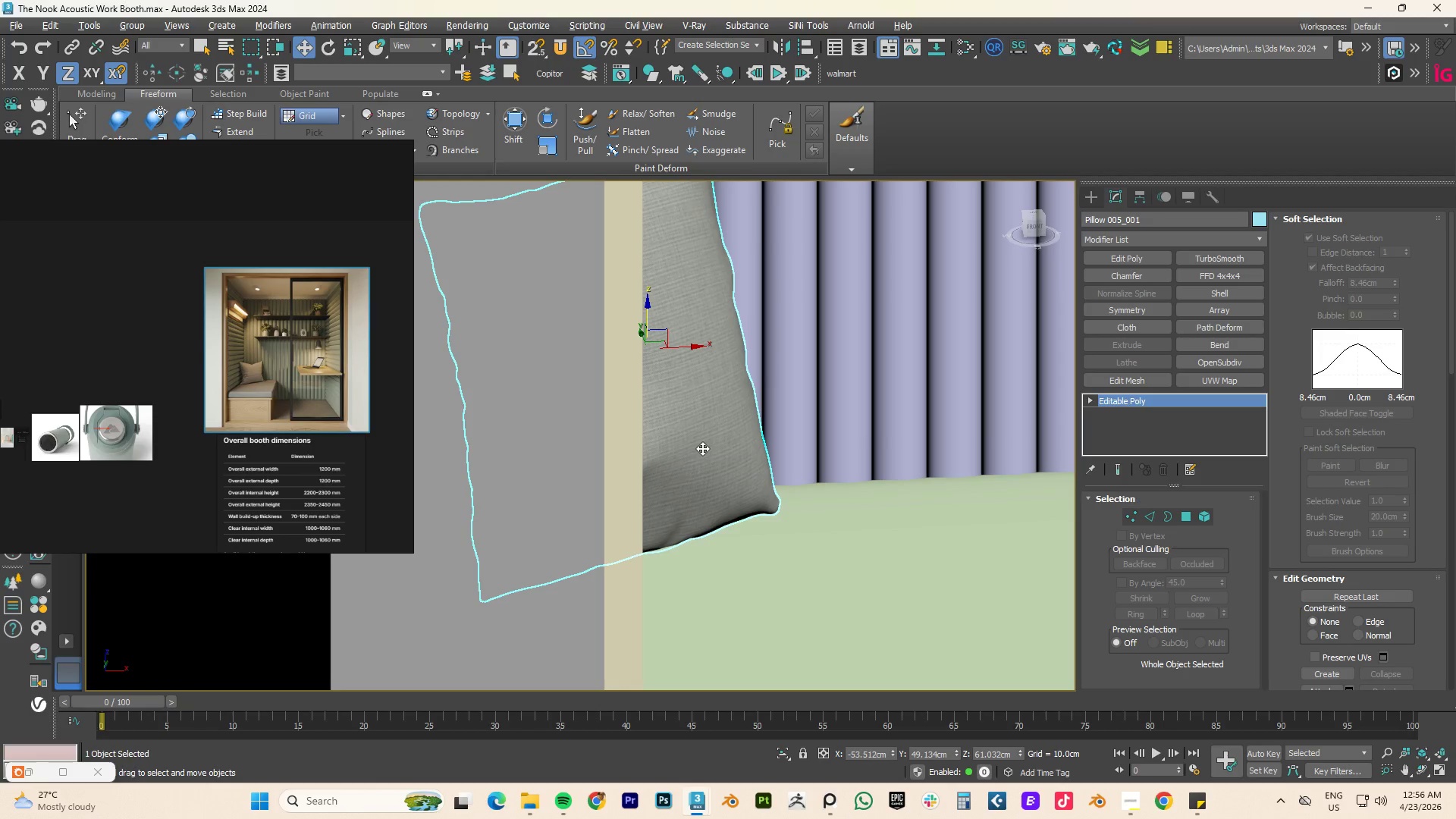 
hold_key(key=AltLeft, duration=1.59)
 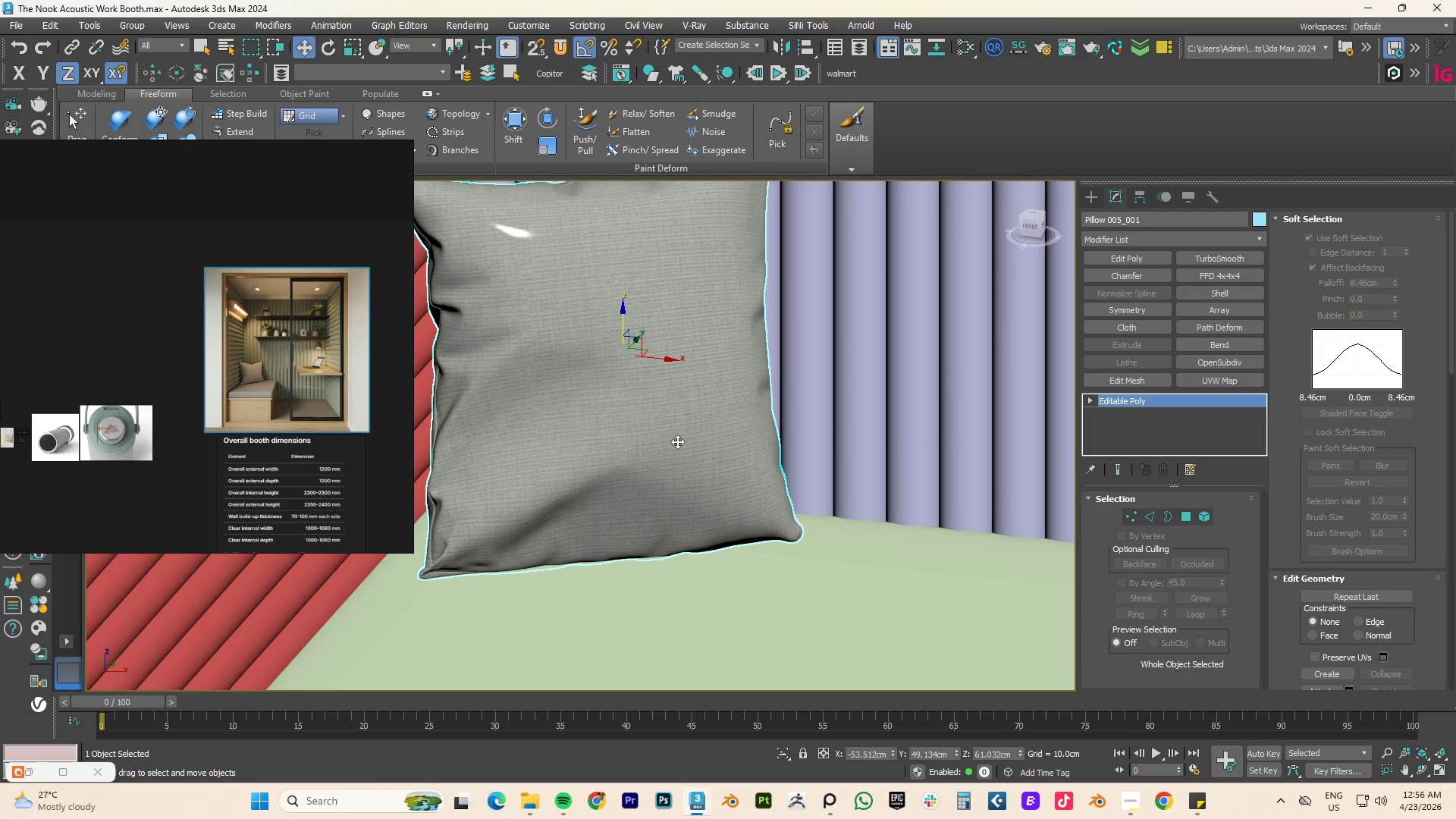 
hold_key(key=AltLeft, duration=0.84)
 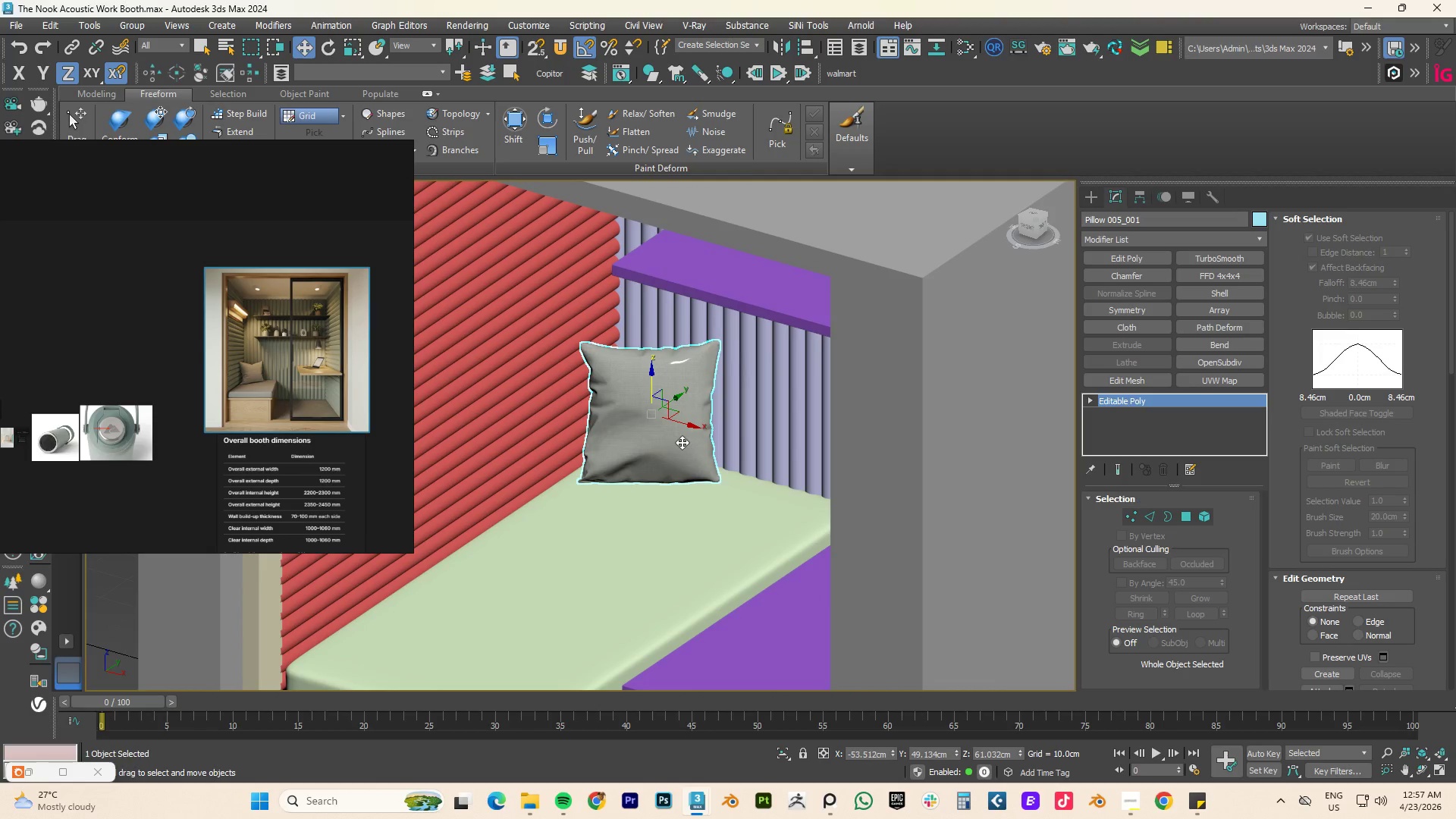 
scroll: coordinate [677, 441], scroll_direction: down, amount: 3.0
 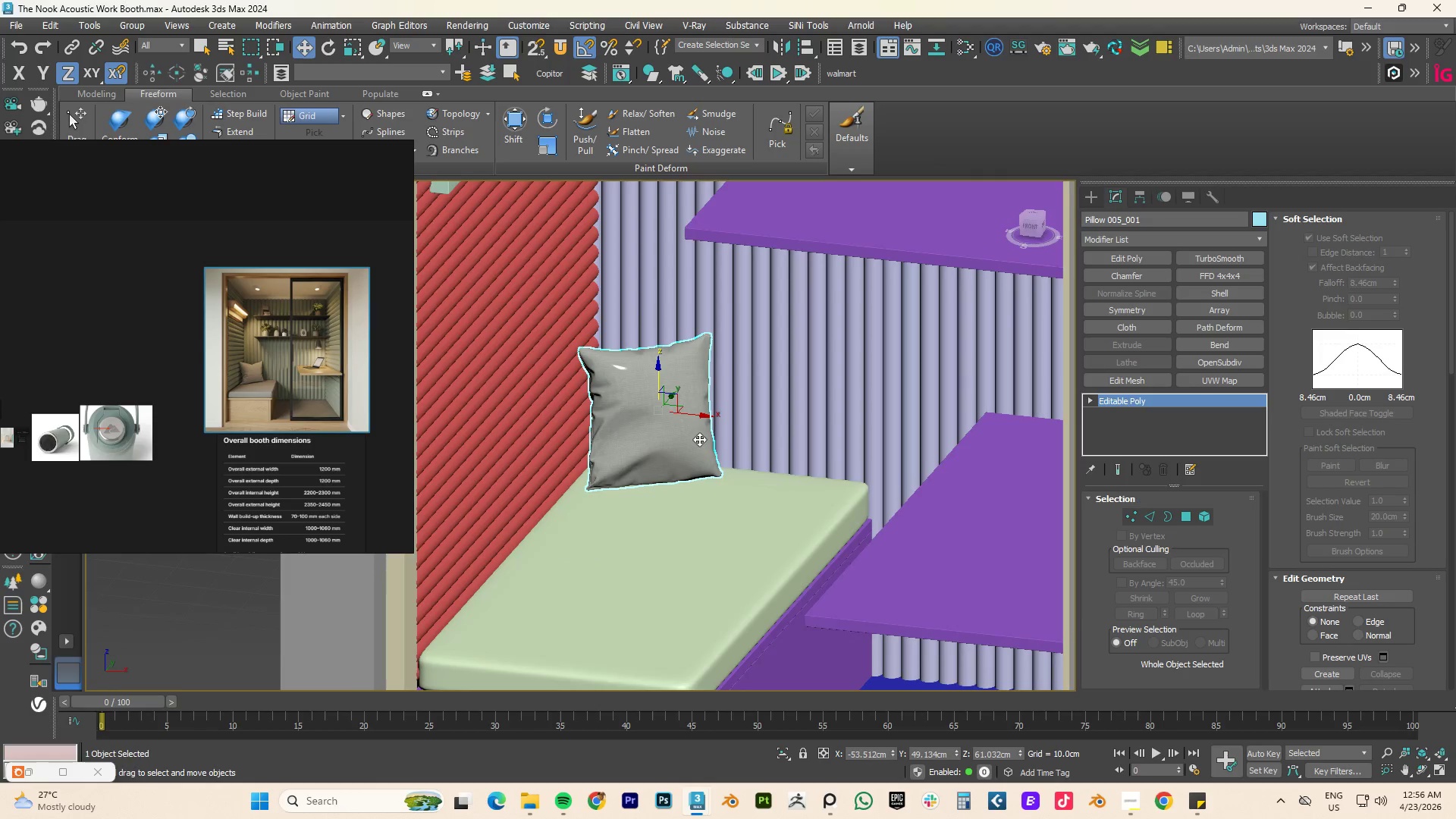 
key(E)
 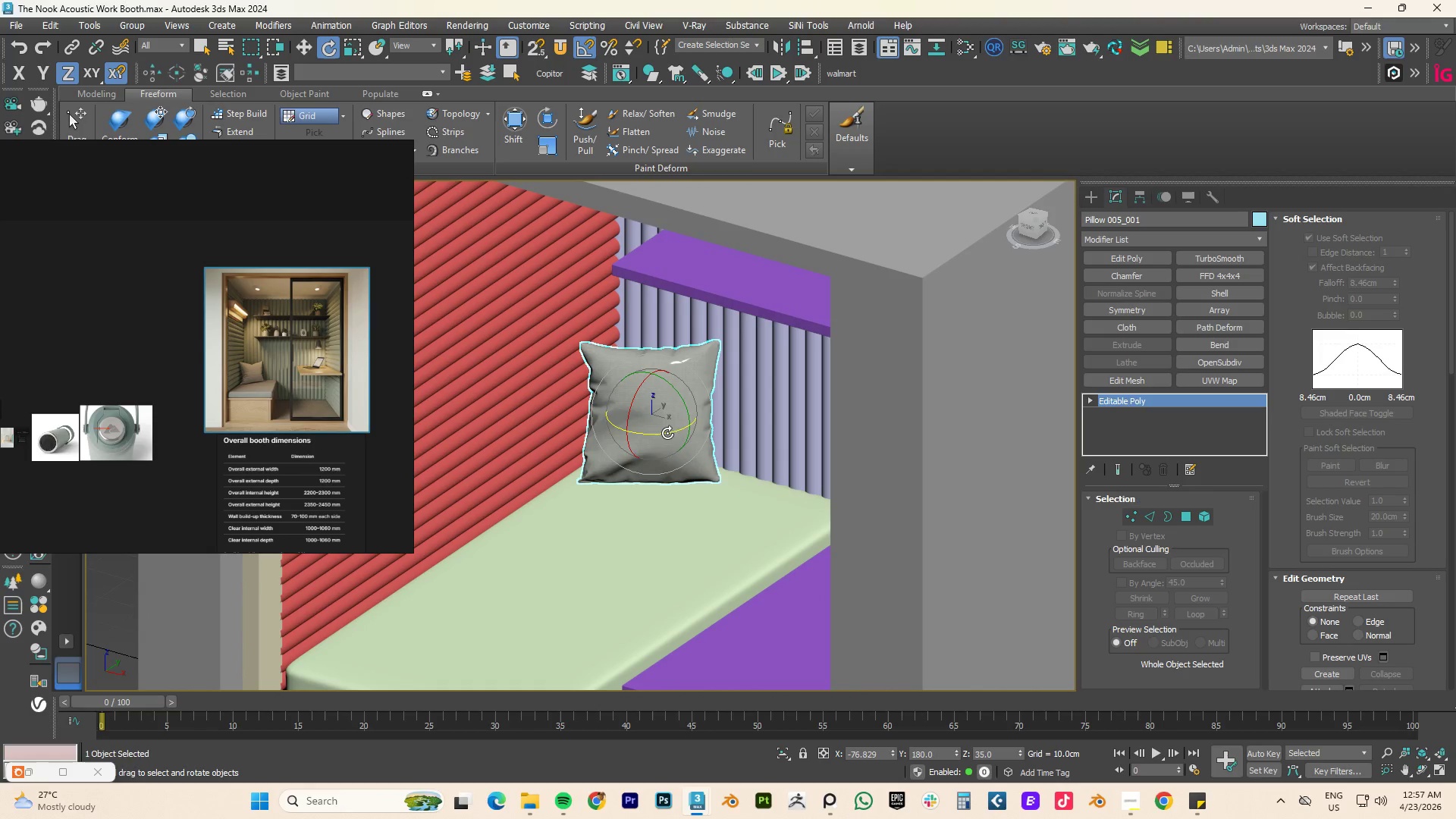 
left_click_drag(start_coordinate=[664, 433], to_coordinate=[670, 433])
 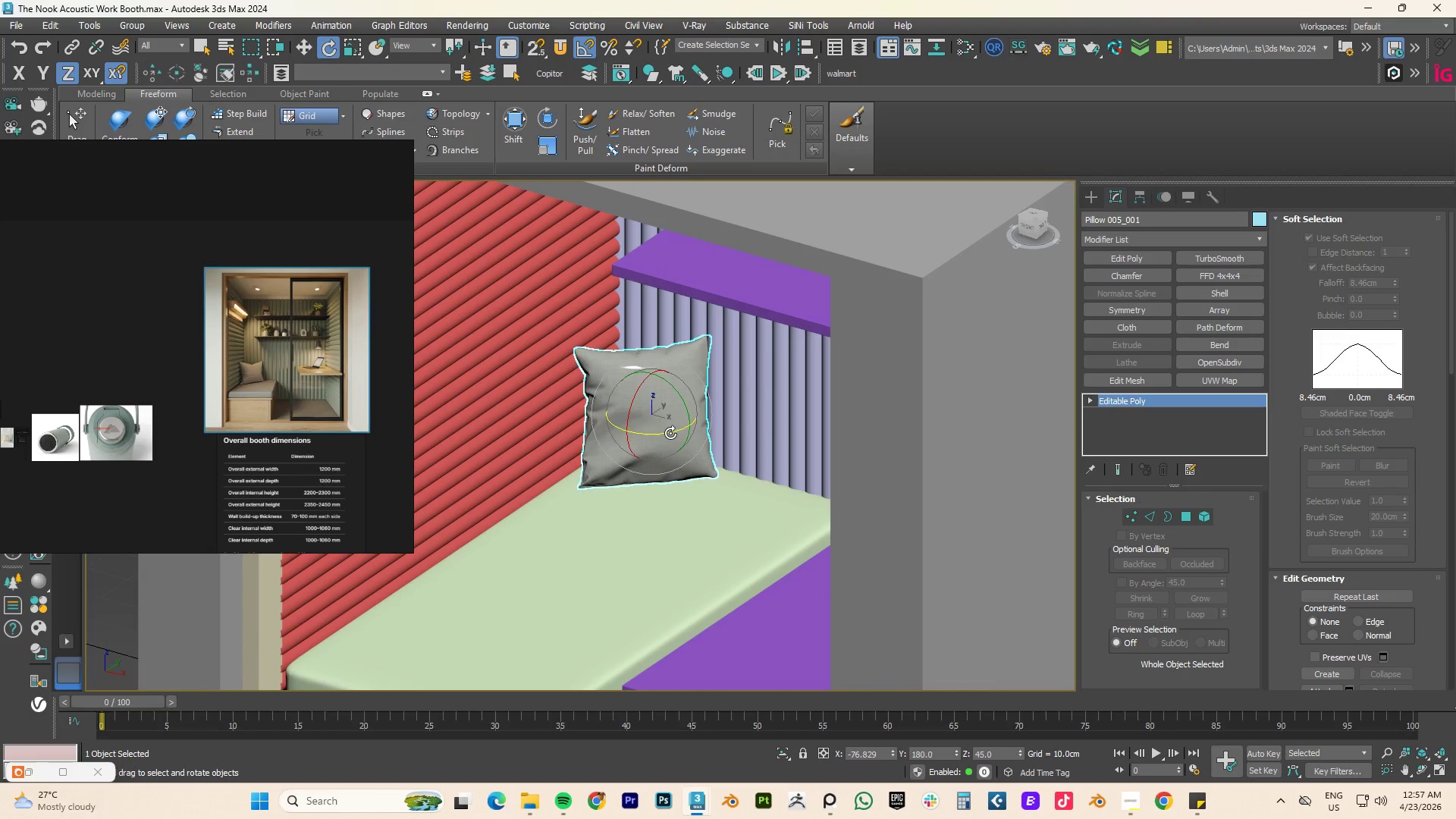 
key(W)
 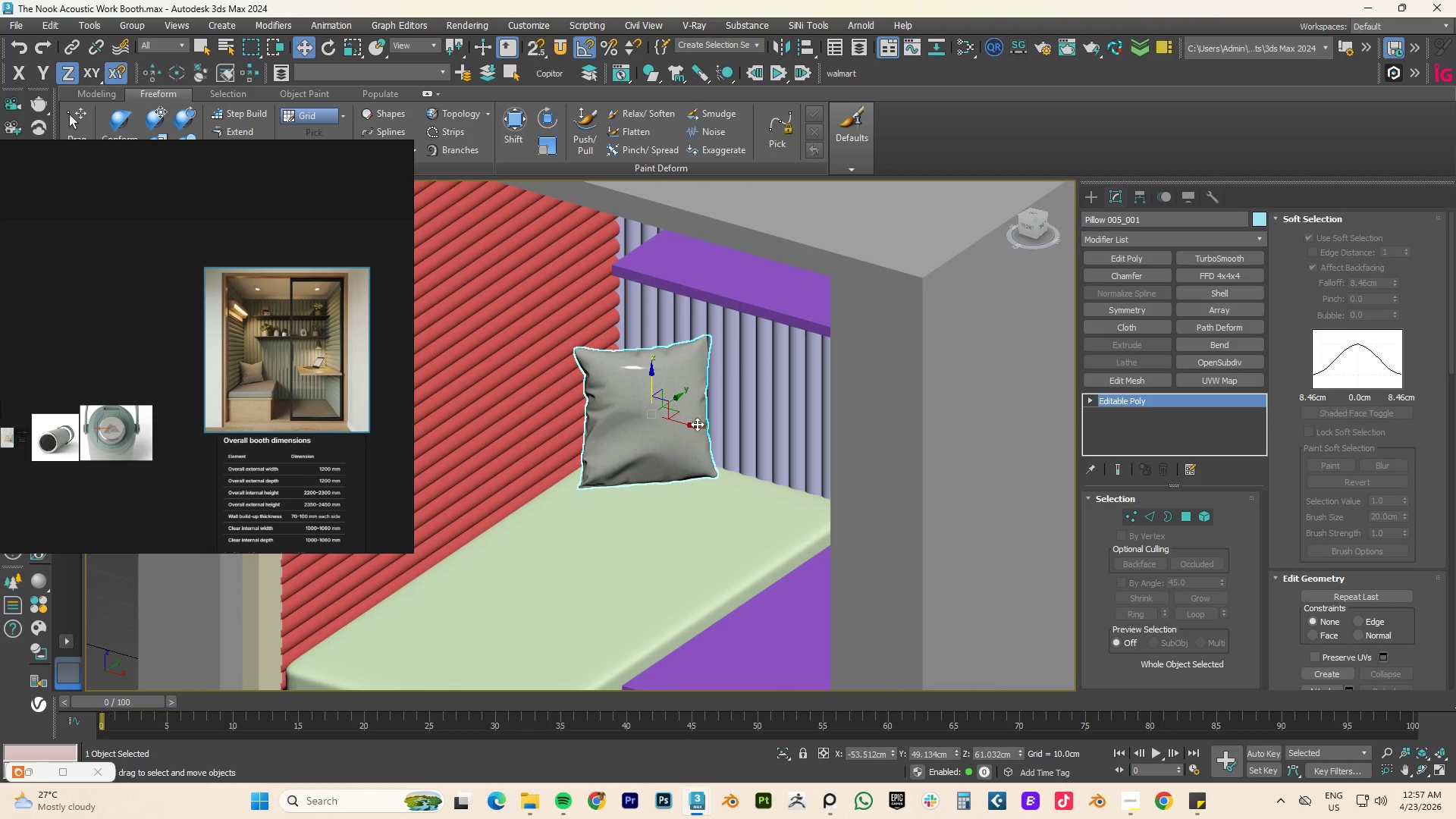 
left_click_drag(start_coordinate=[695, 425], to_coordinate=[686, 420])
 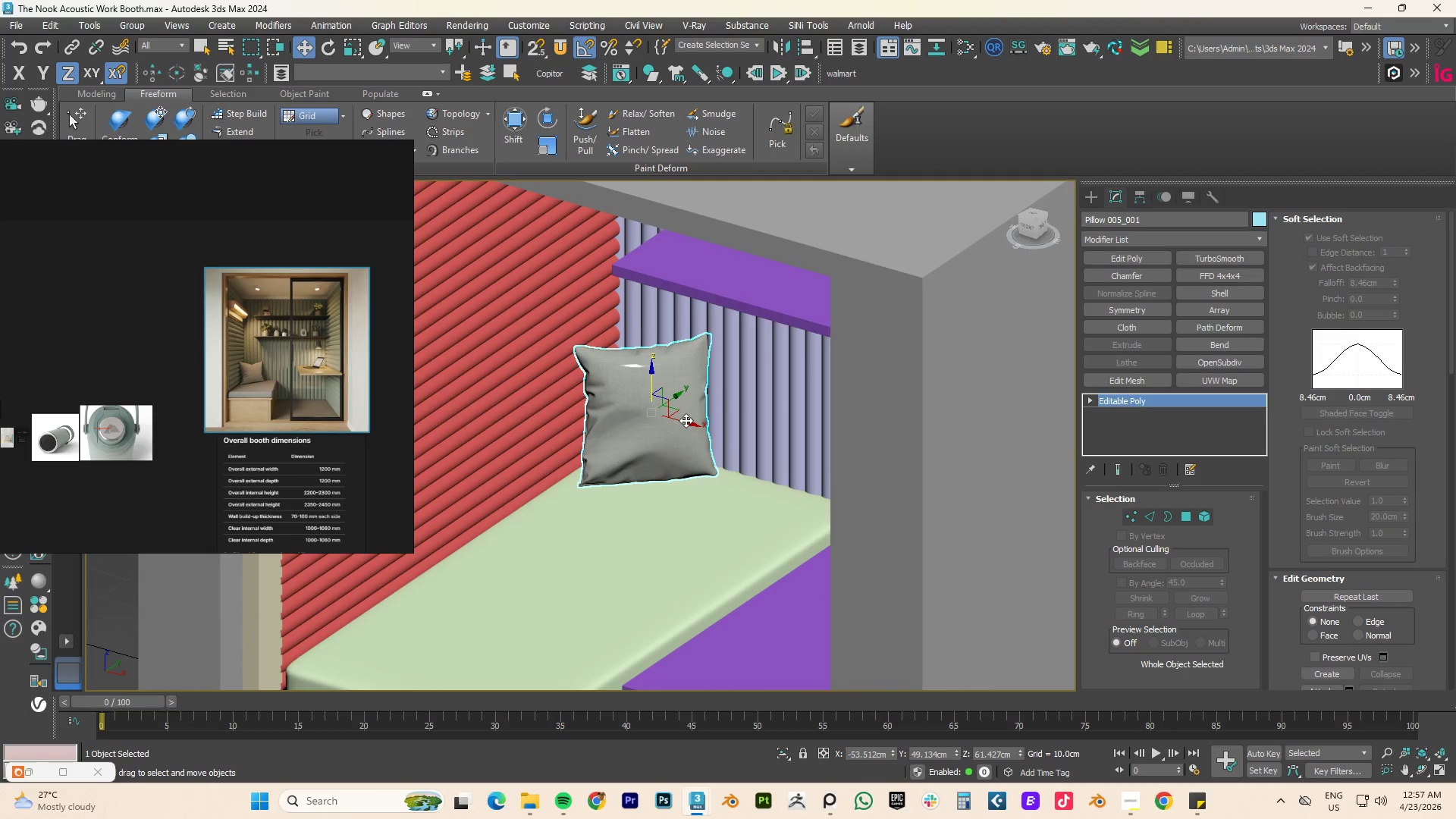 
key(Control+ControlLeft)
 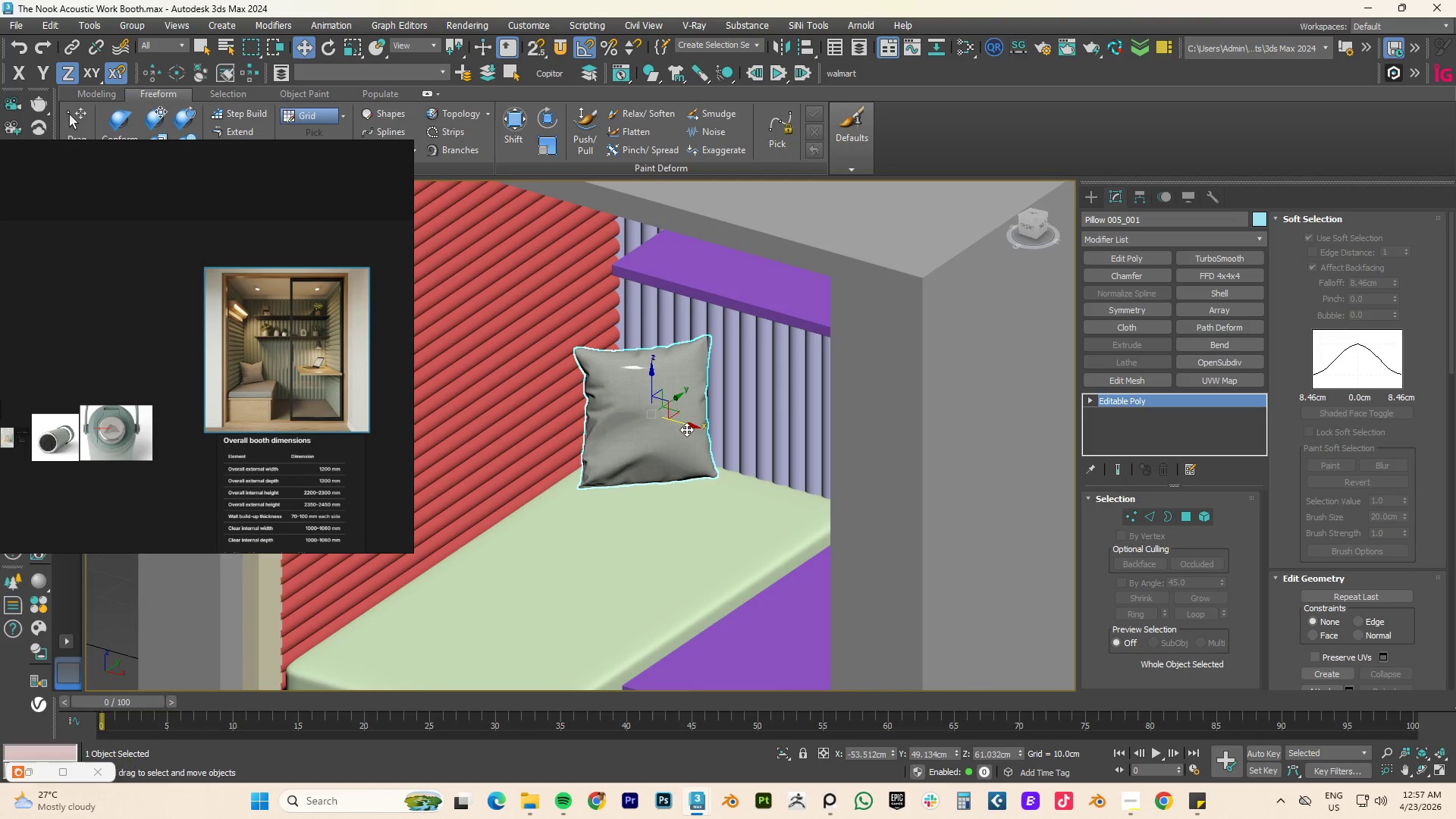 
key(Control+Z)
 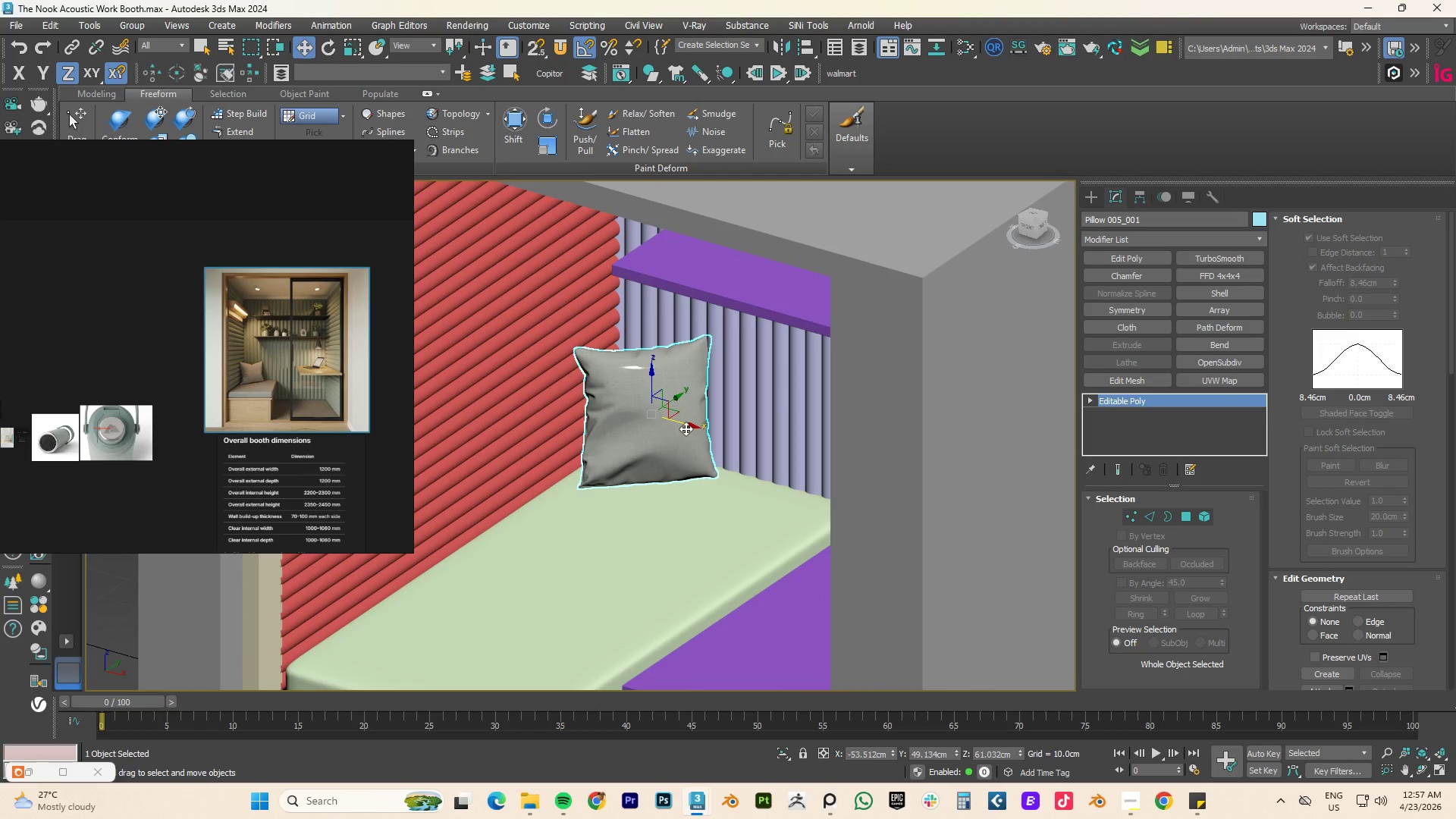 
left_click_drag(start_coordinate=[686, 428], to_coordinate=[681, 428])
 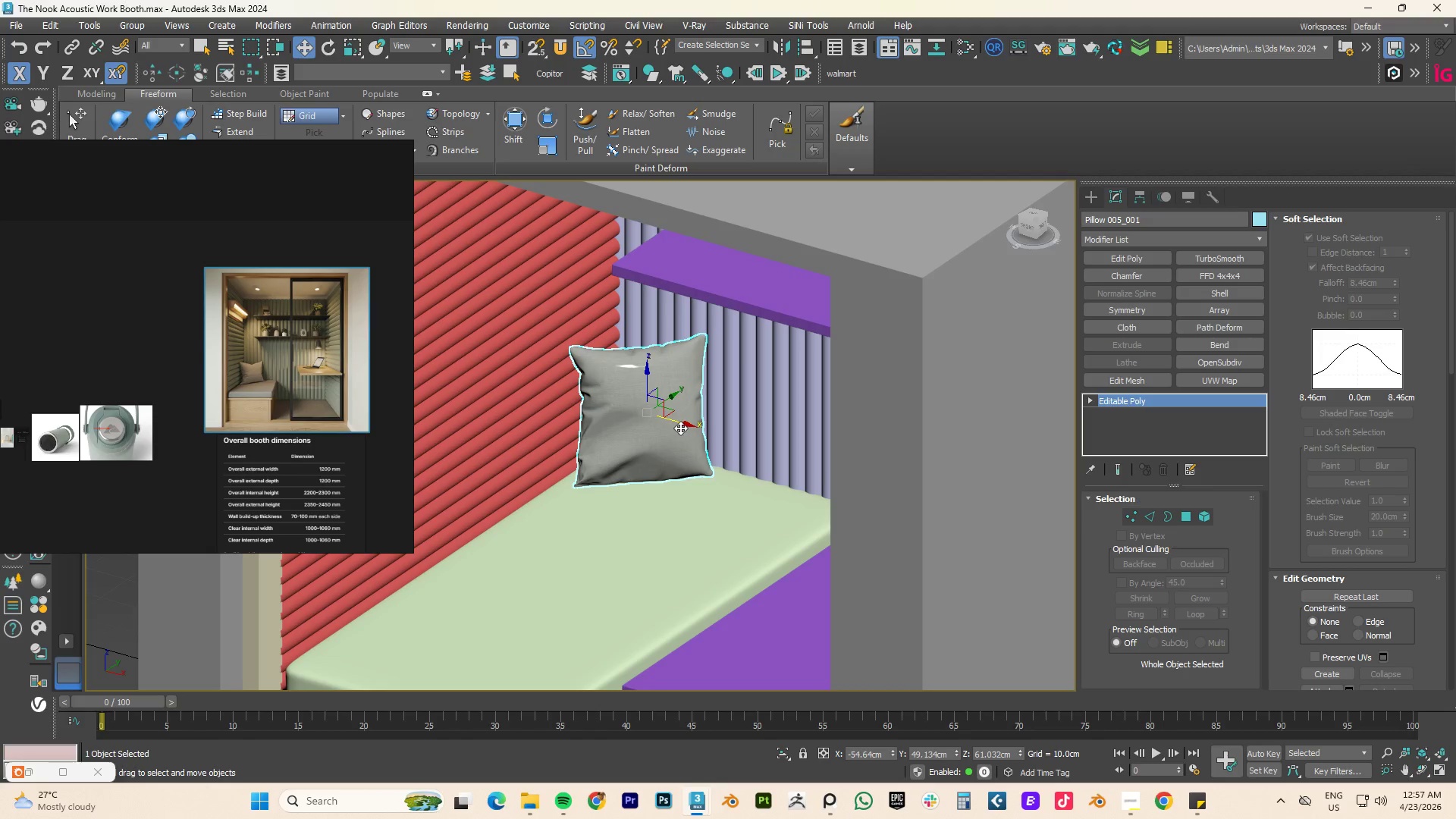 
hold_key(key=AltLeft, duration=2.53)
 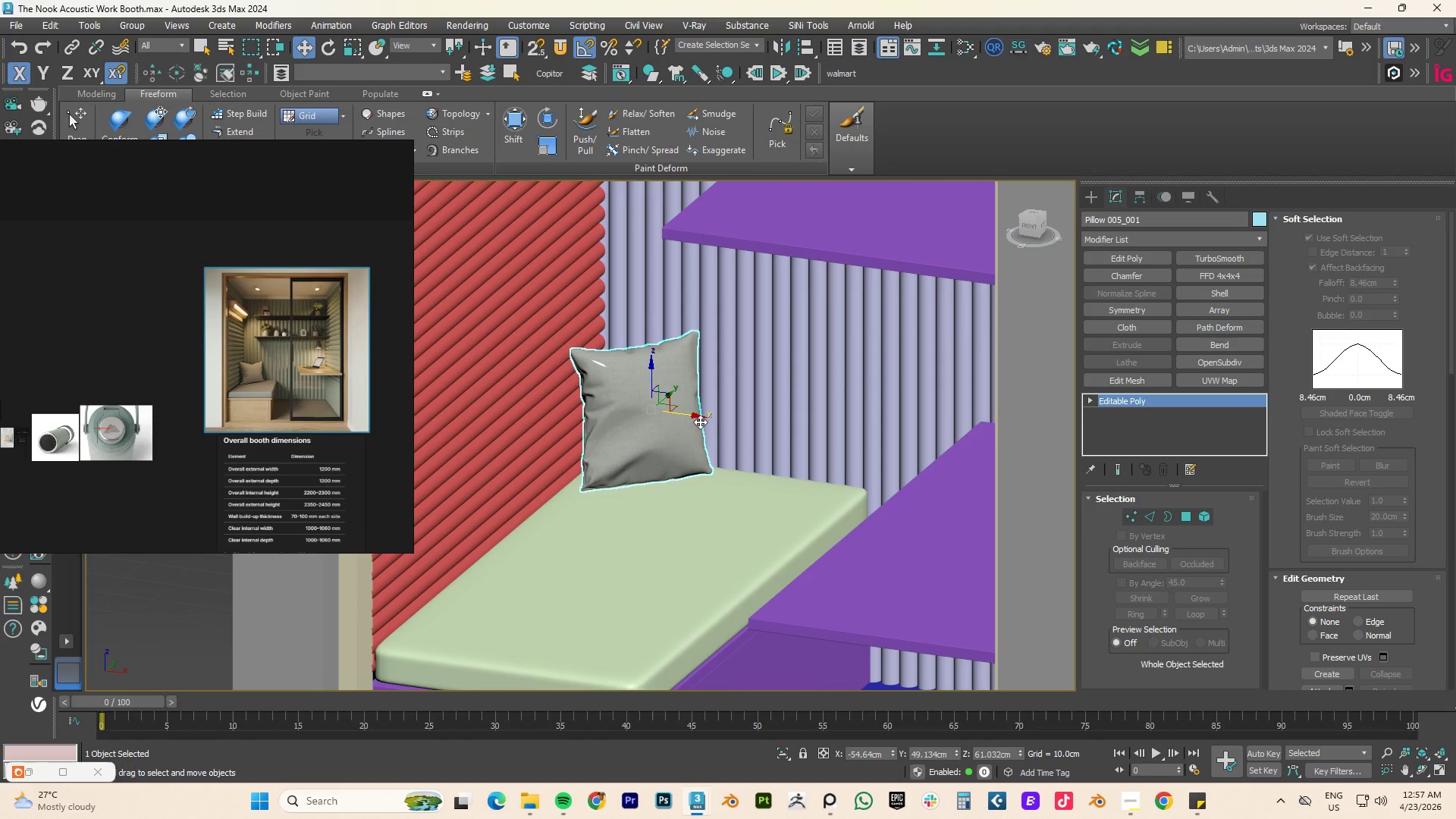 
wait(8.06)
 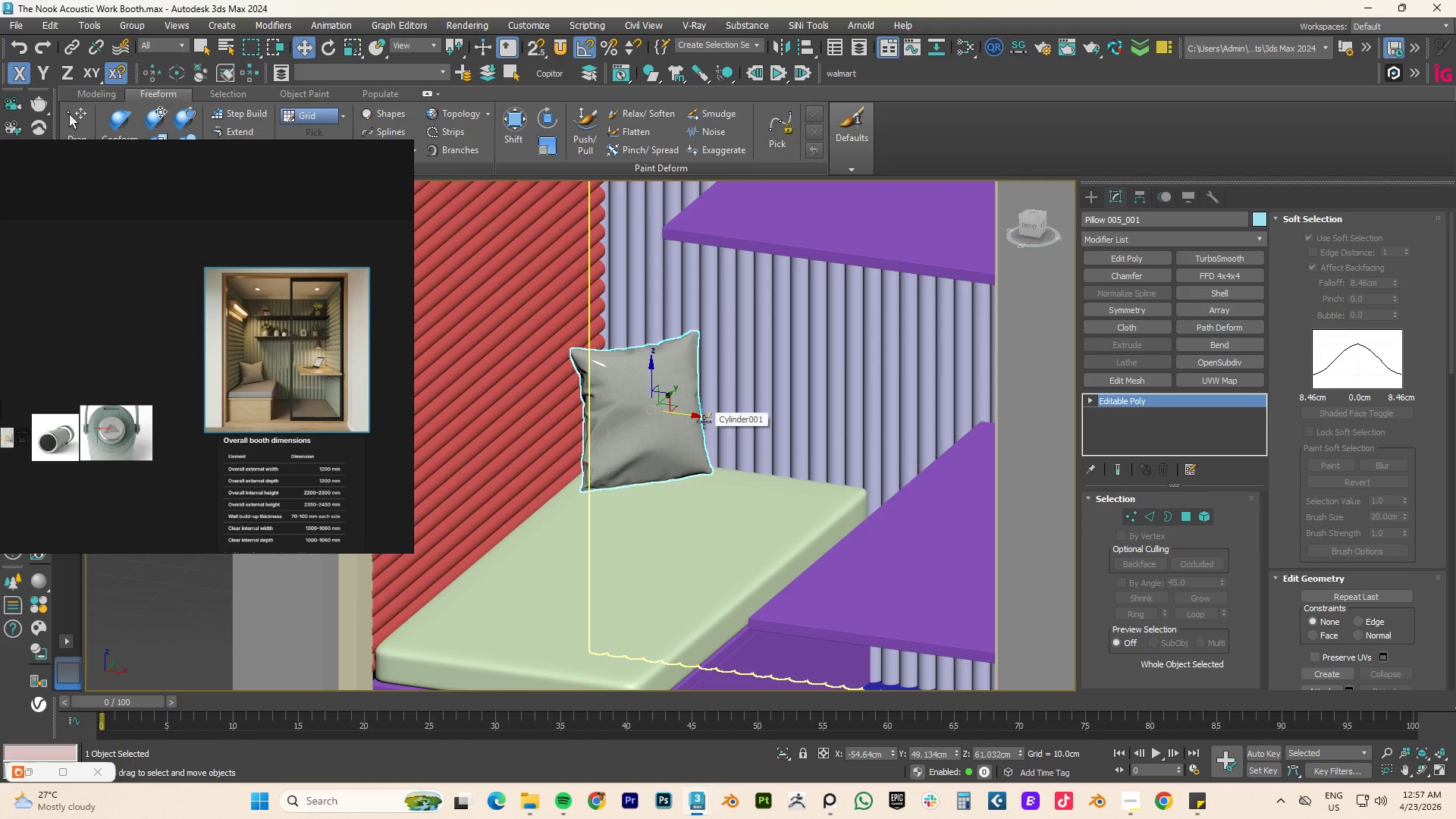 
key(Alt+Tab)
 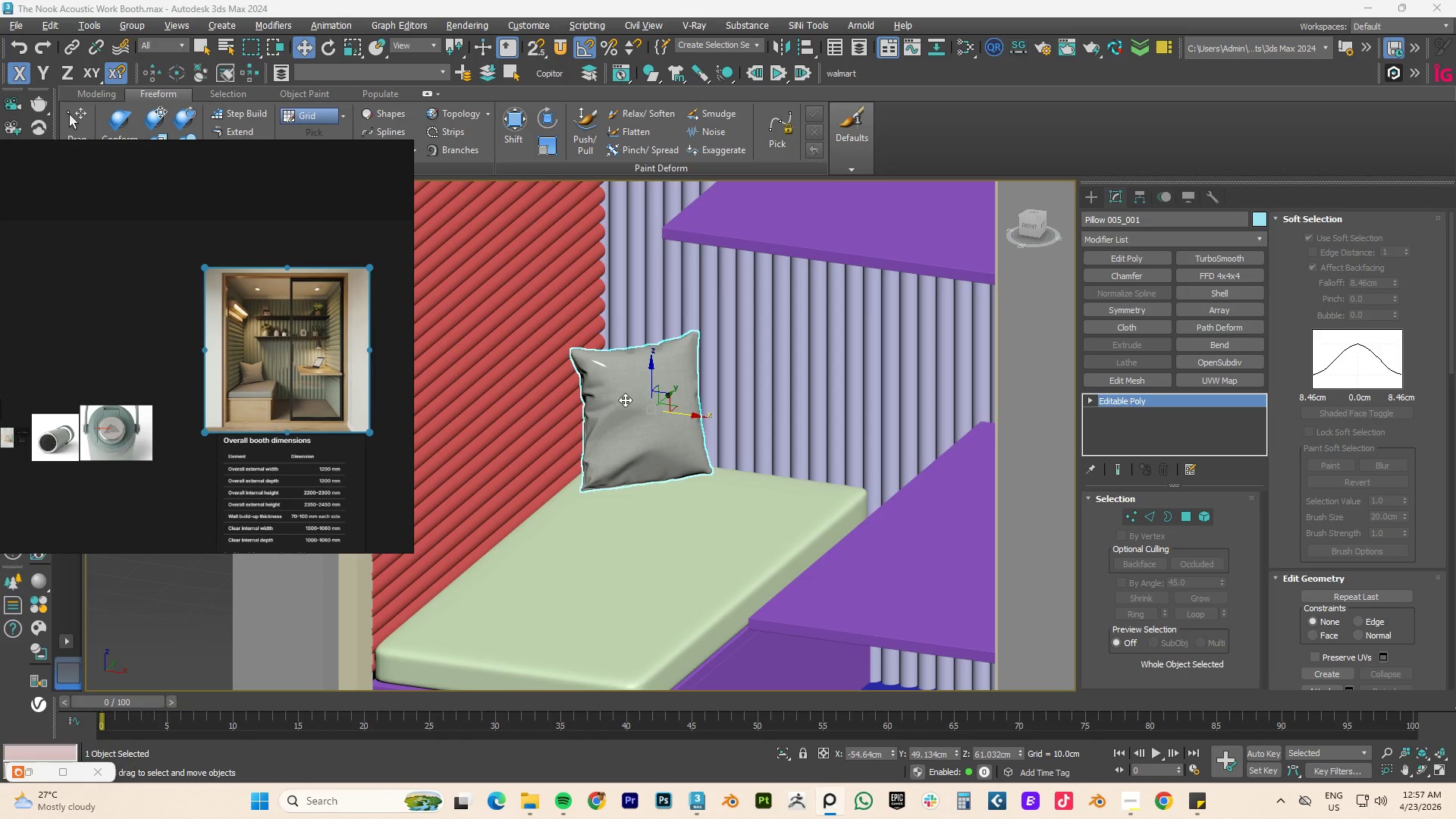 
wait(15.25)
 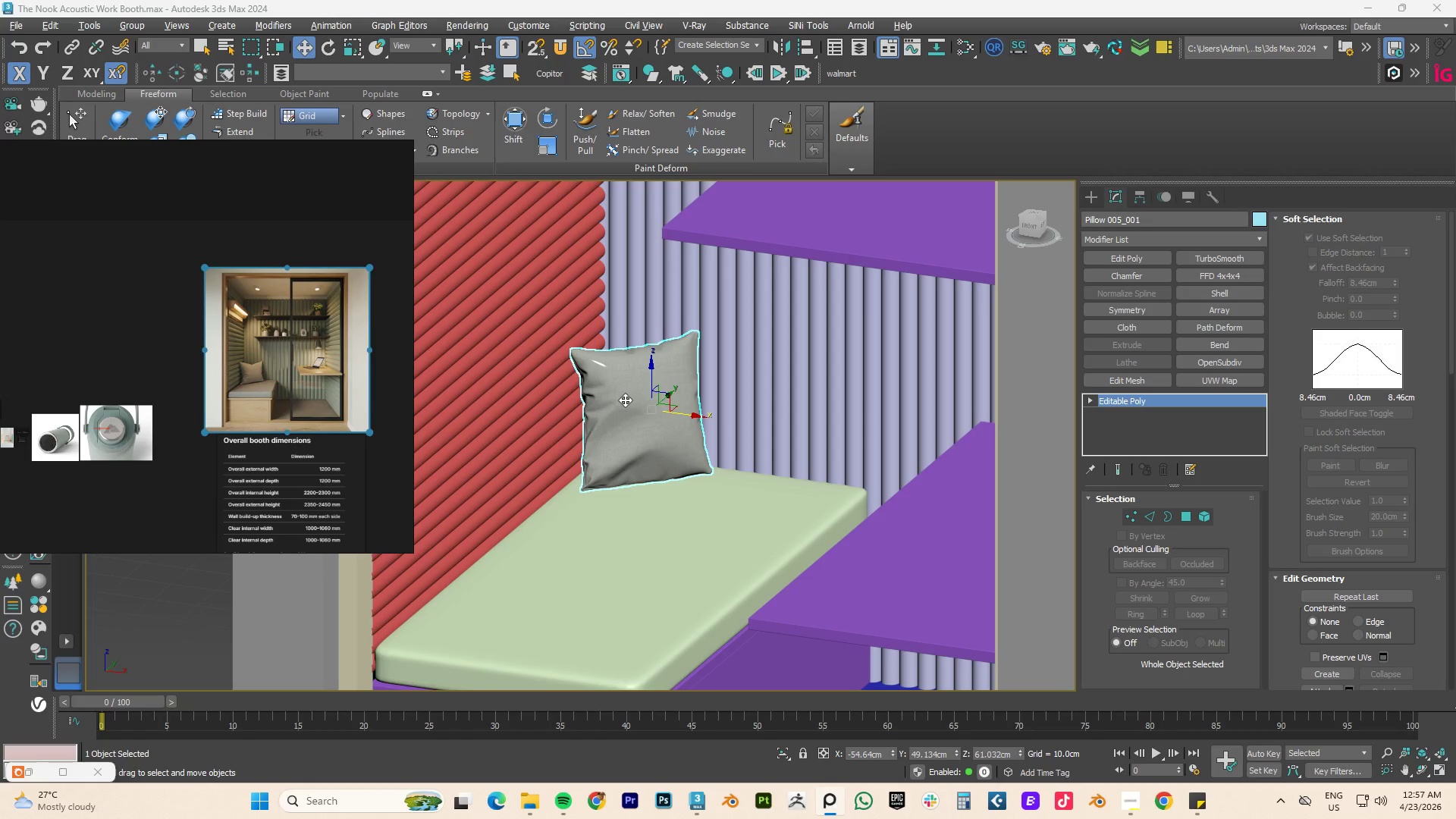 
scroll: coordinate [288, 390], scroll_direction: up, amount: 3.0
 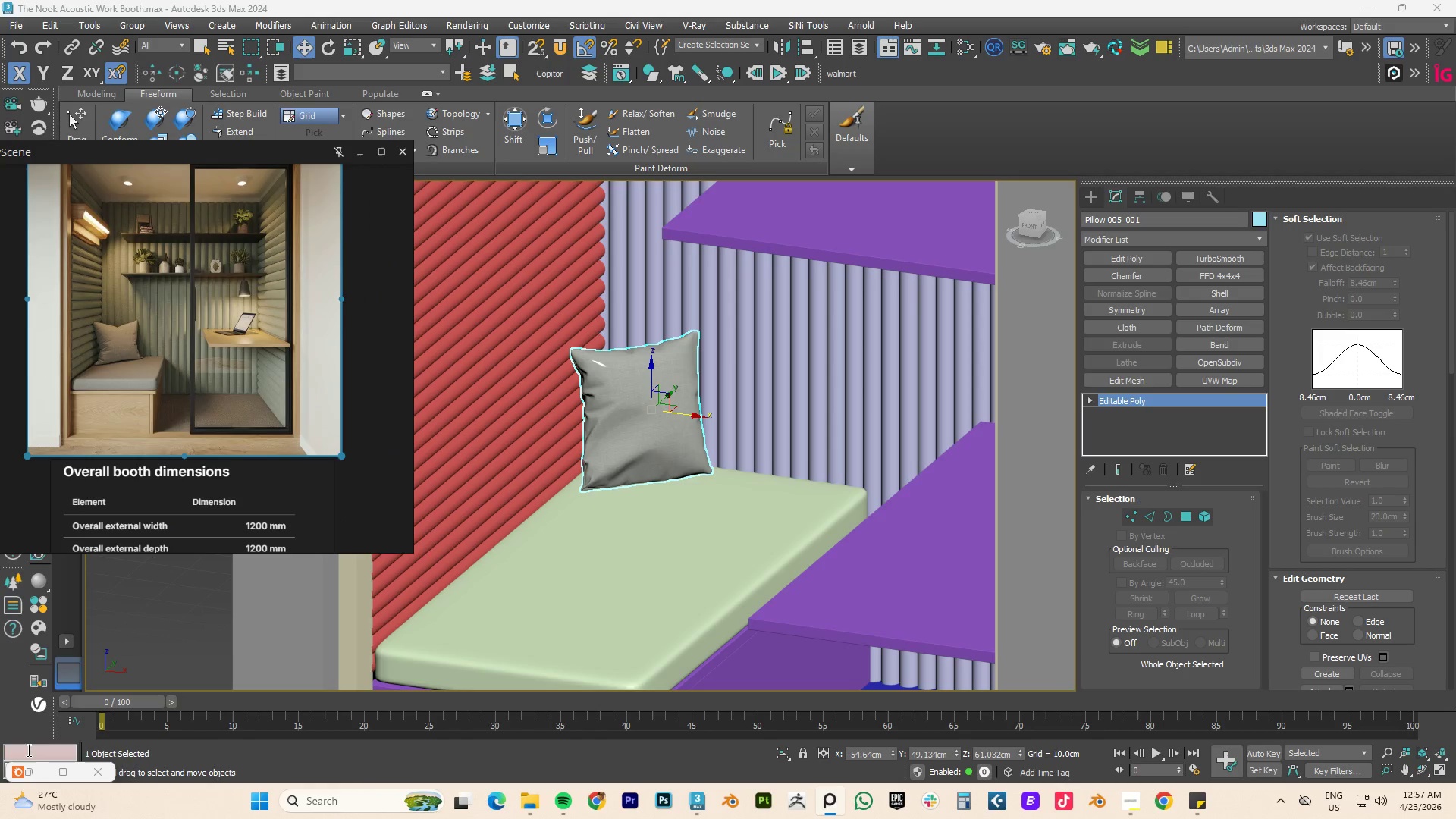 
left_click([28, 771])
 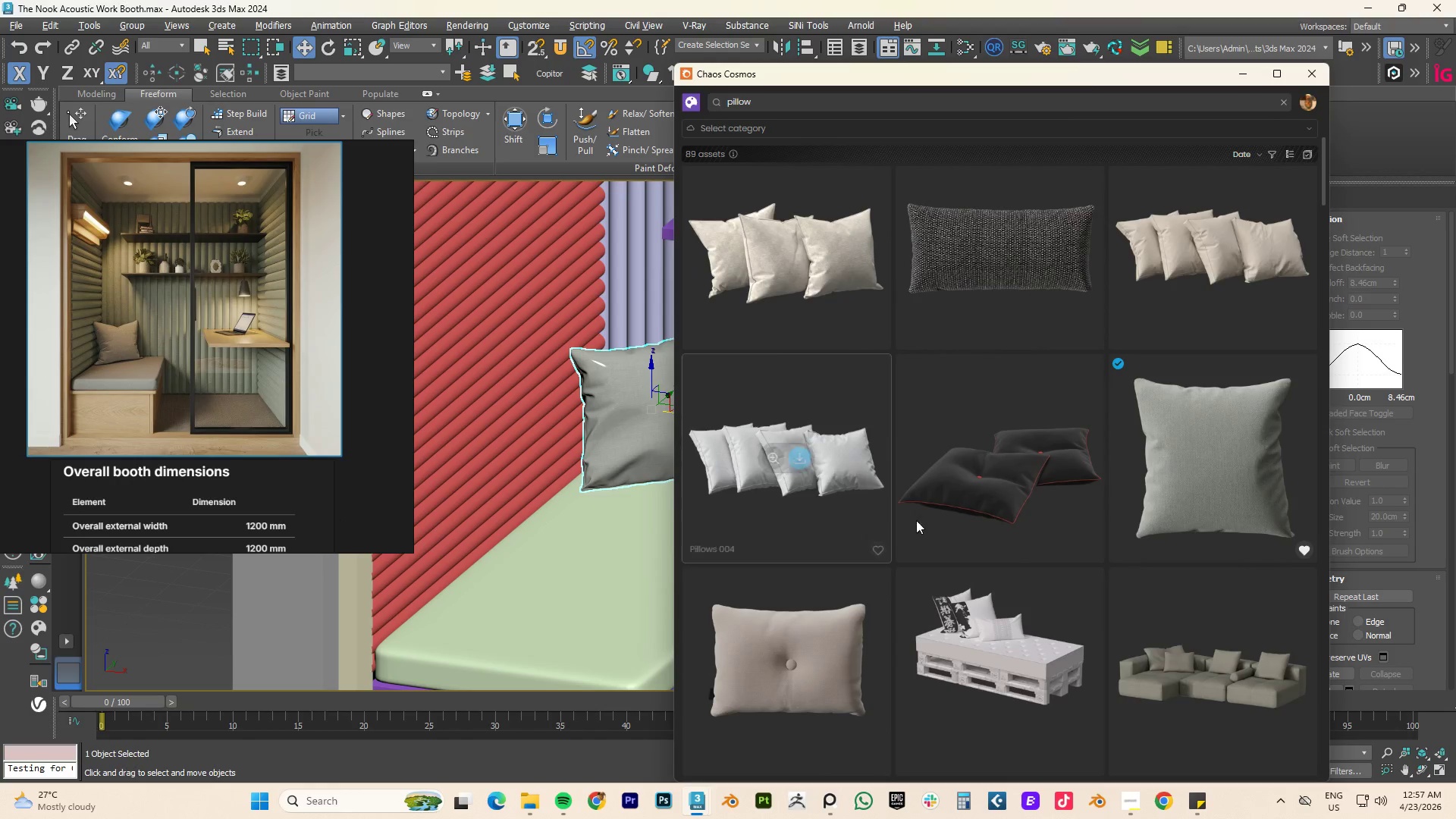 
scroll: coordinate [1022, 526], scroll_direction: down, amount: 25.0
 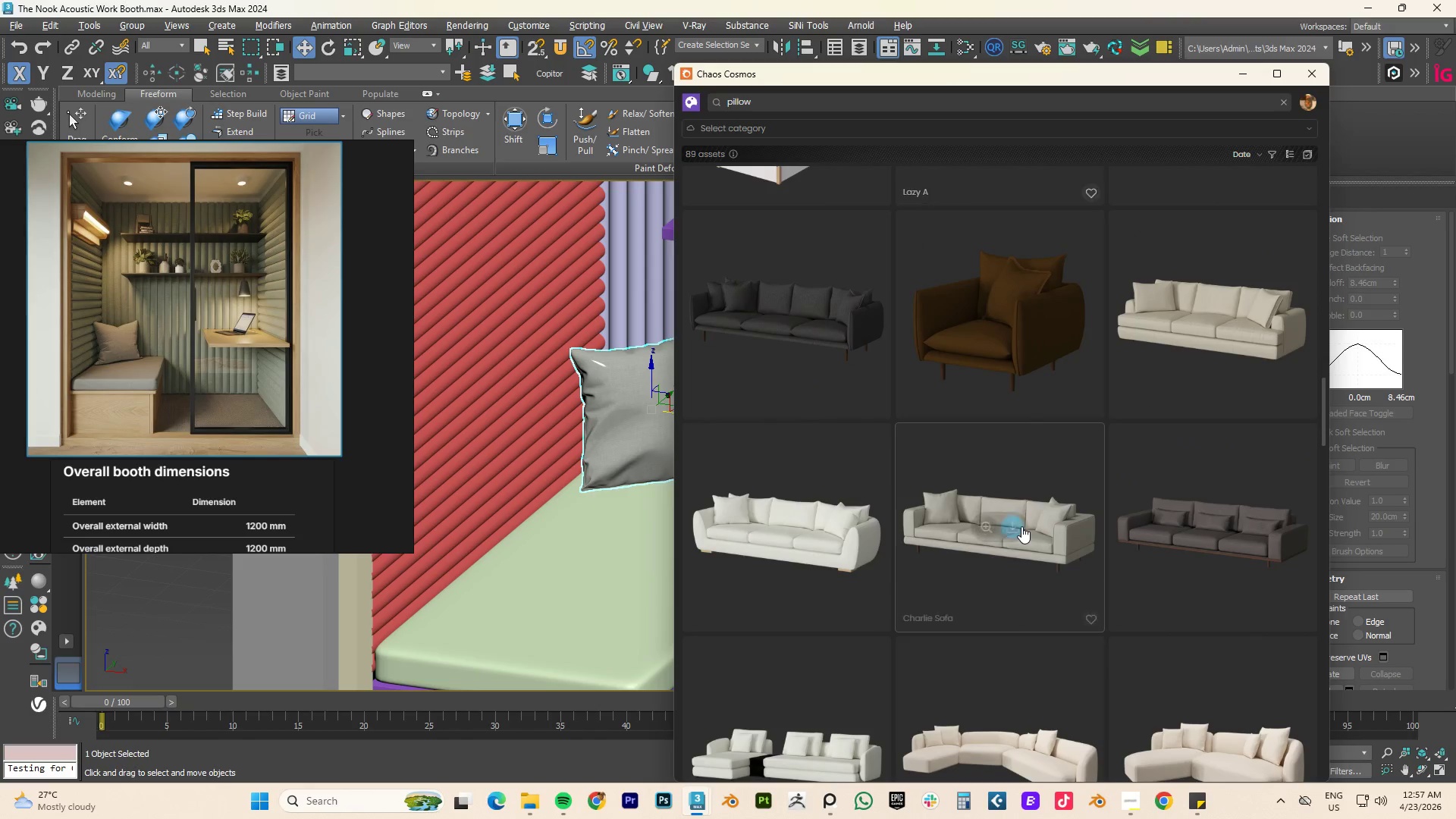 
scroll: coordinate [1036, 494], scroll_direction: down, amount: 24.0
 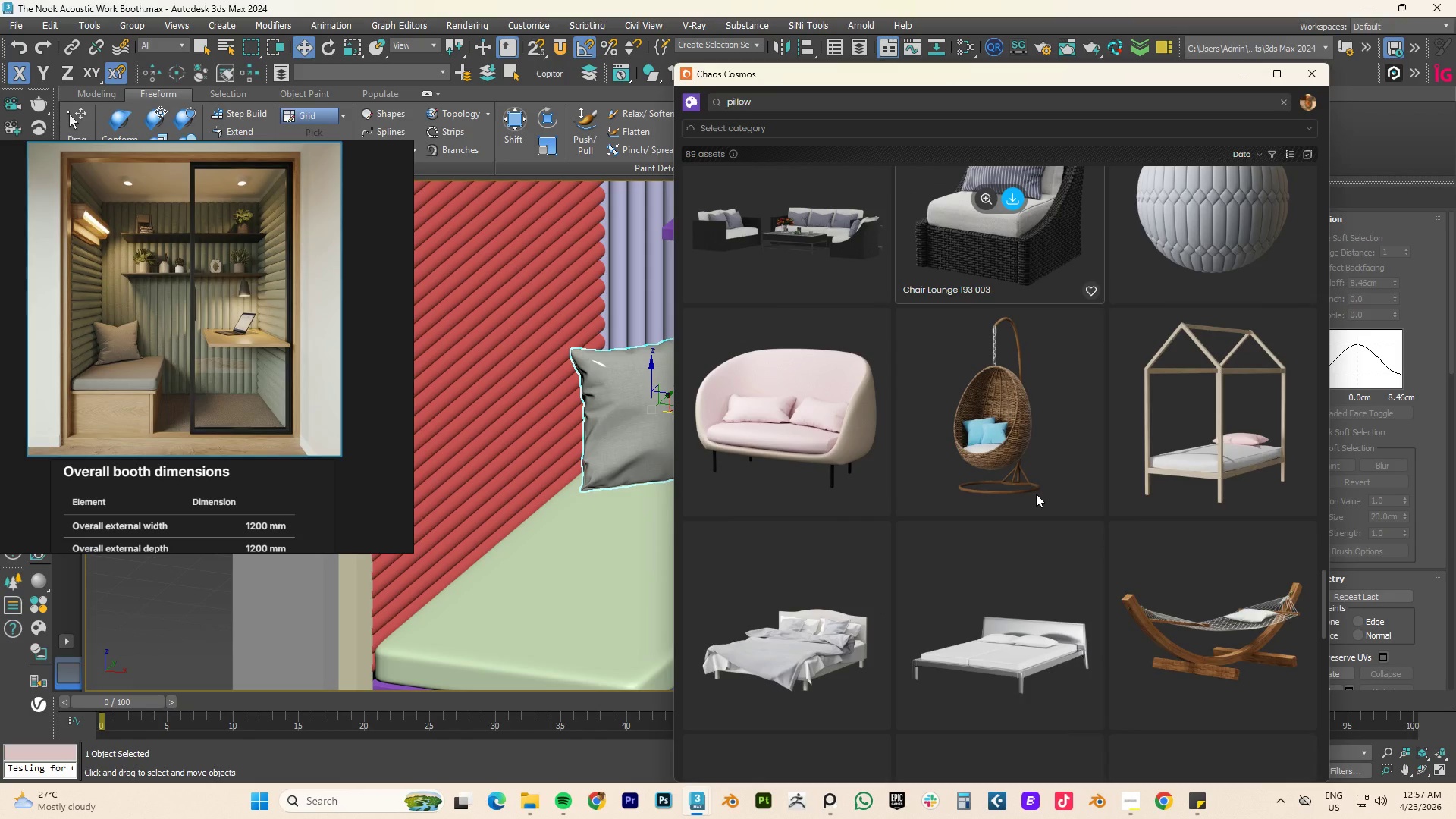 
scroll: coordinate [1036, 494], scroll_direction: up, amount: 3.0
 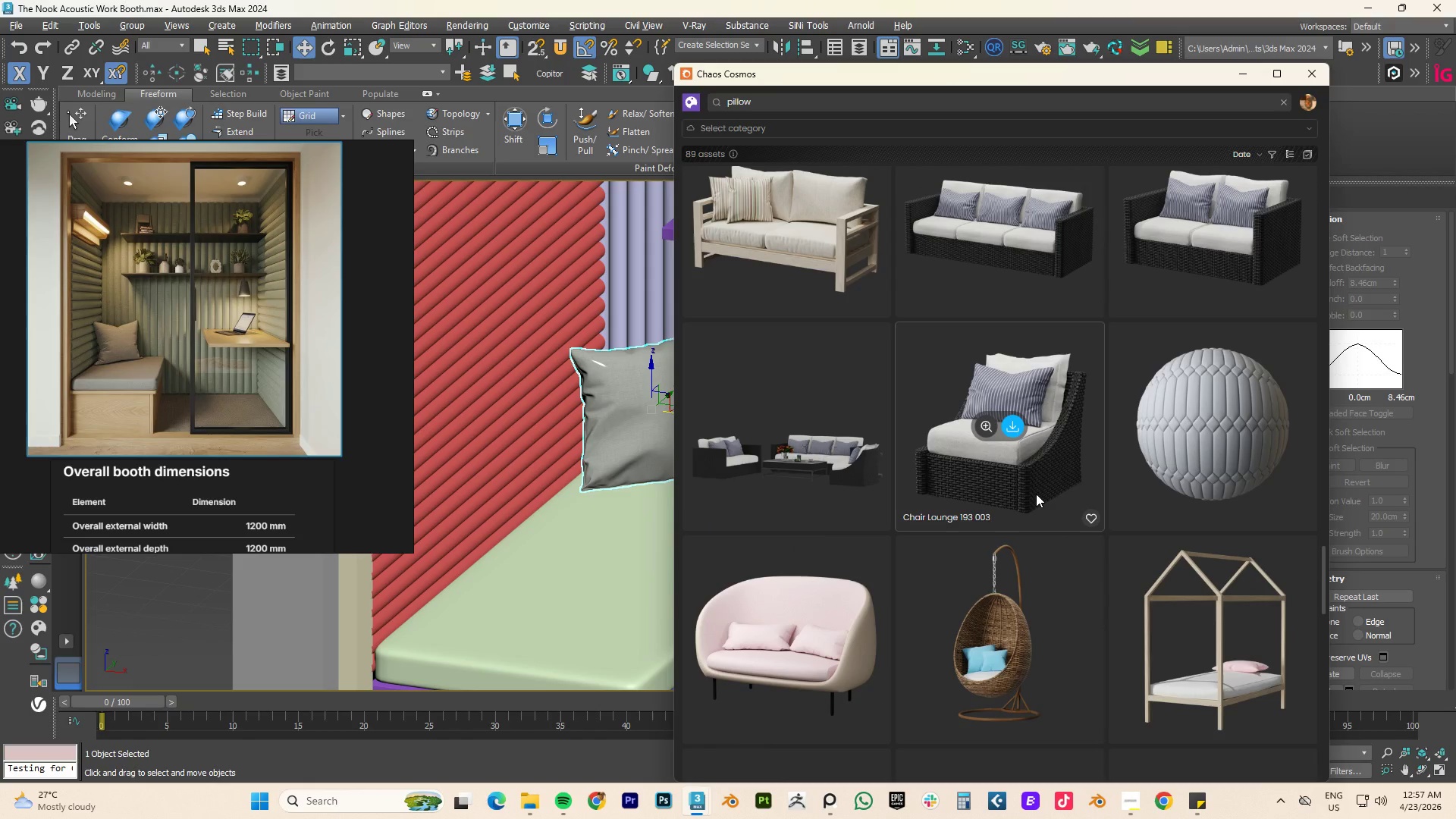 
wait(6.03)
 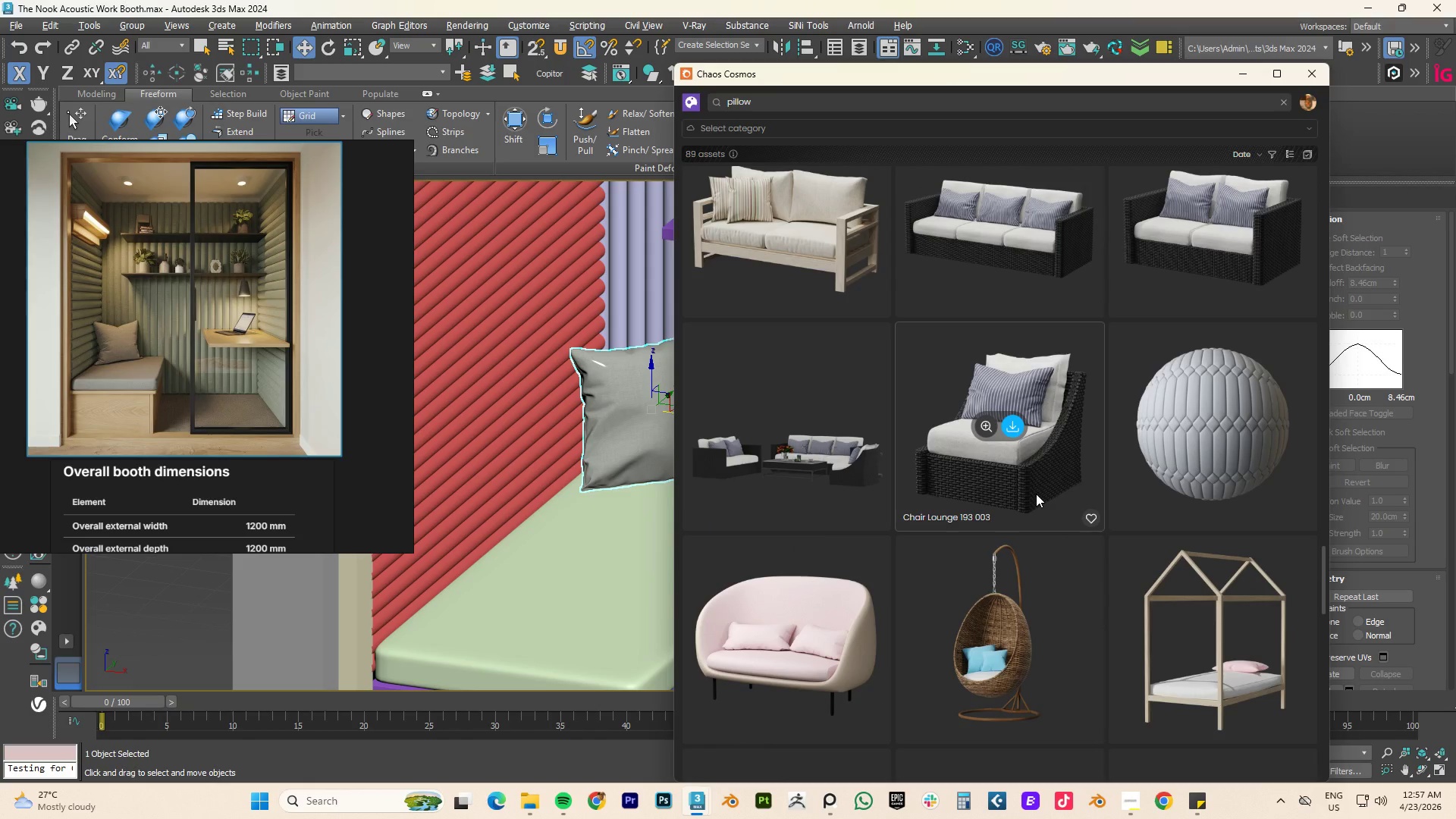 
scroll: coordinate [1034, 494], scroll_direction: down, amount: 18.0
 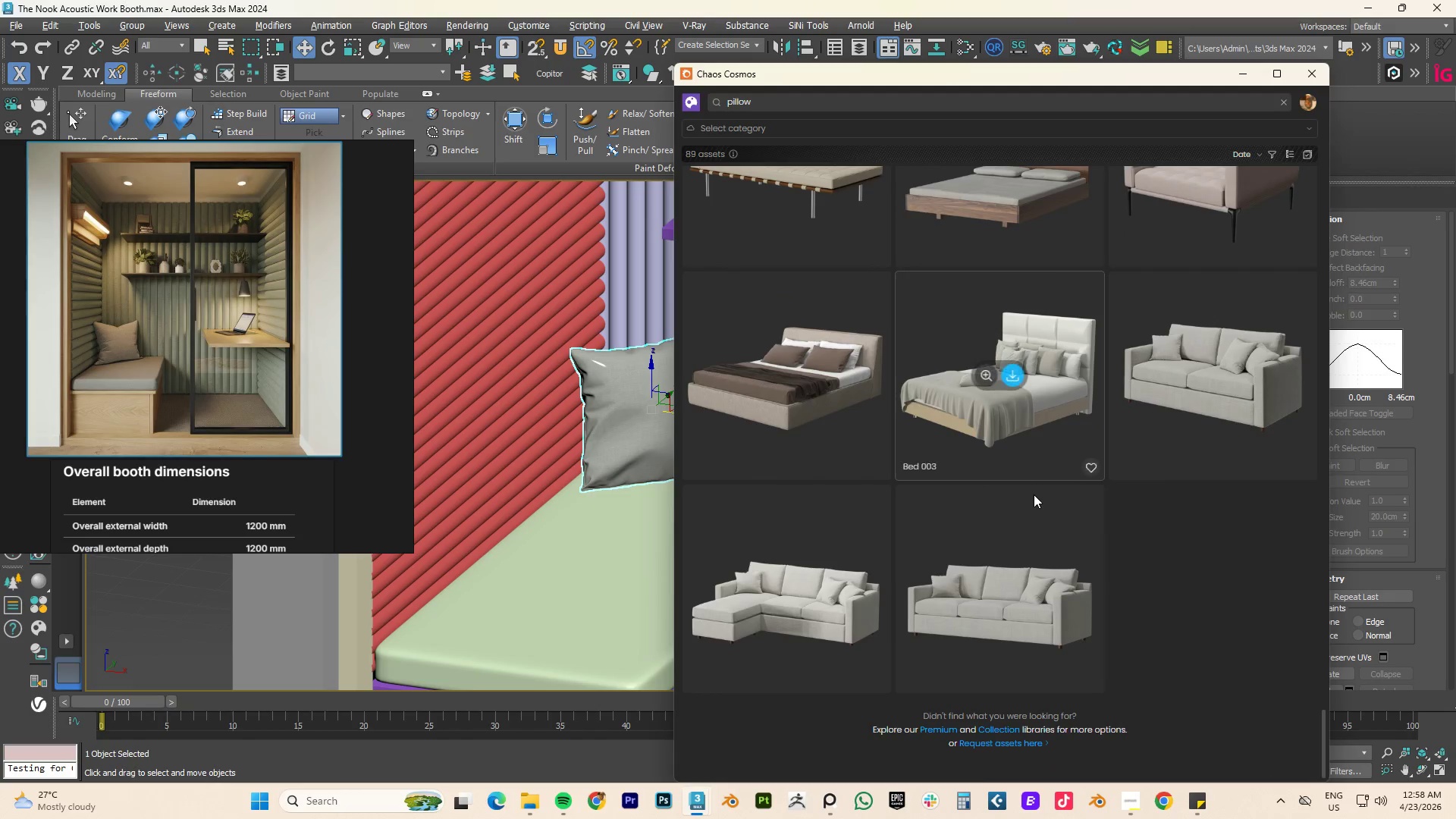 
scroll: coordinate [1034, 494], scroll_direction: up, amount: 5.0
 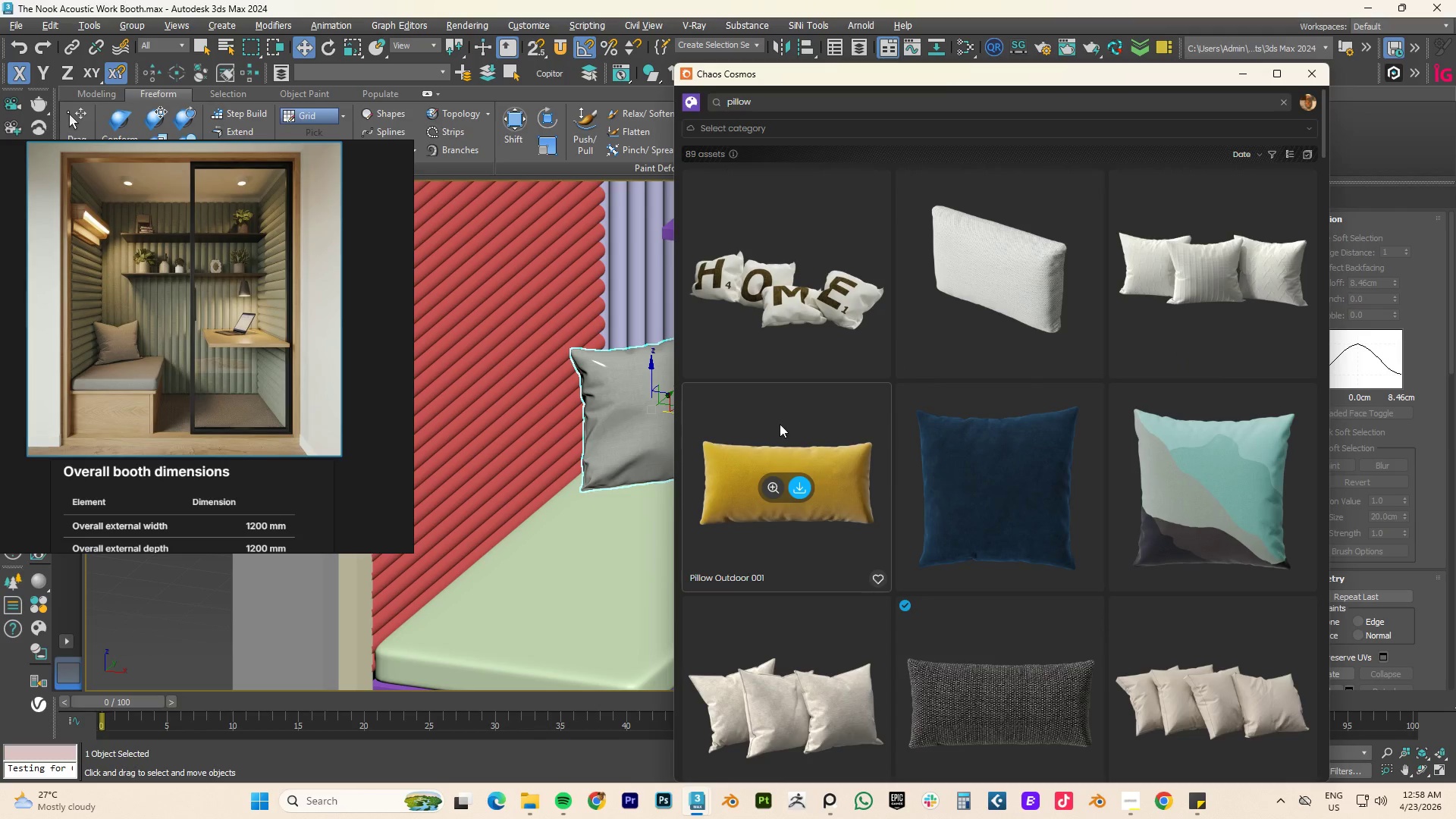 
wait(11.08)
 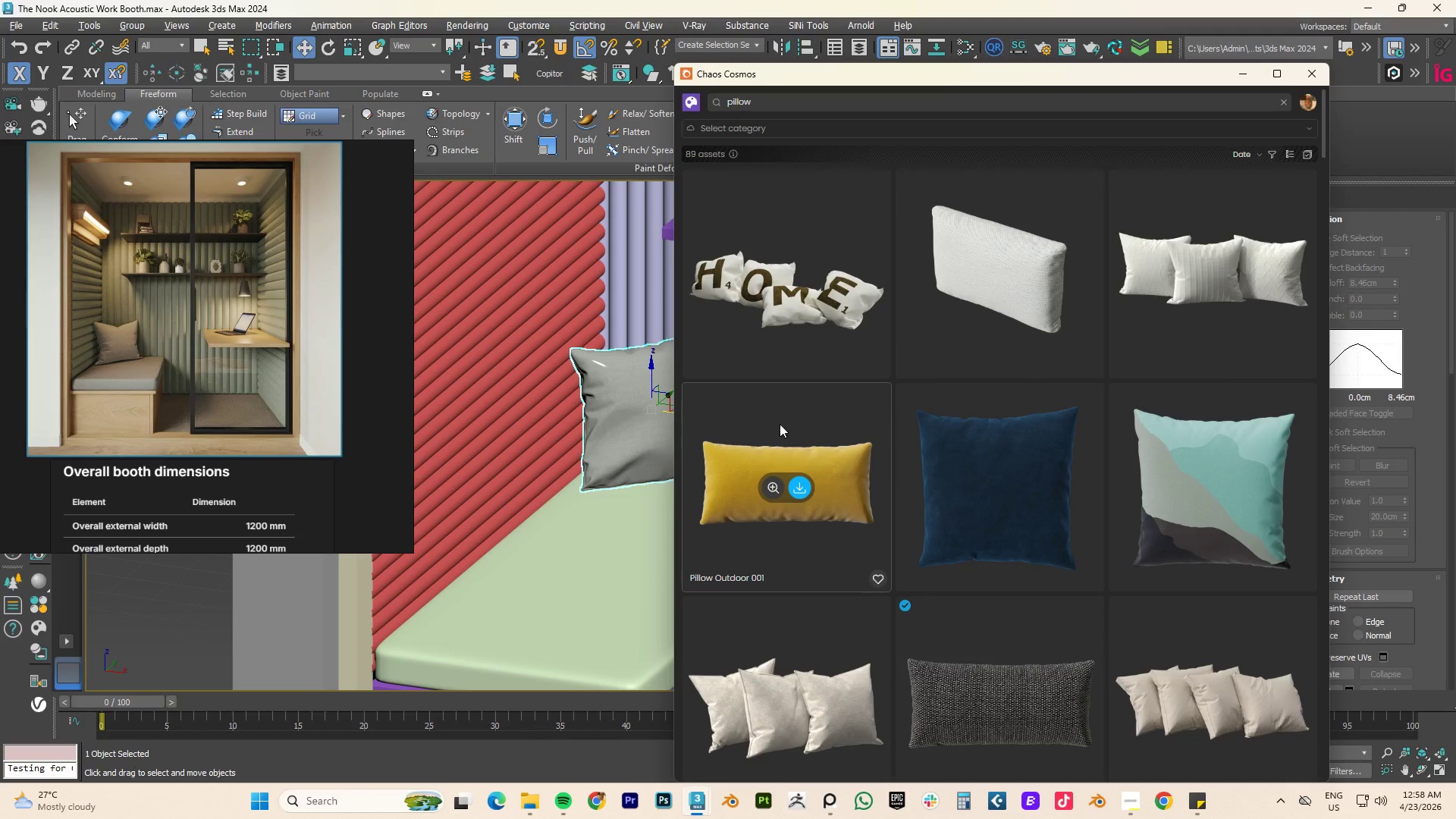 
left_click([799, 487])
 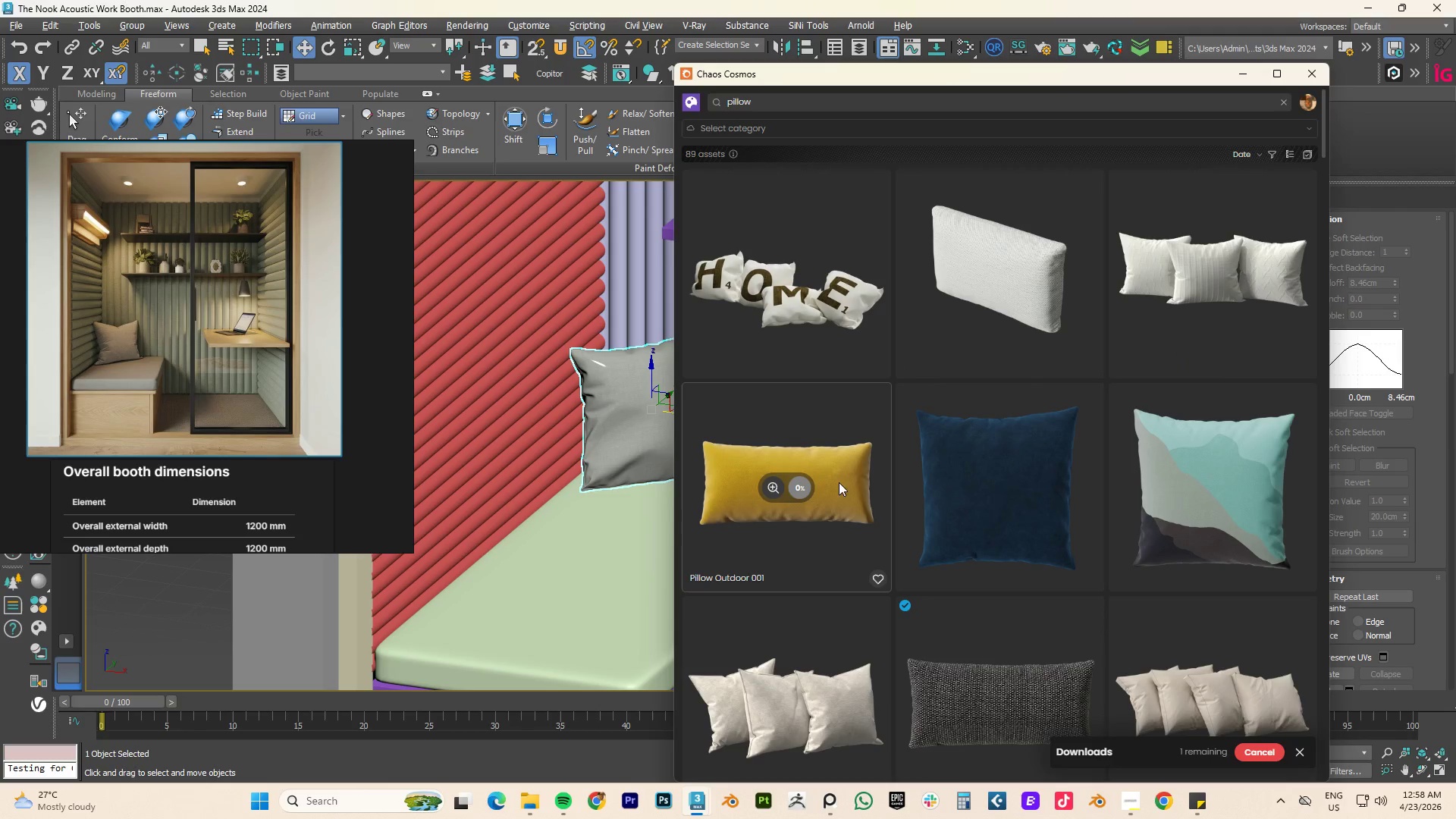 
mouse_move([973, 419])
 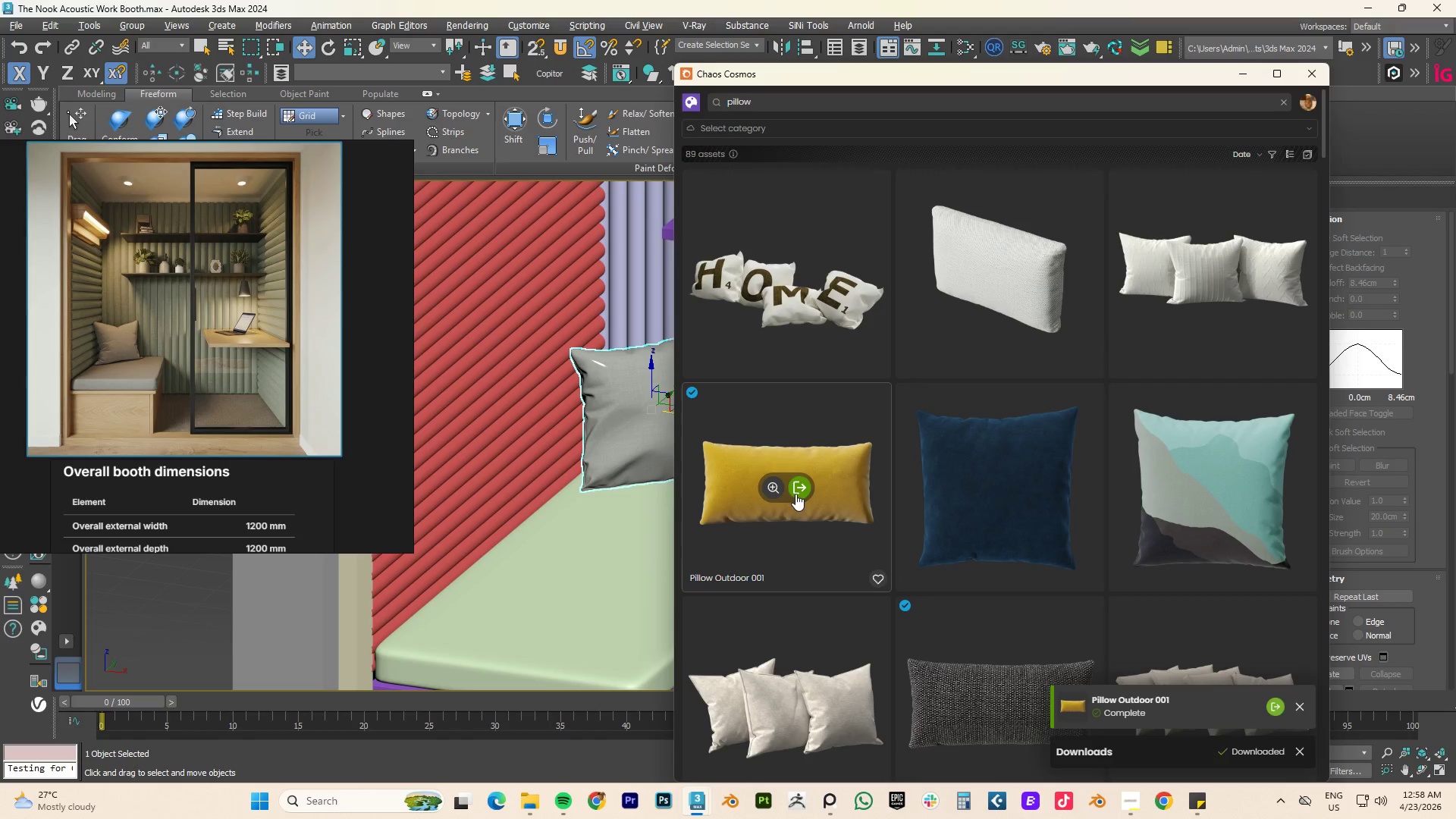 
left_click_drag(start_coordinate=[799, 492], to_coordinate=[567, 522])
 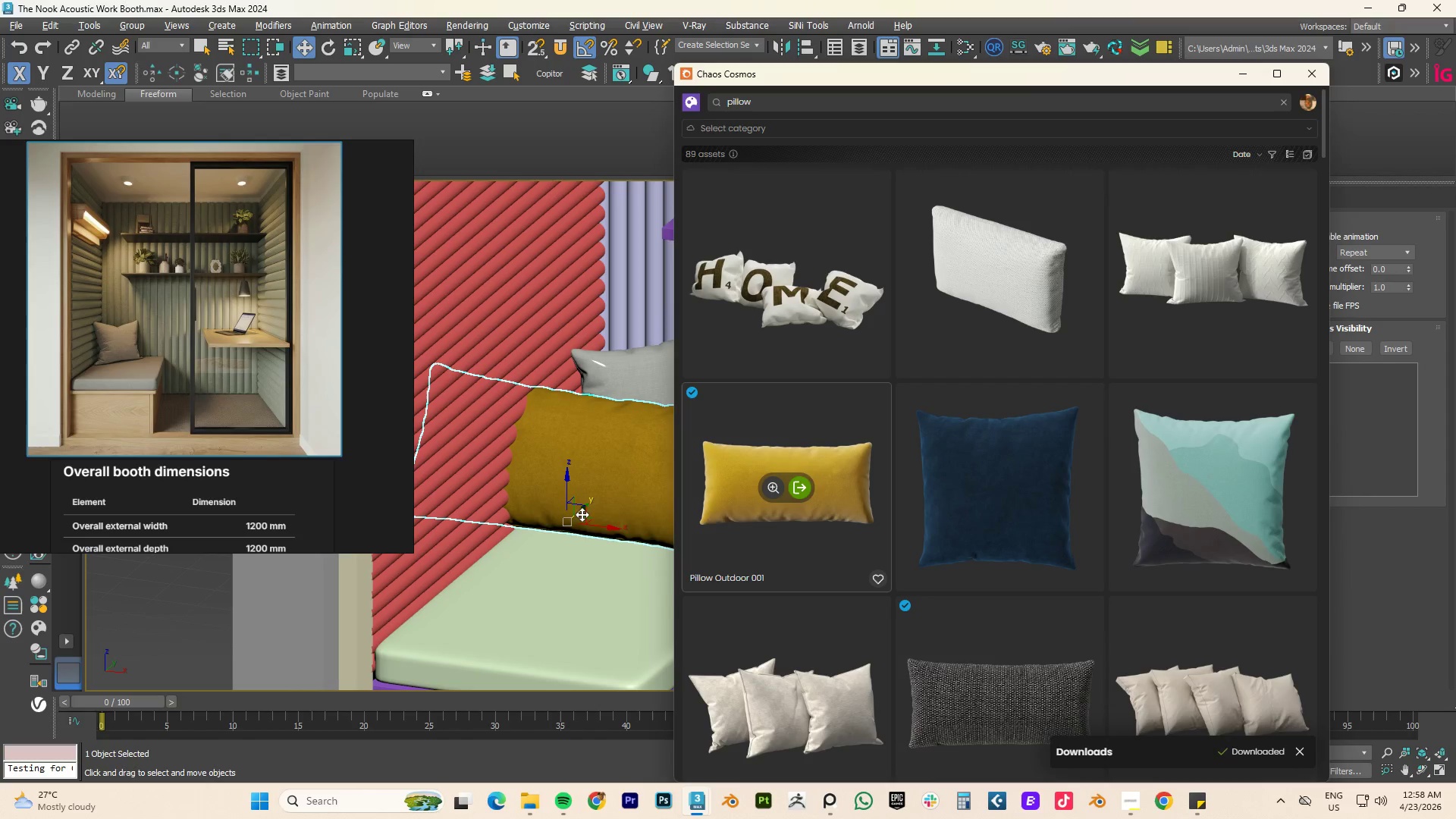 
left_click([593, 512])
 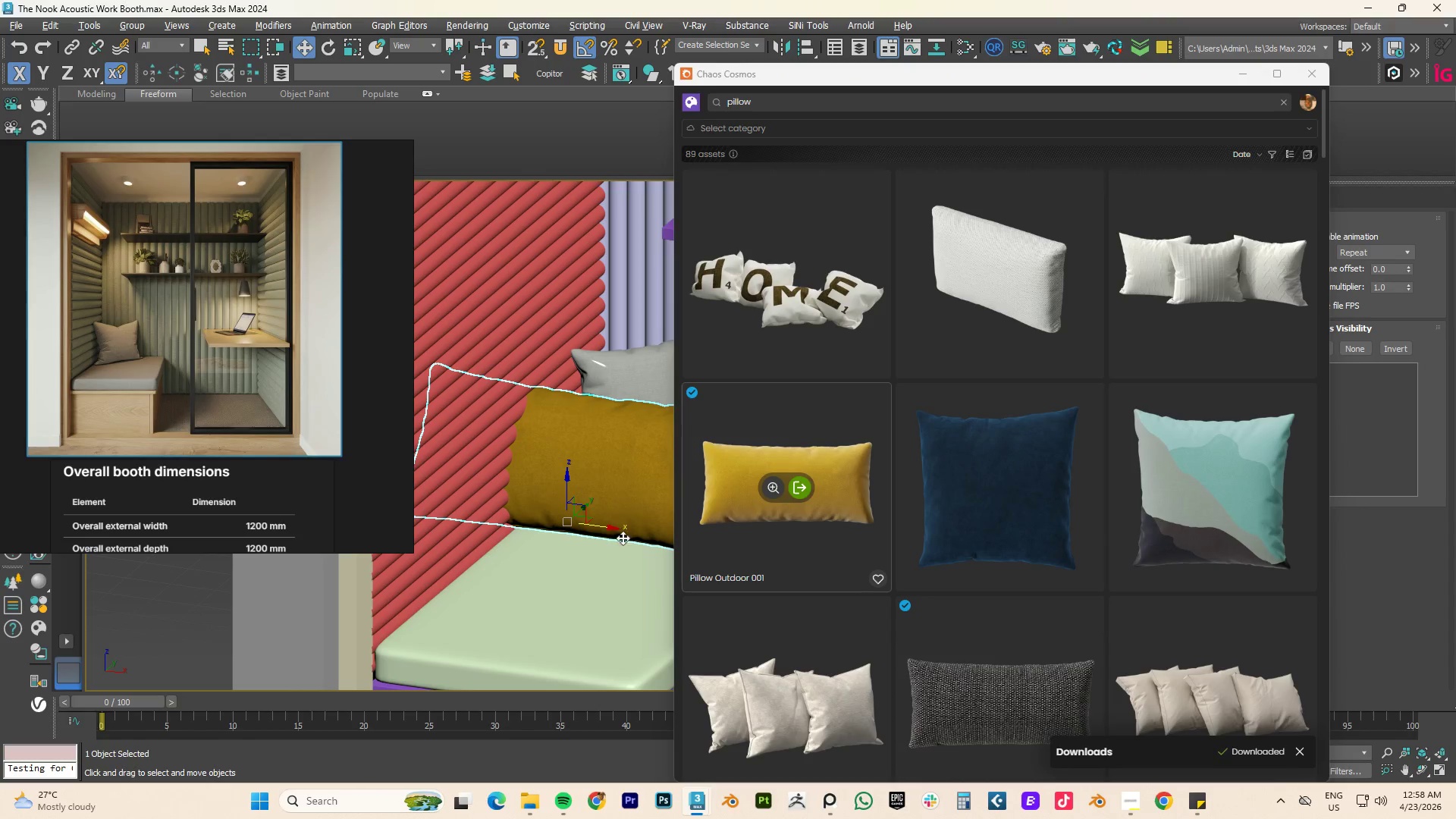 
left_click([610, 582])
 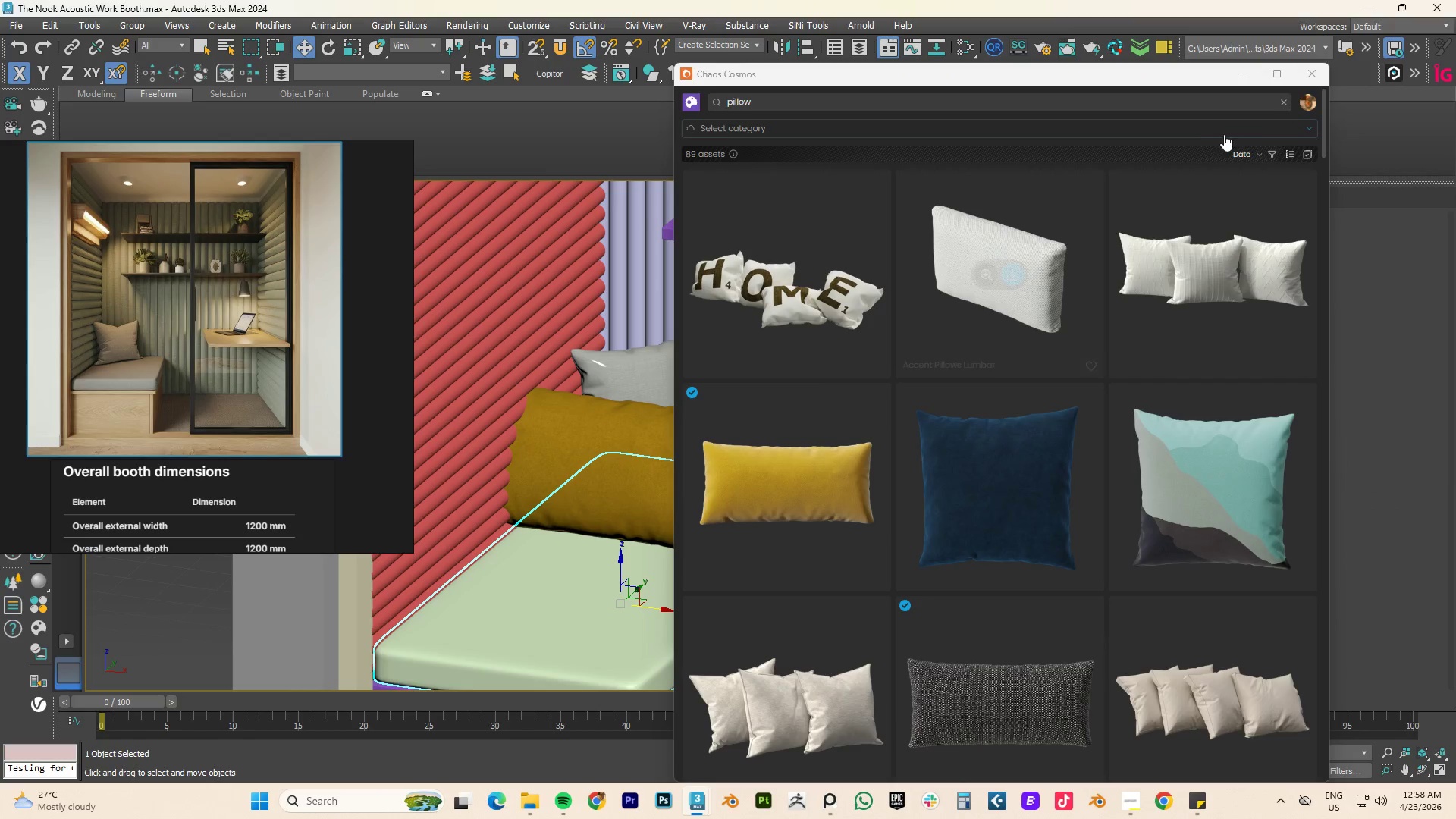 
left_click([1241, 73])
 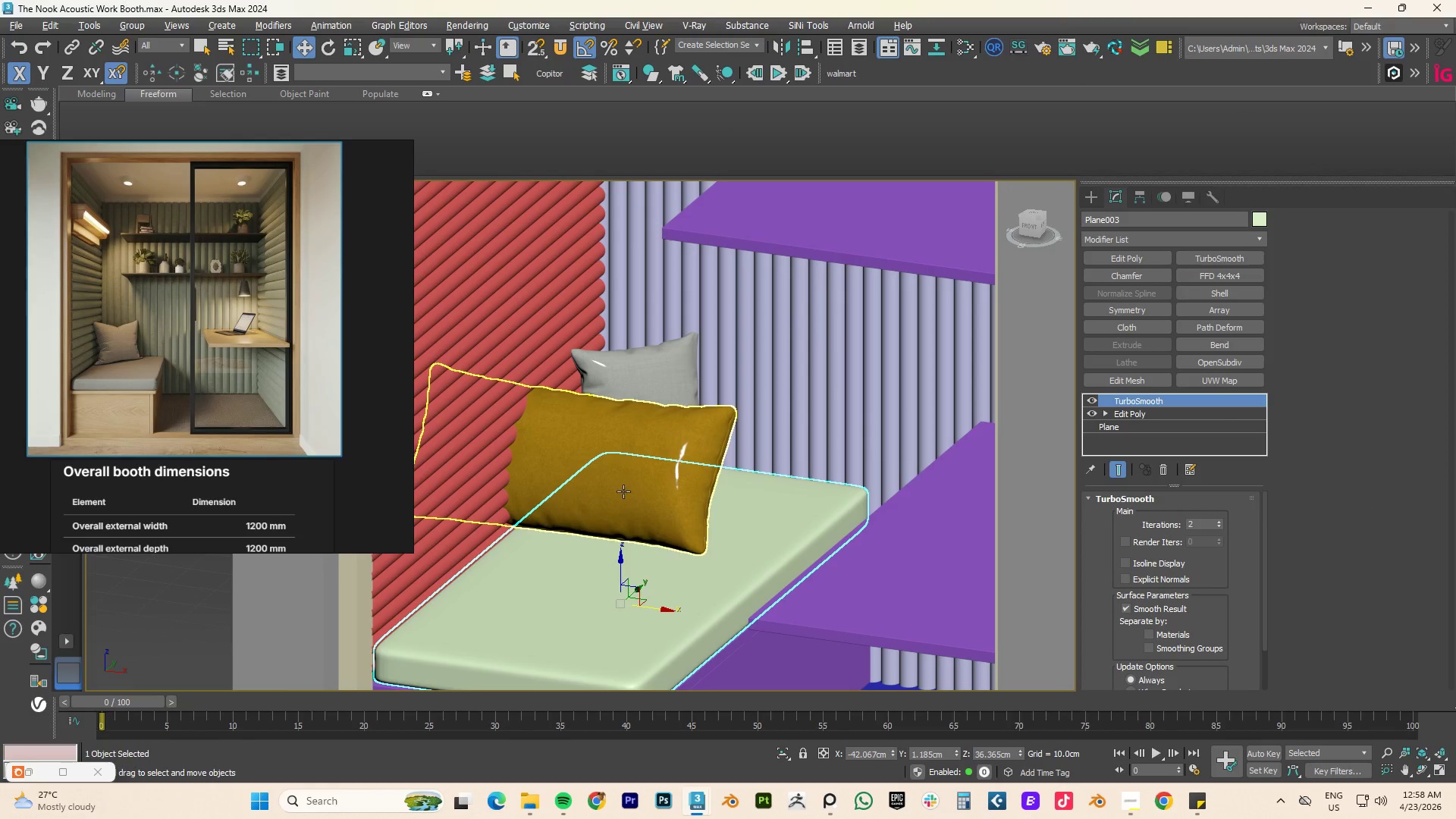 
left_click([601, 440])
 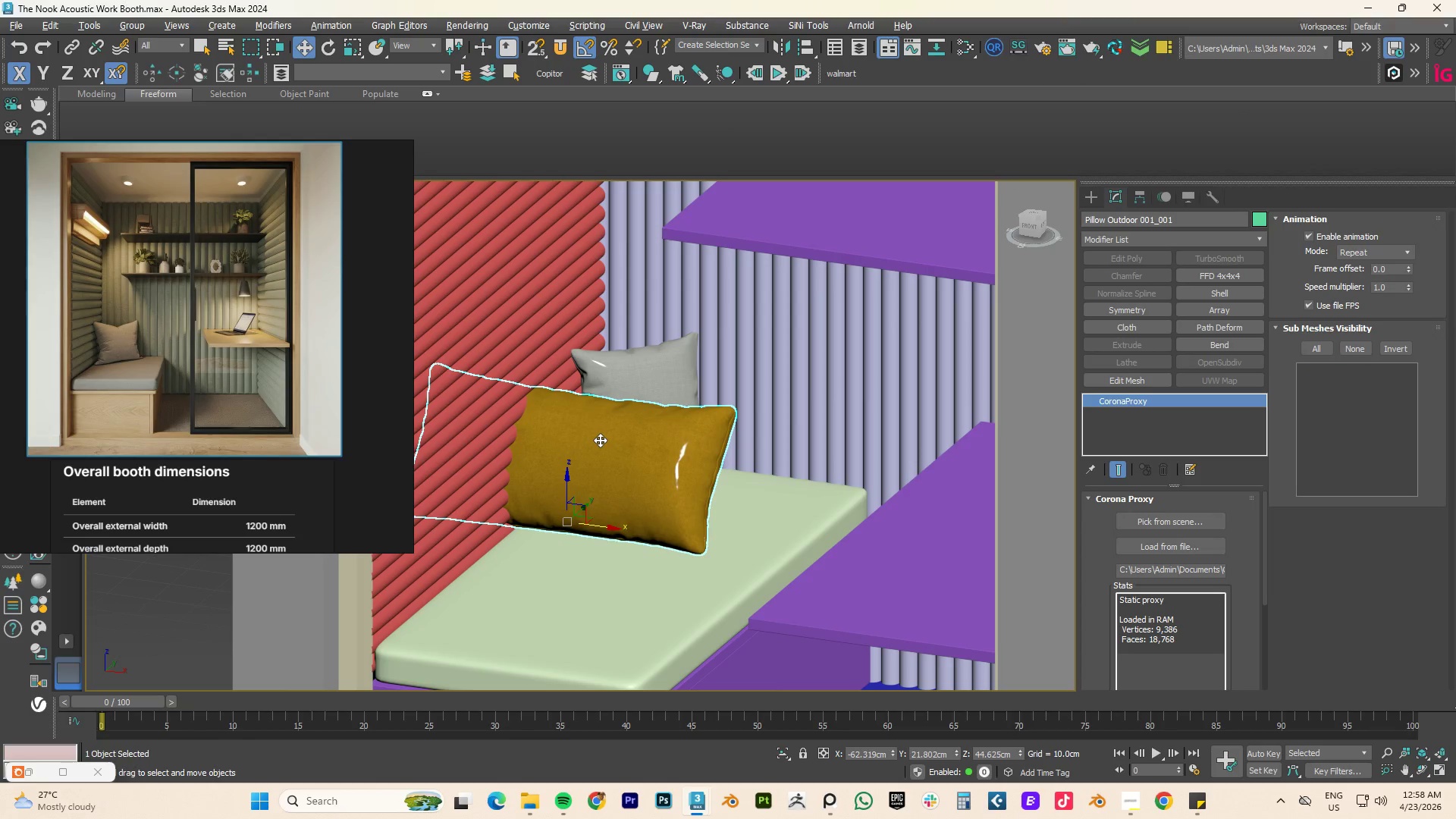 
key(E)
 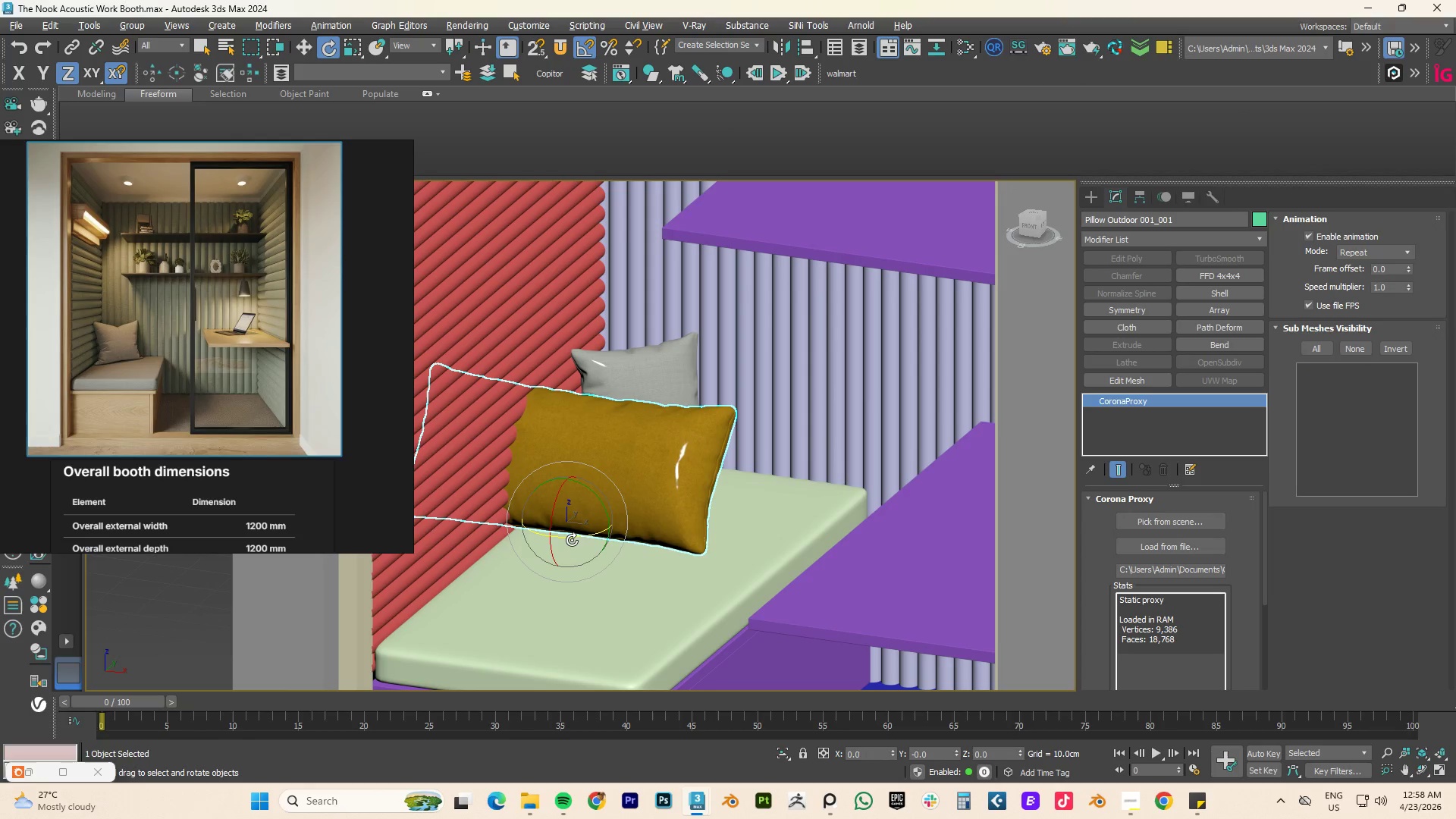 
left_click_drag(start_coordinate=[570, 540], to_coordinate=[641, 543])
 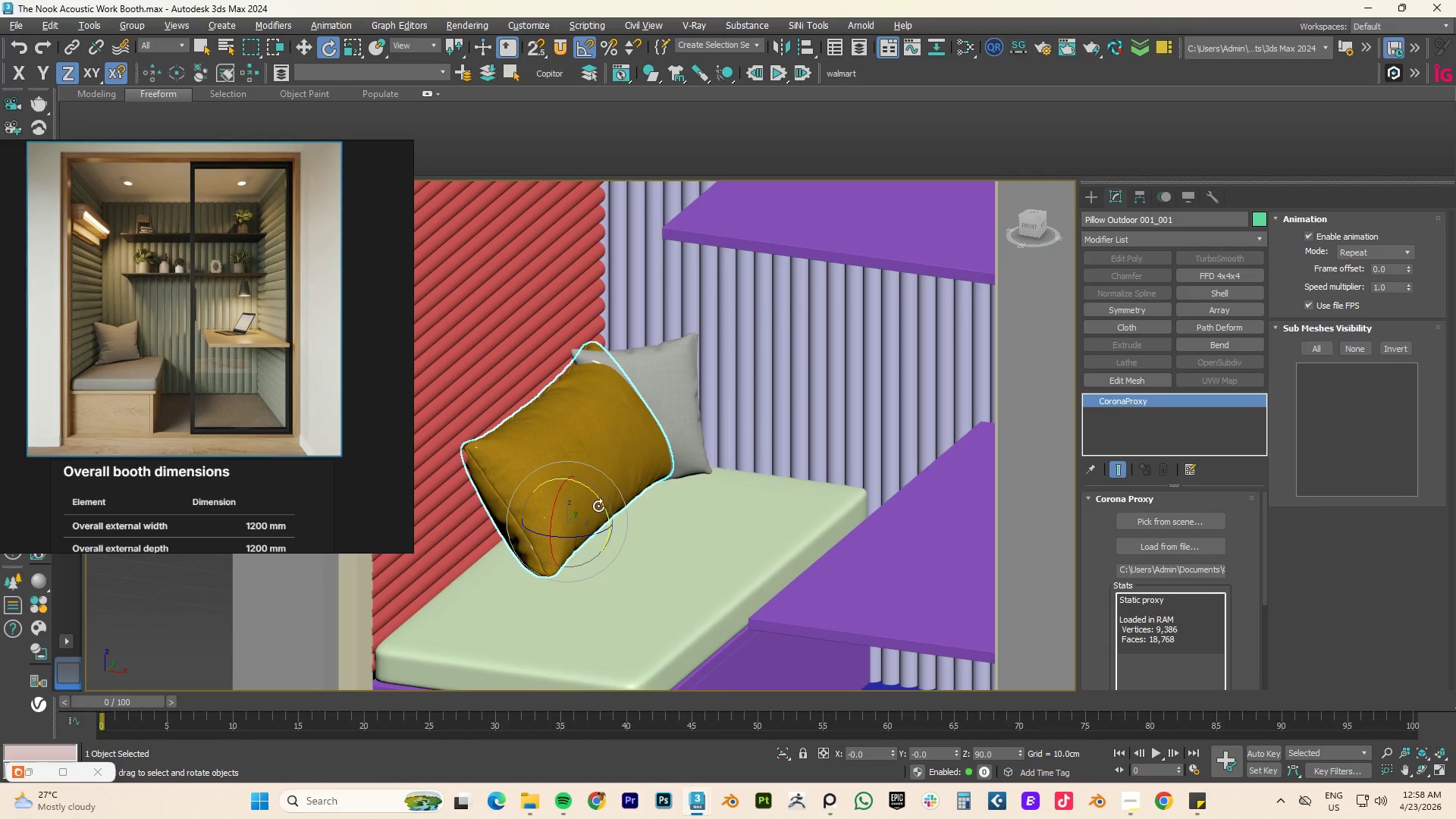 
left_click_drag(start_coordinate=[598, 504], to_coordinate=[604, 510])
 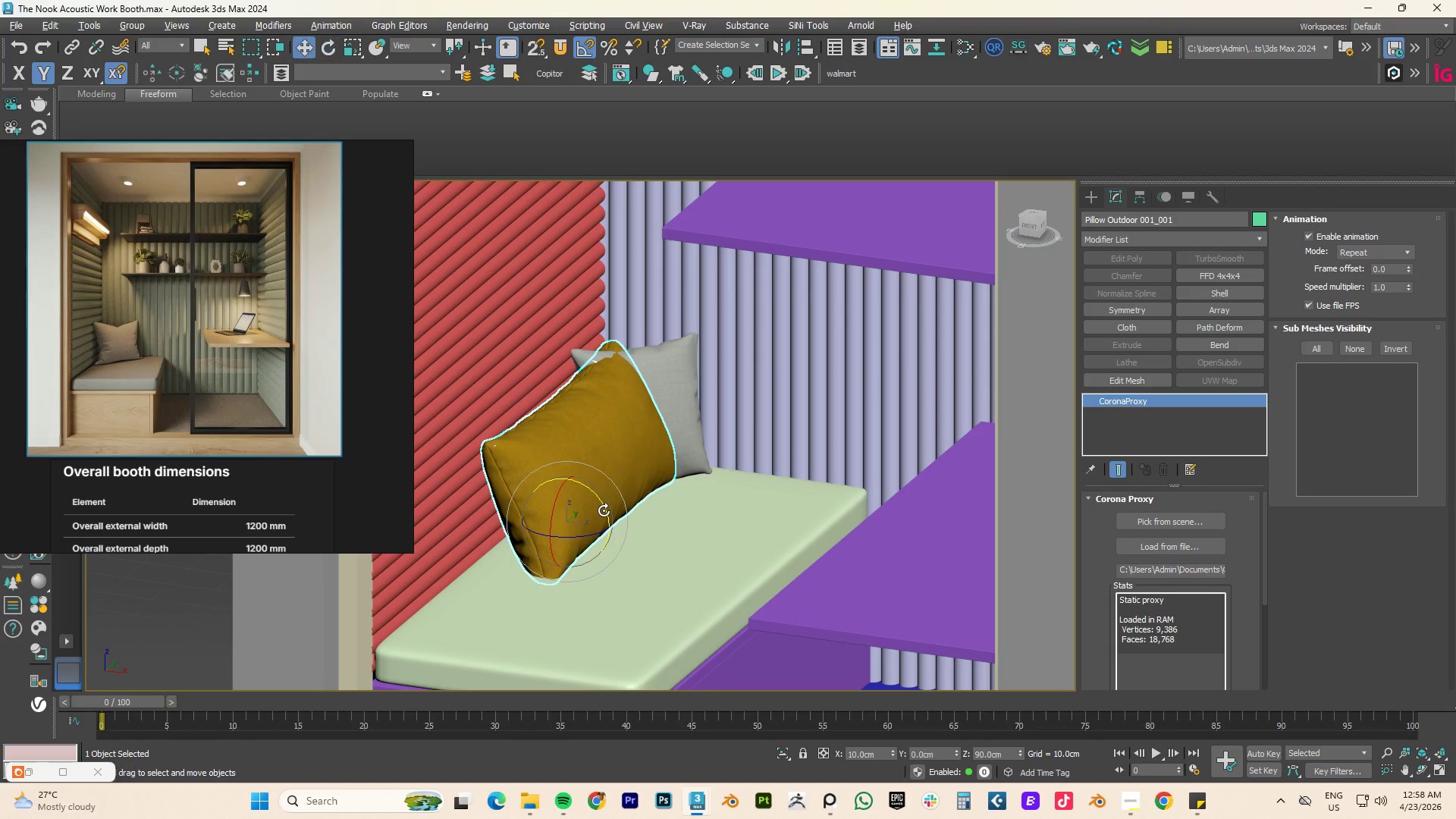 
key(W)
 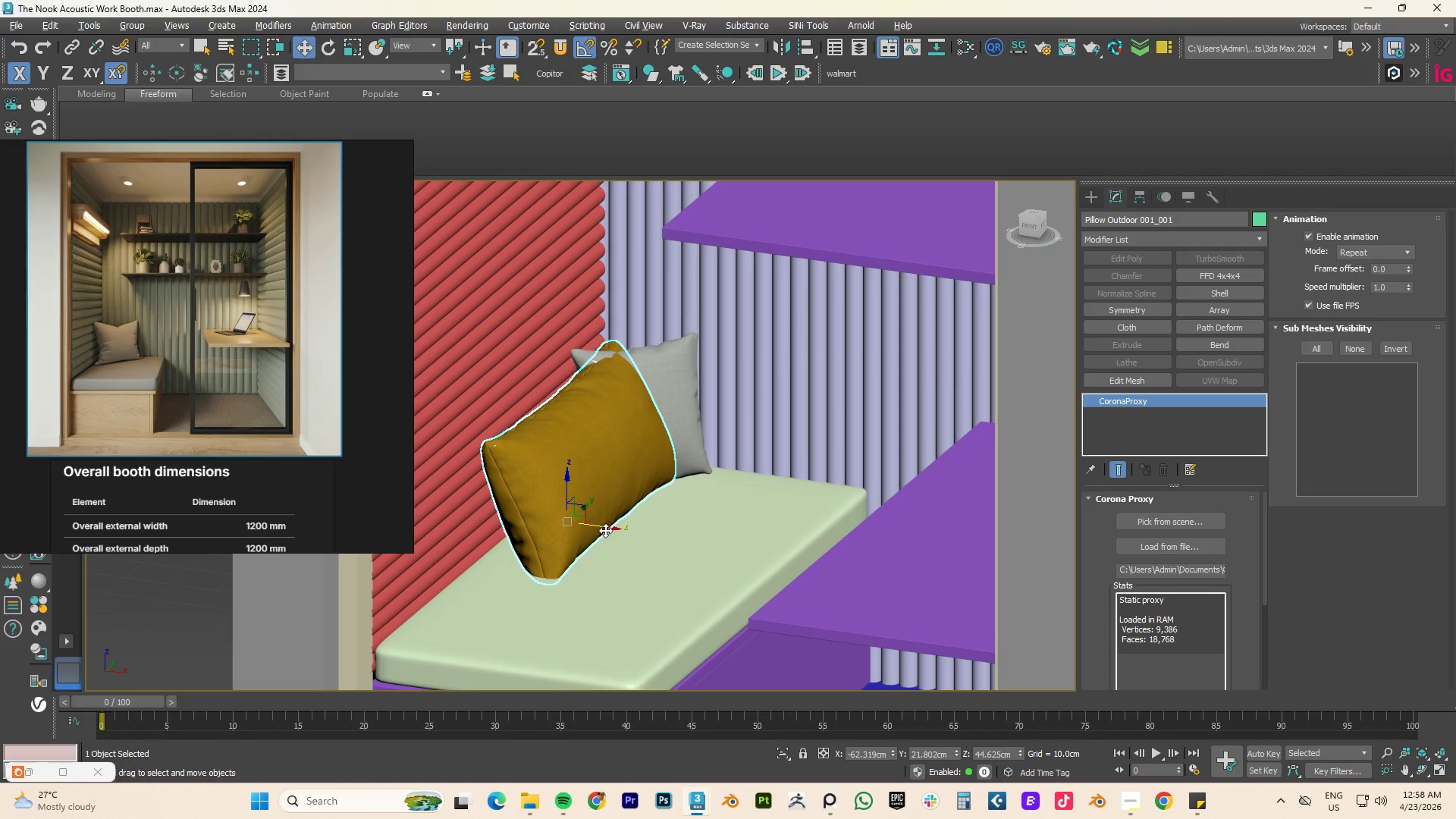 
left_click_drag(start_coordinate=[604, 531], to_coordinate=[573, 529])
 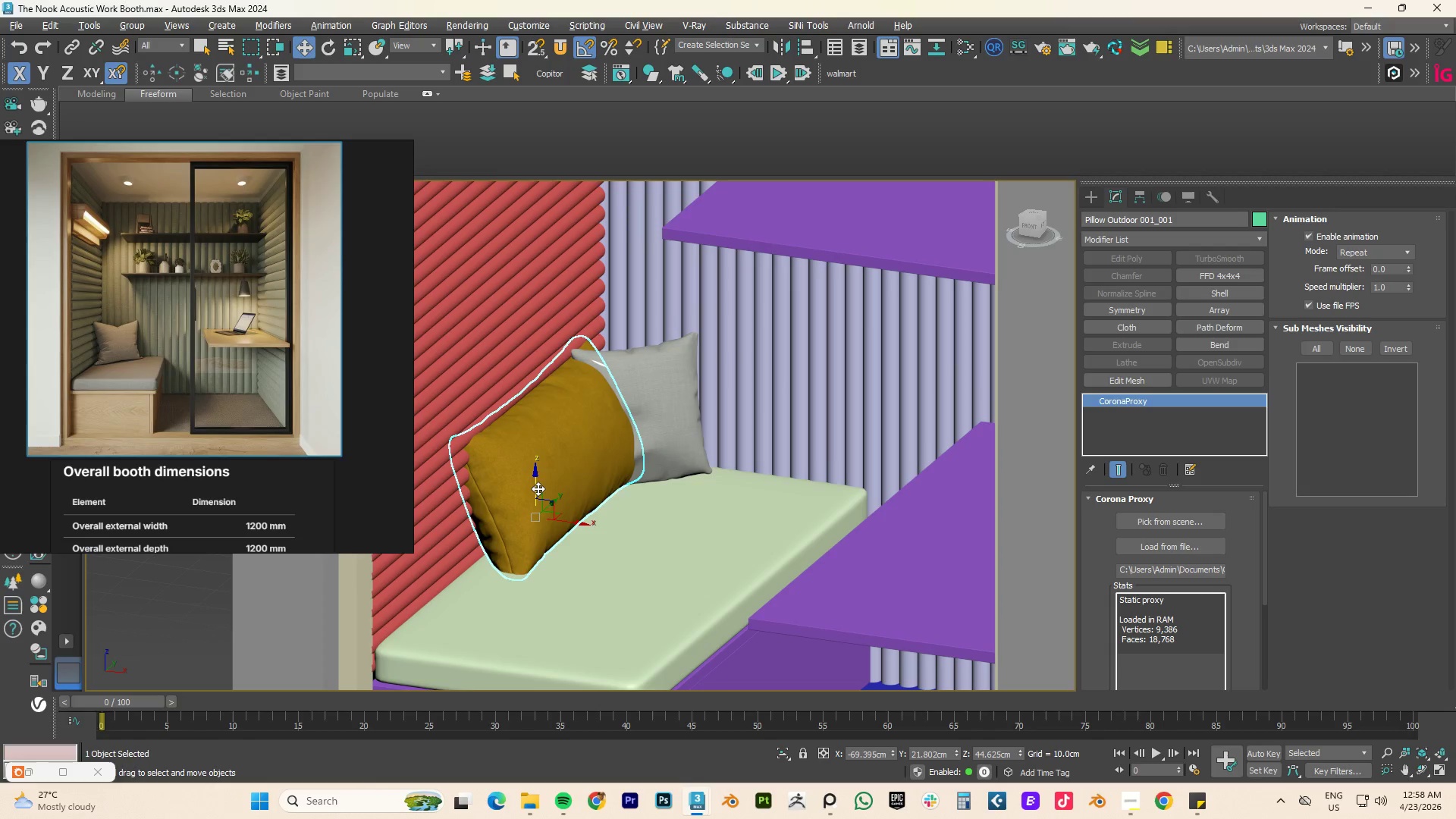 
left_click_drag(start_coordinate=[538, 488], to_coordinate=[539, 480])
 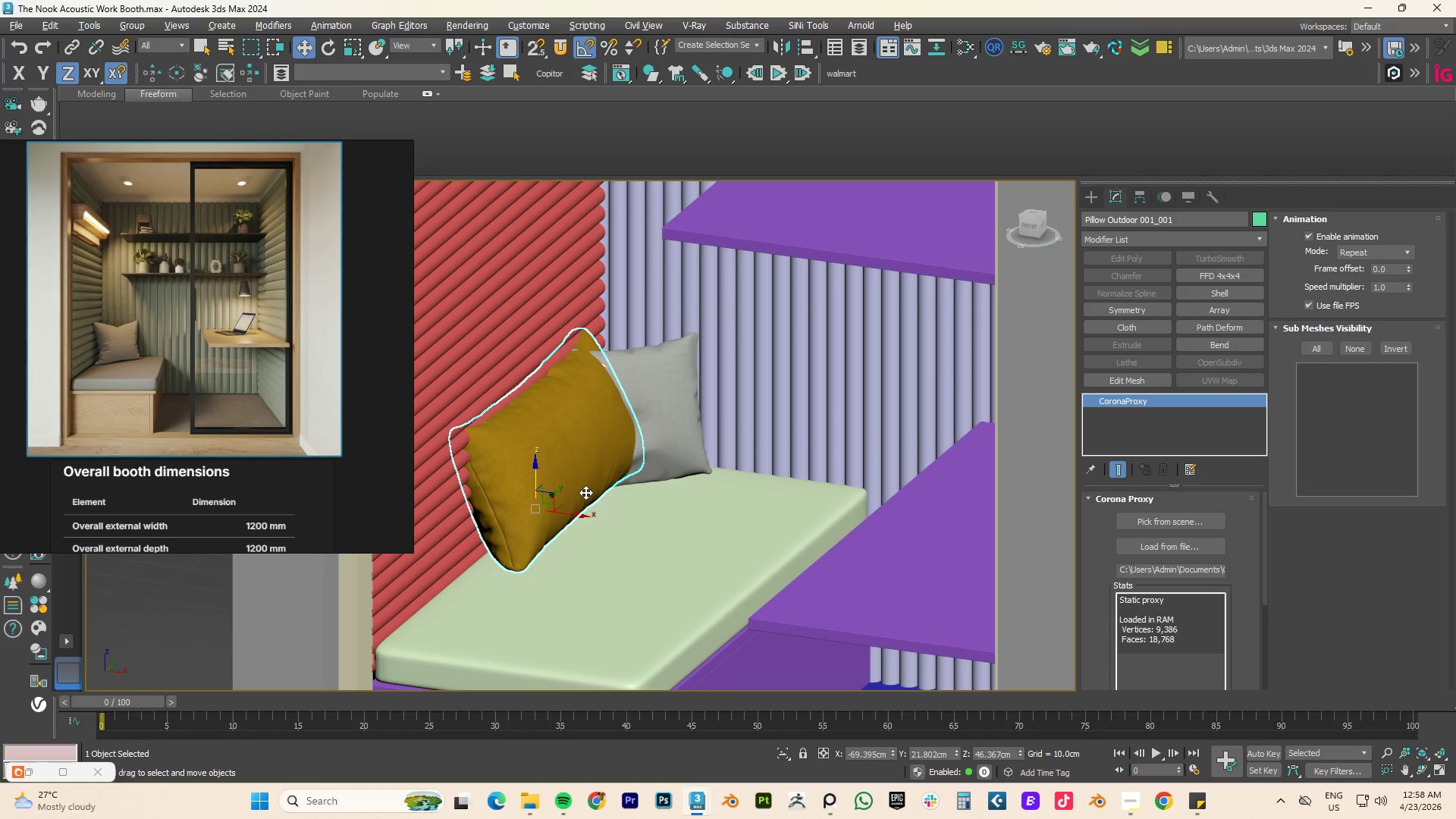 
key(E)
 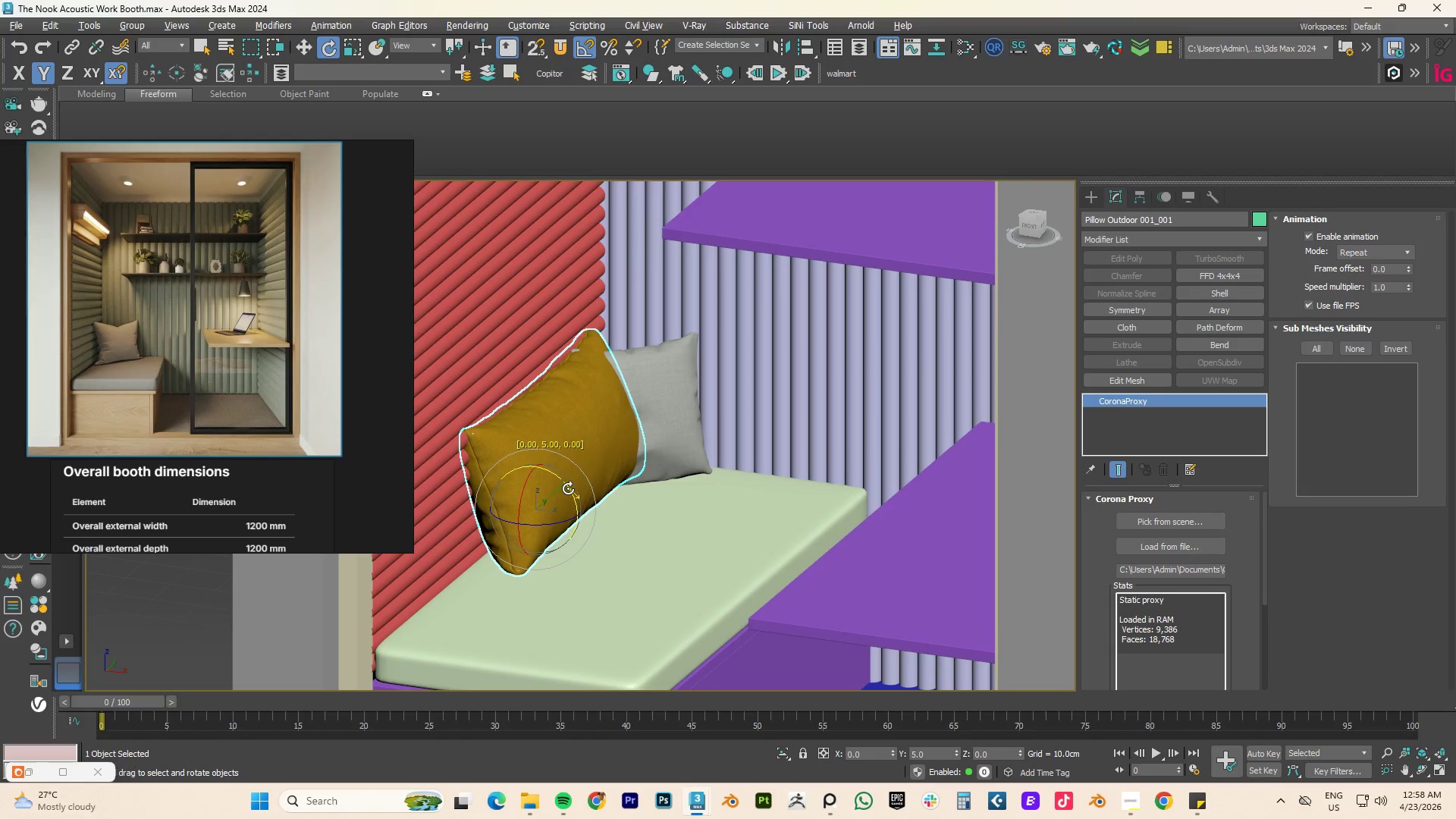 
hold_key(key=AltLeft, duration=1.14)
 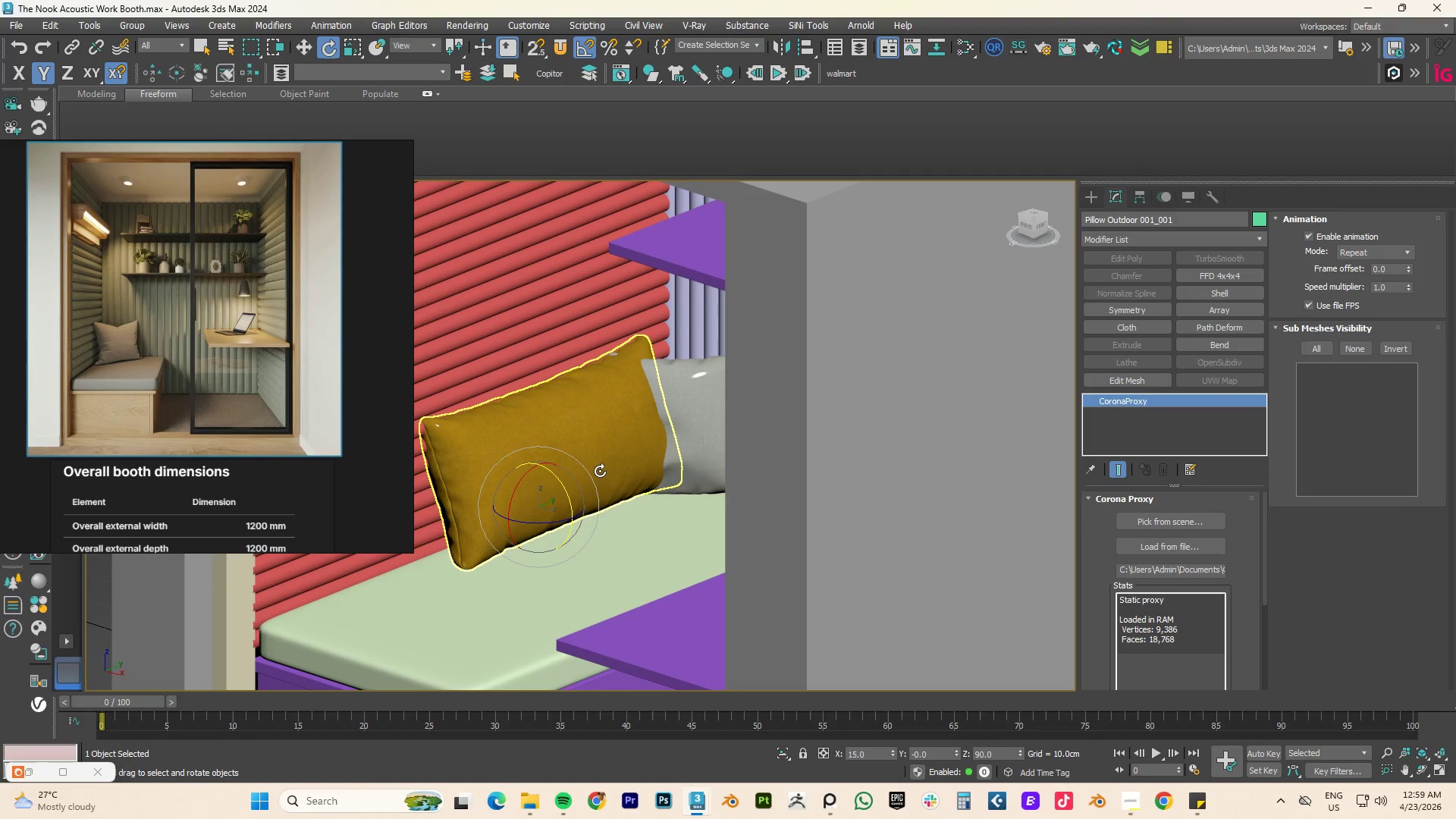 
wait(7.98)
 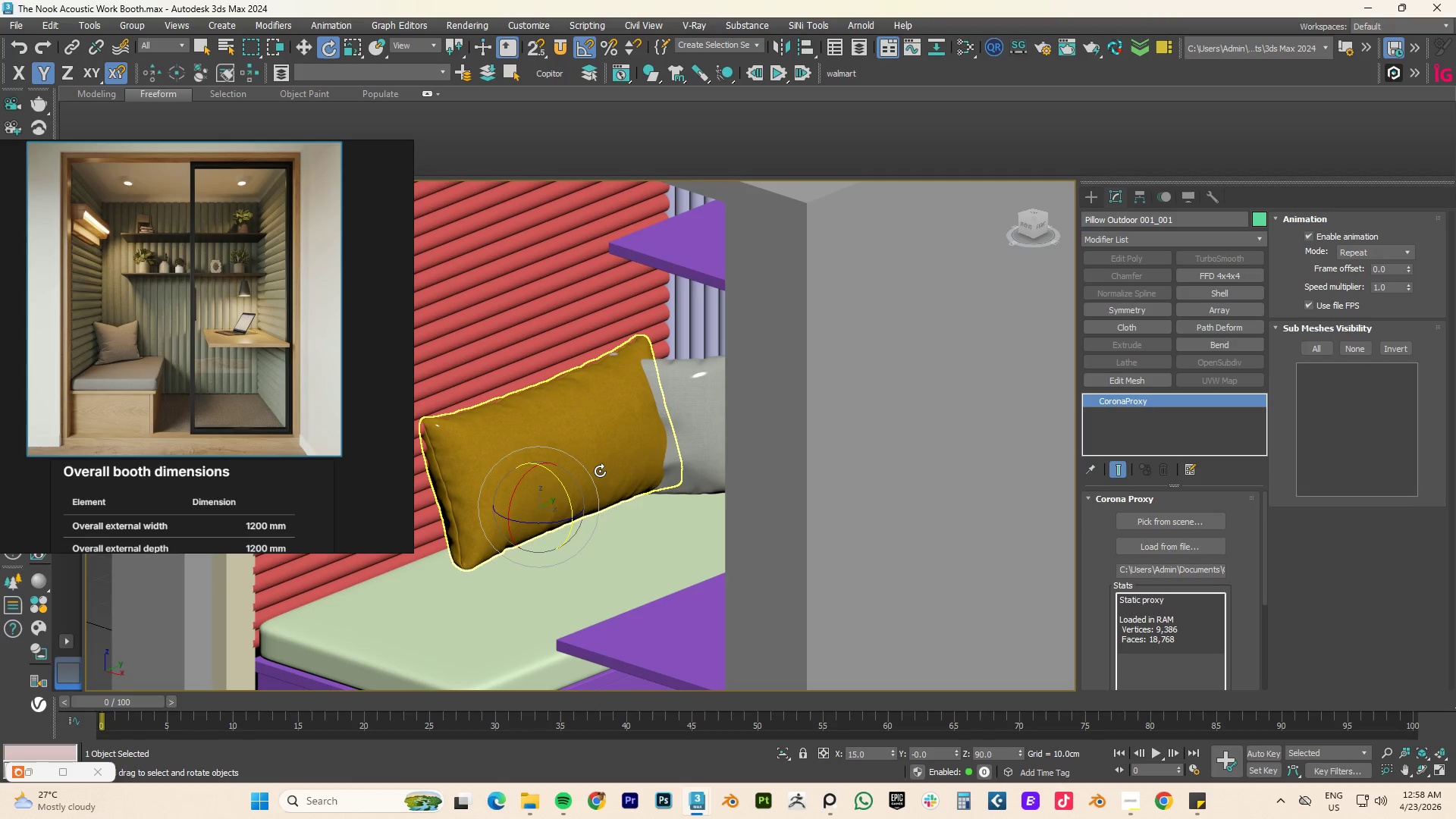 
key(W)
 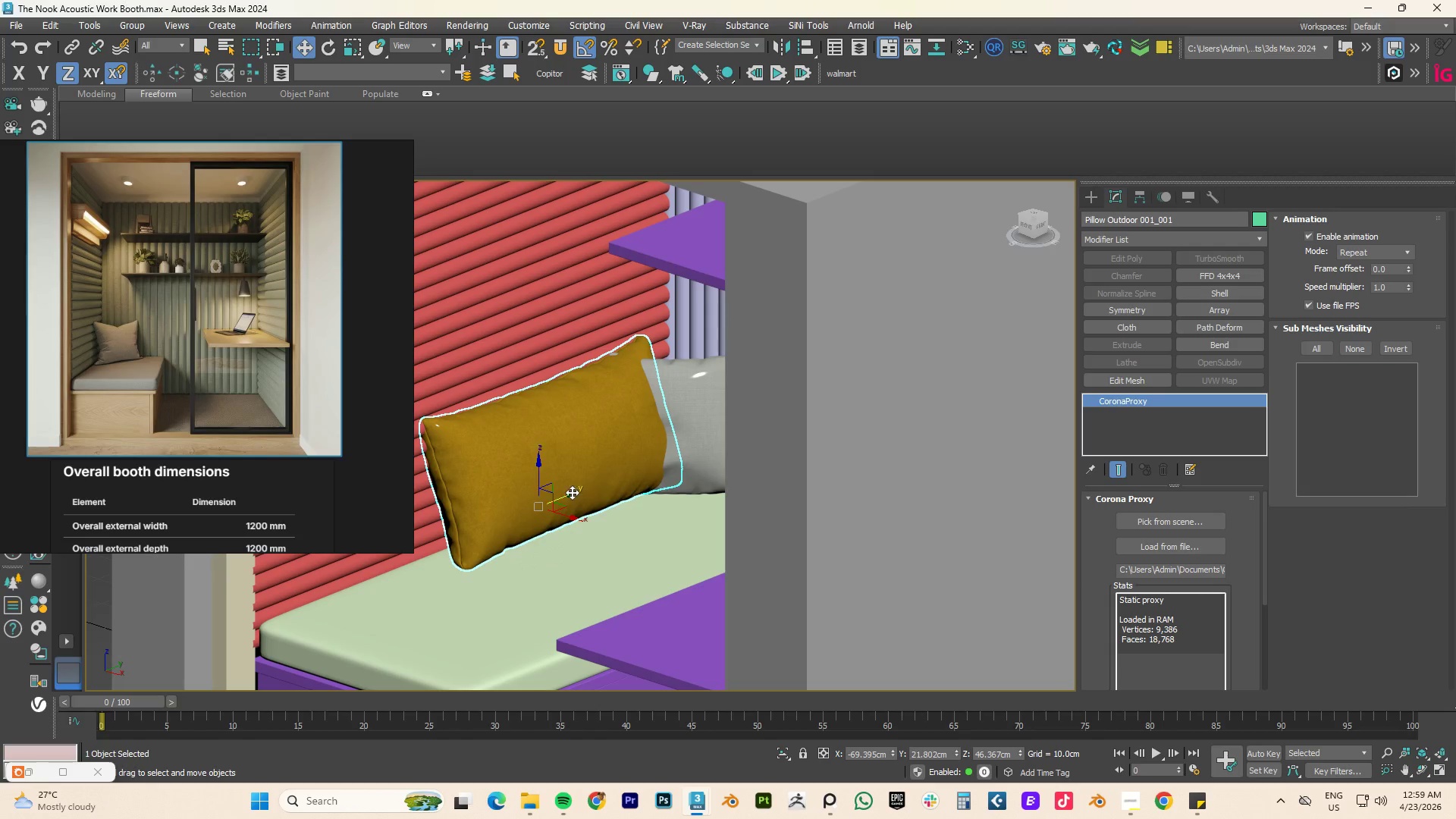 
left_click_drag(start_coordinate=[570, 494], to_coordinate=[525, 511])
 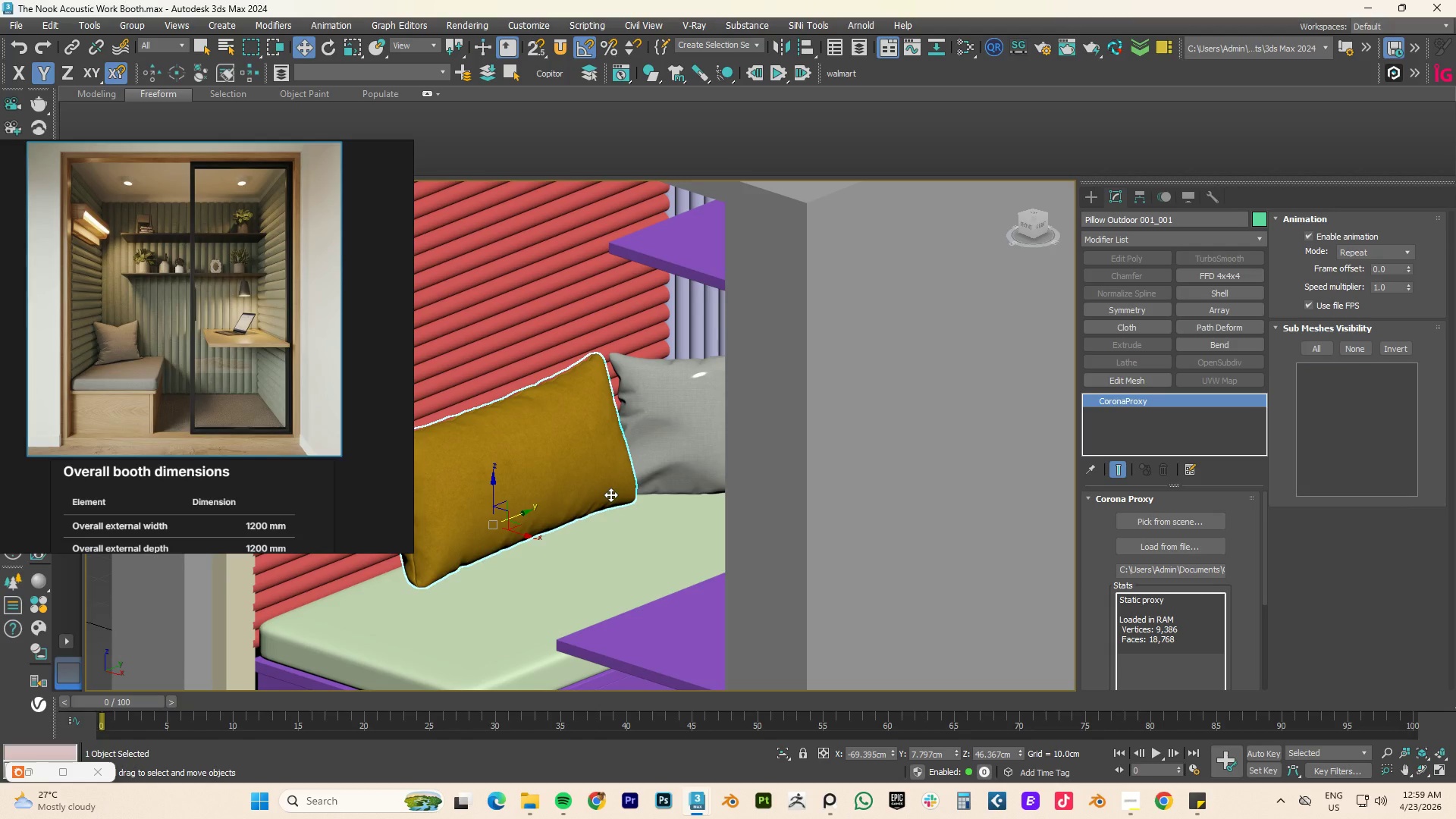 
wait(15.41)
 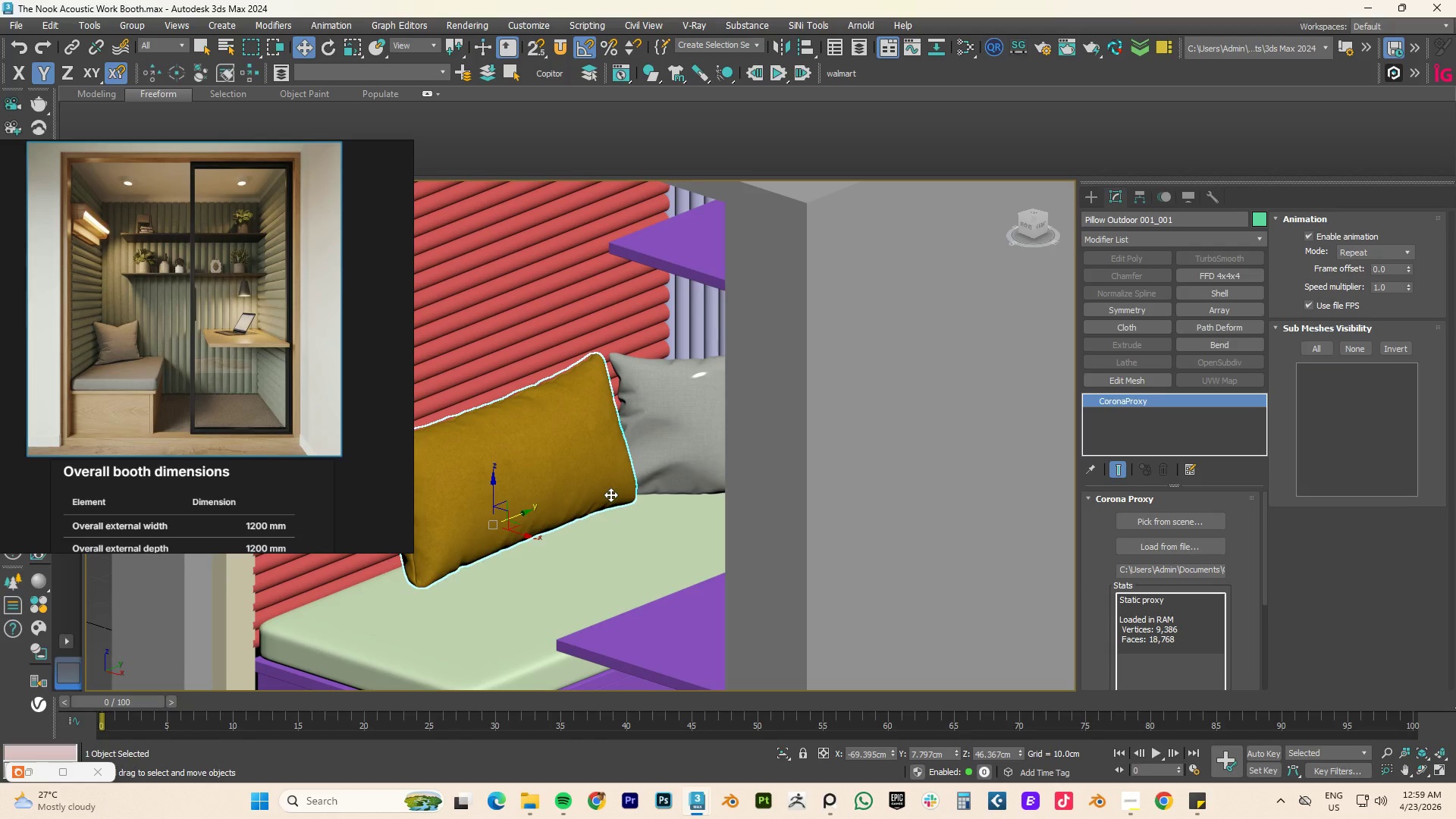 
scroll: coordinate [566, 480], scroll_direction: down, amount: 1.0
 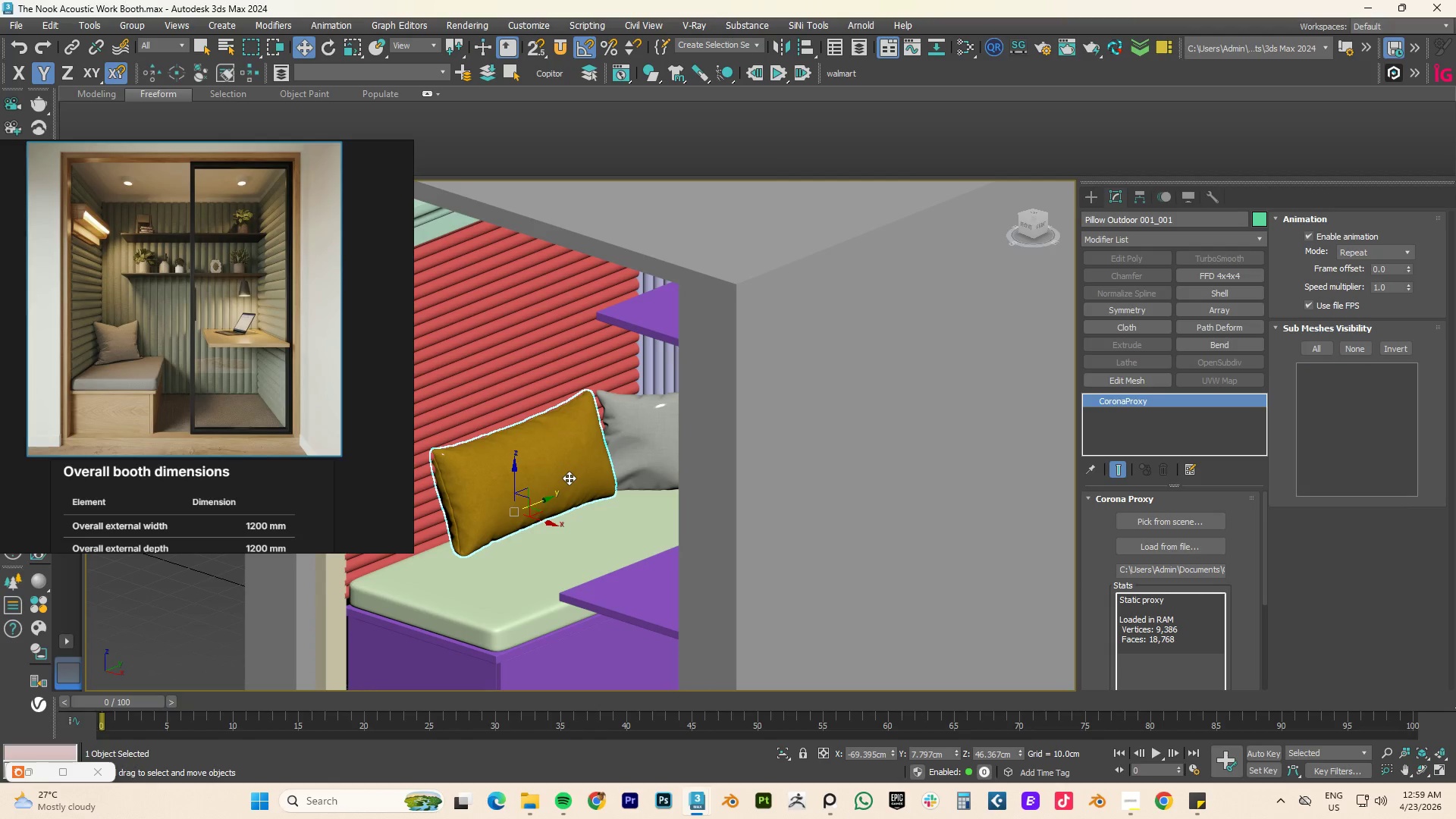 
key(R)
 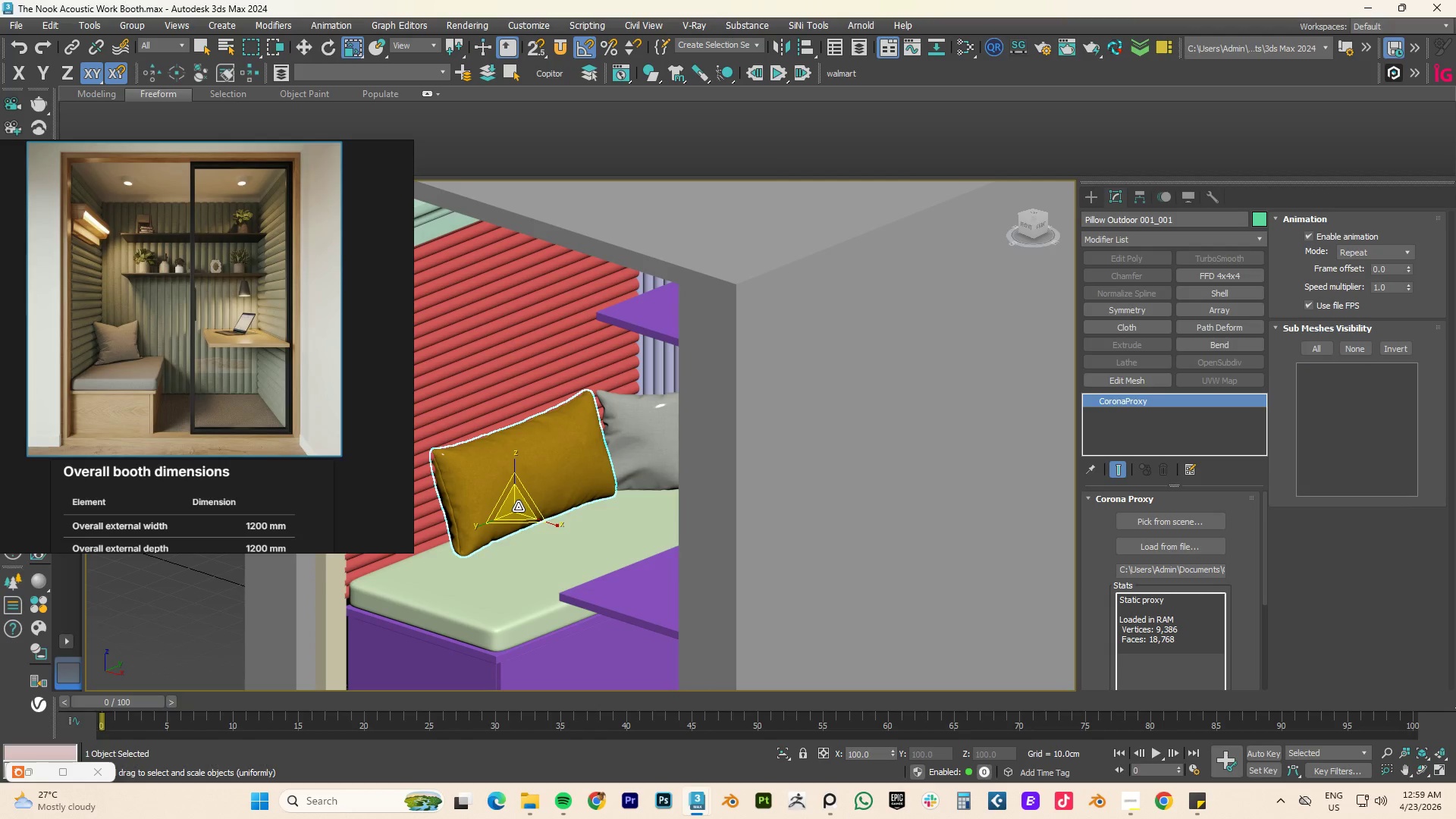 
left_click_drag(start_coordinate=[518, 507], to_coordinate=[509, 526])
 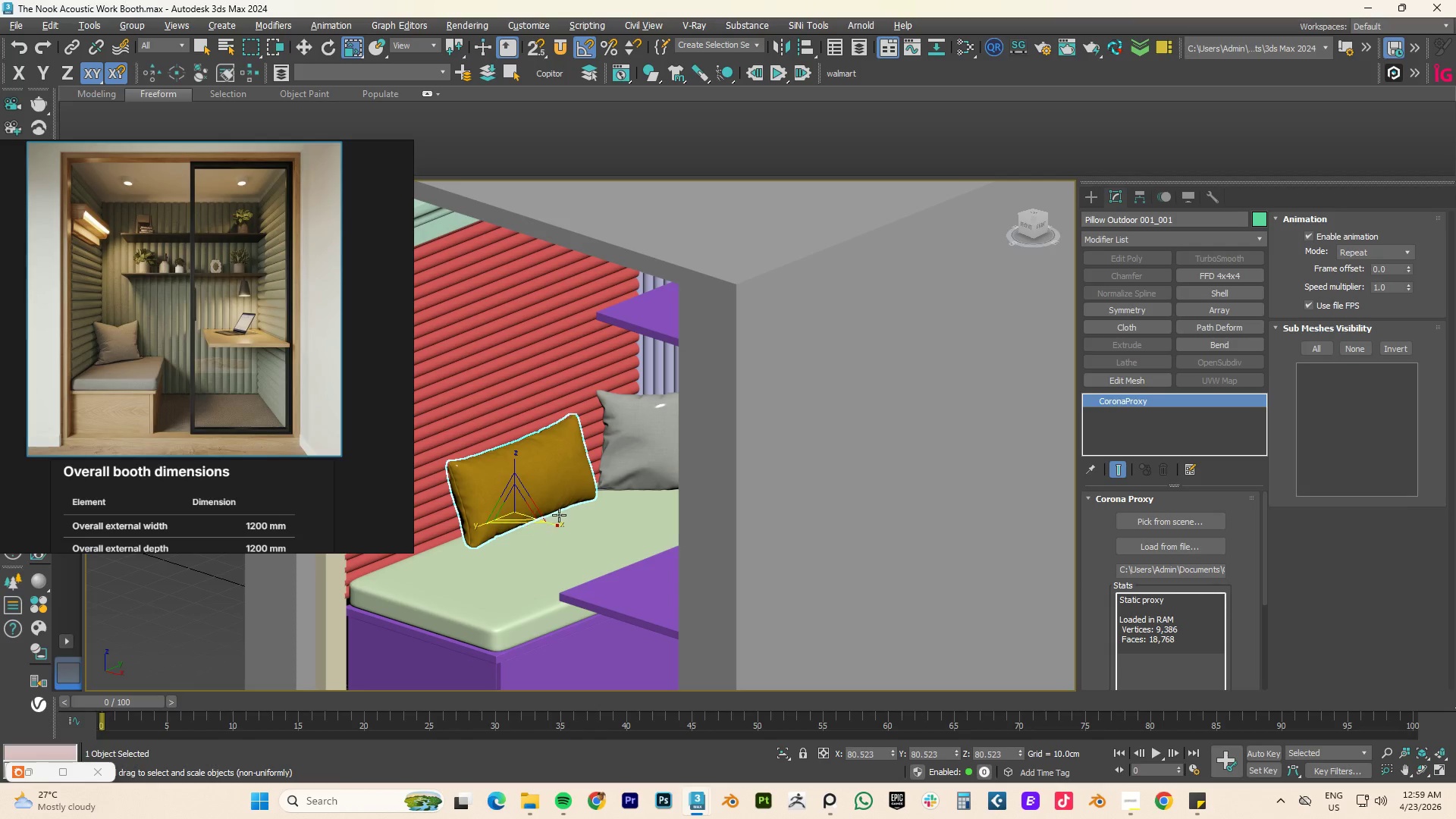 
hold_key(key=AltLeft, duration=1.64)
 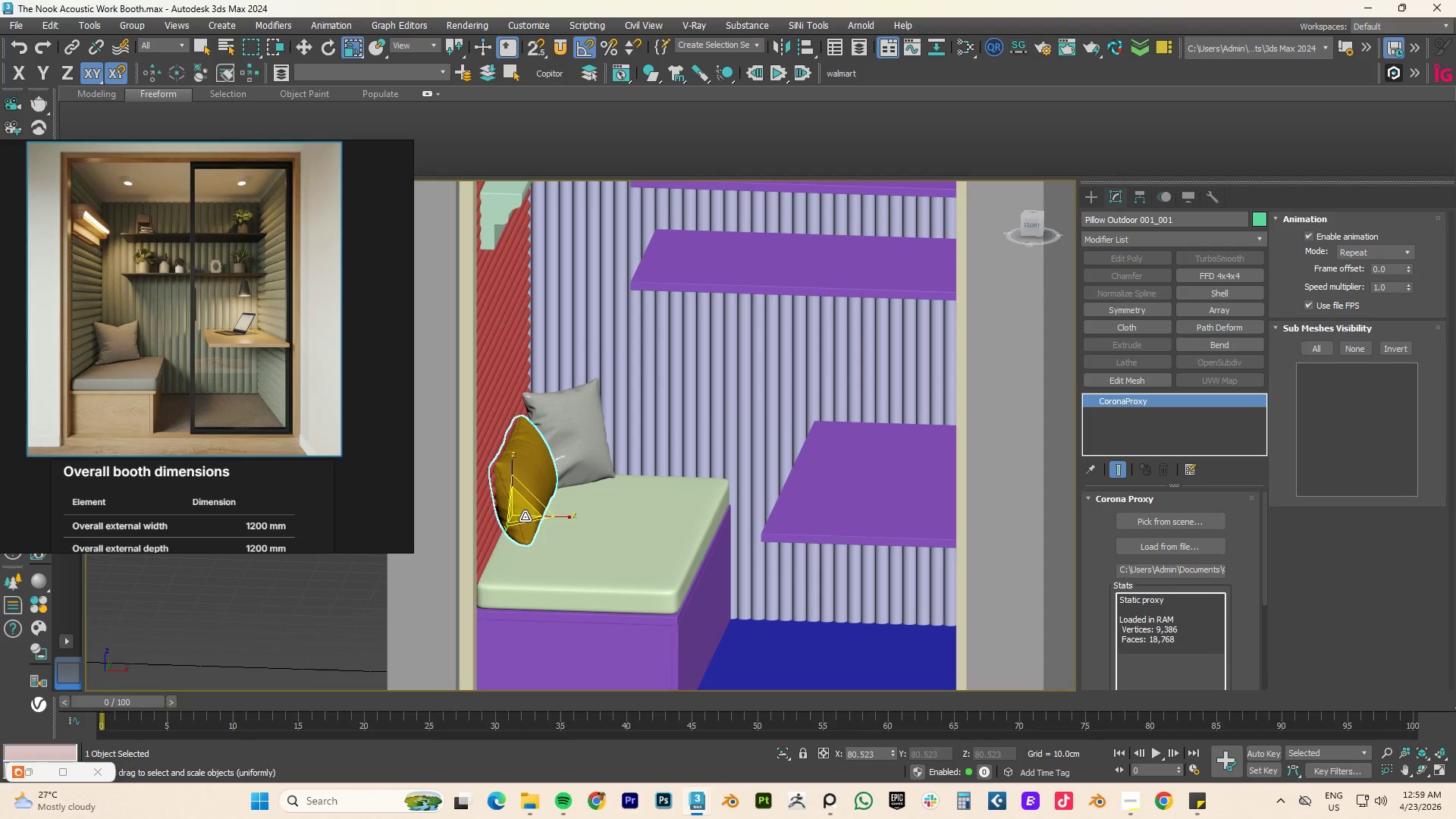 
left_click_drag(start_coordinate=[525, 516], to_coordinate=[506, 551])
 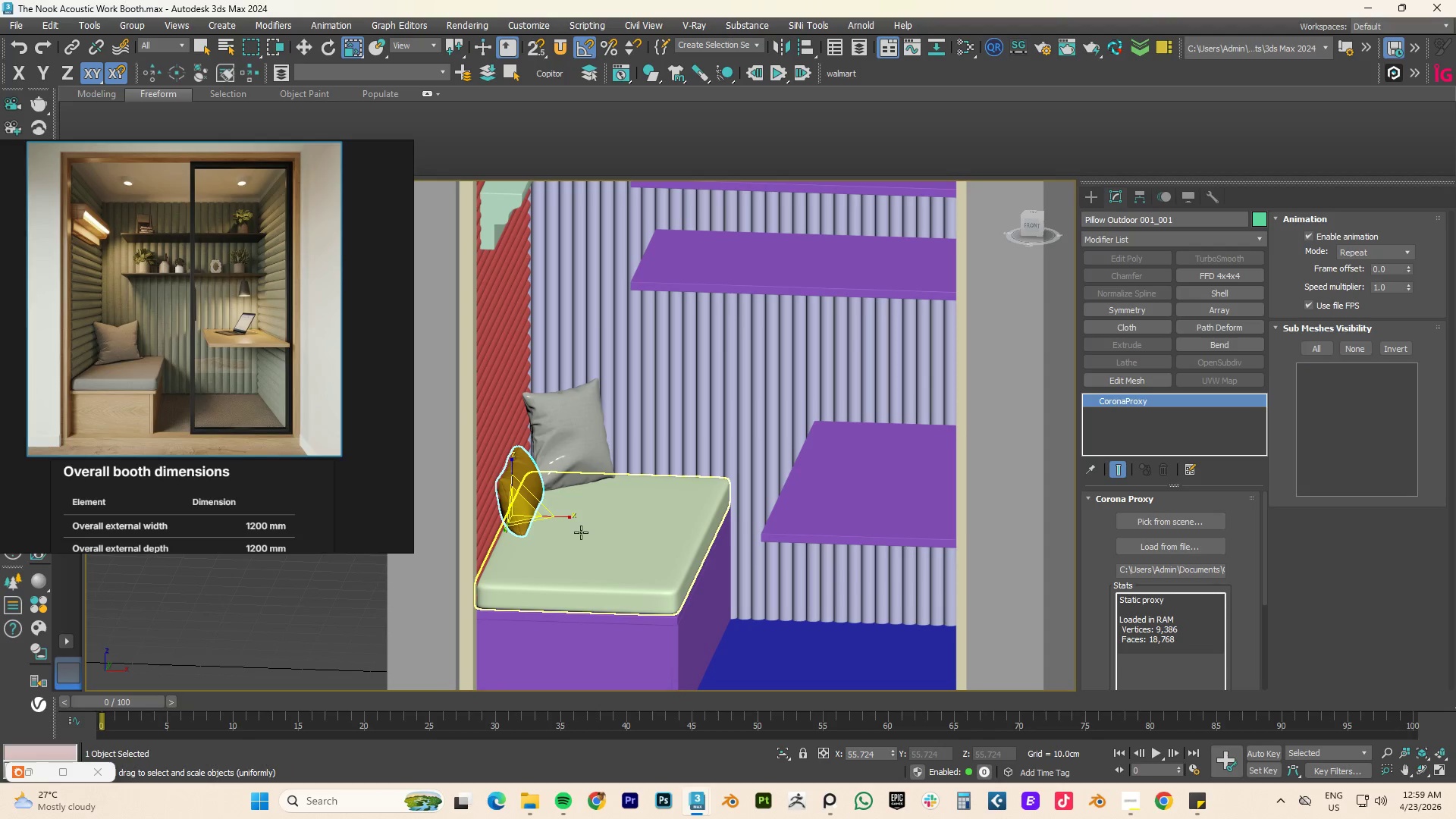 
key(W)
 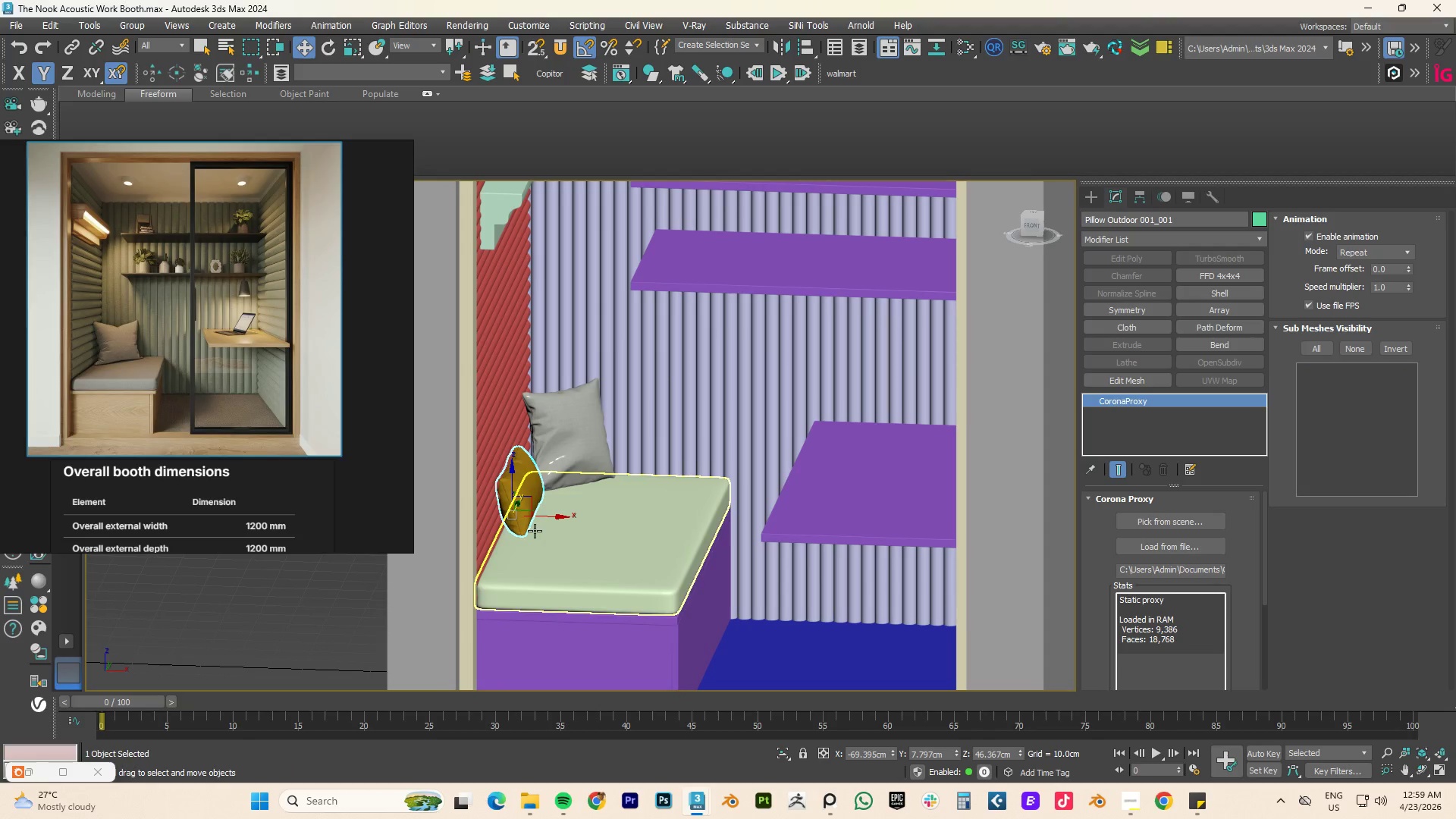 
hold_key(key=AltLeft, duration=0.69)
 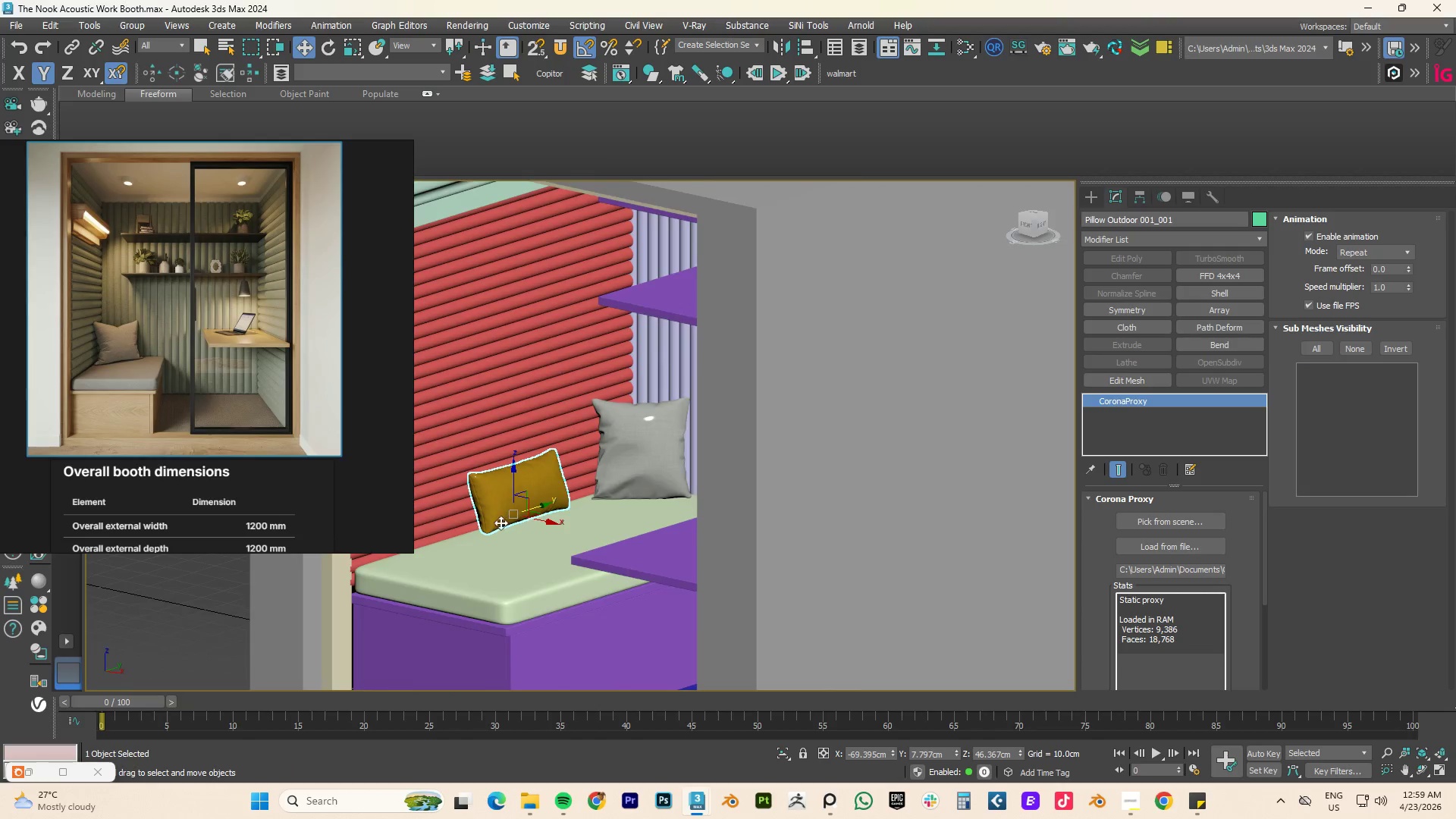 
scroll: coordinate [500, 522], scroll_direction: up, amount: 1.0
 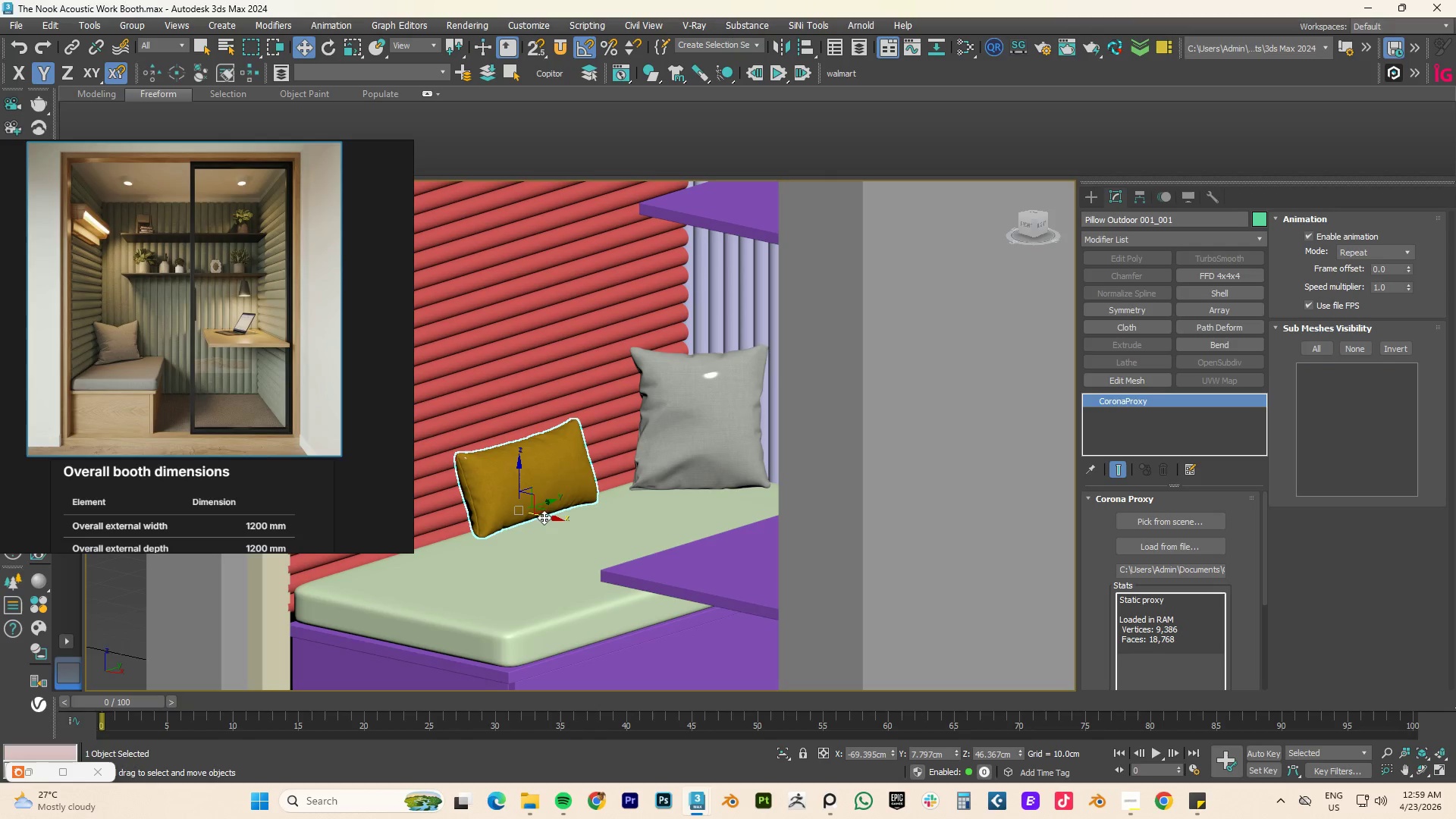 
left_click_drag(start_coordinate=[545, 516], to_coordinate=[555, 519])
 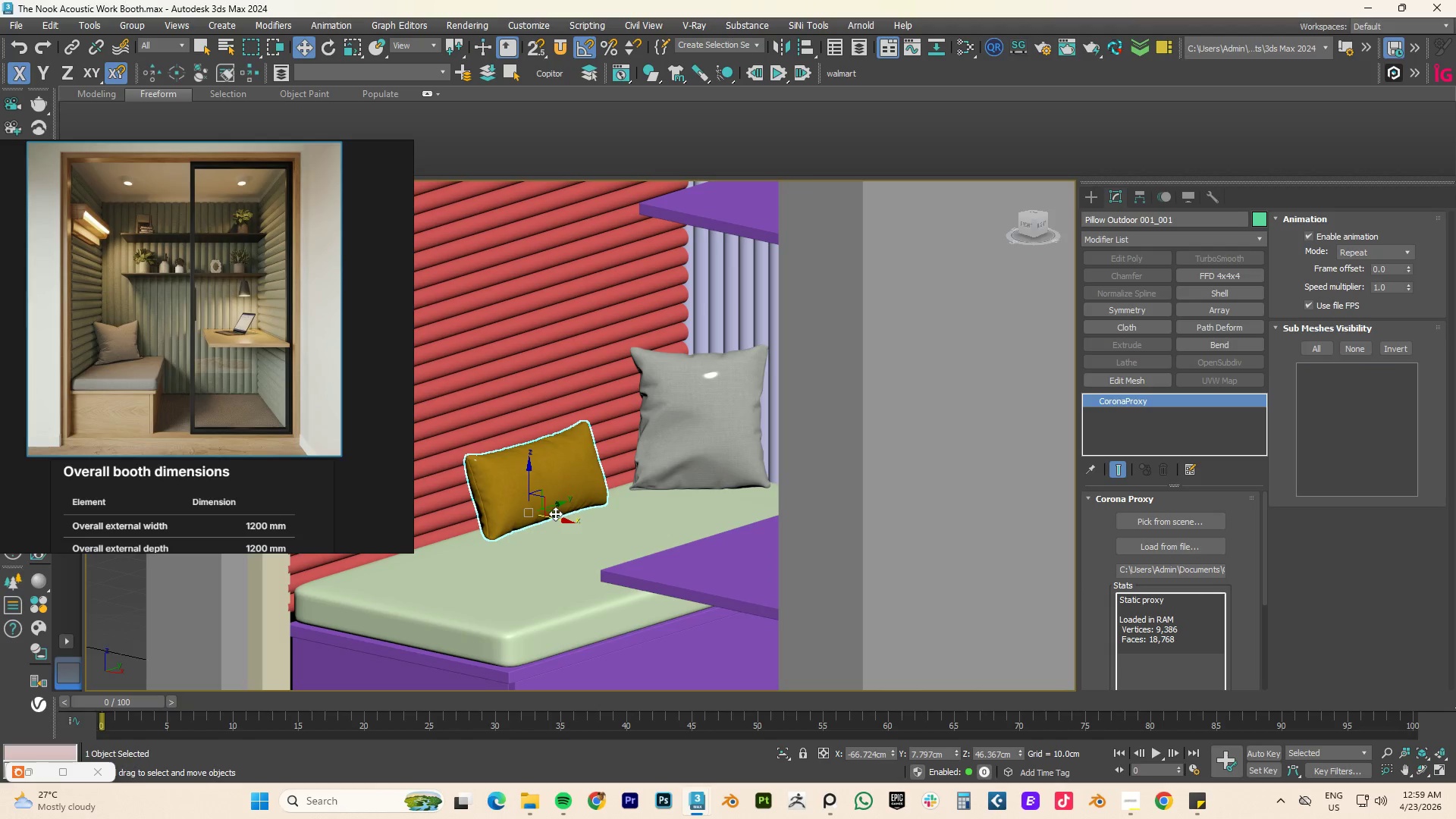 
type(ewr)
 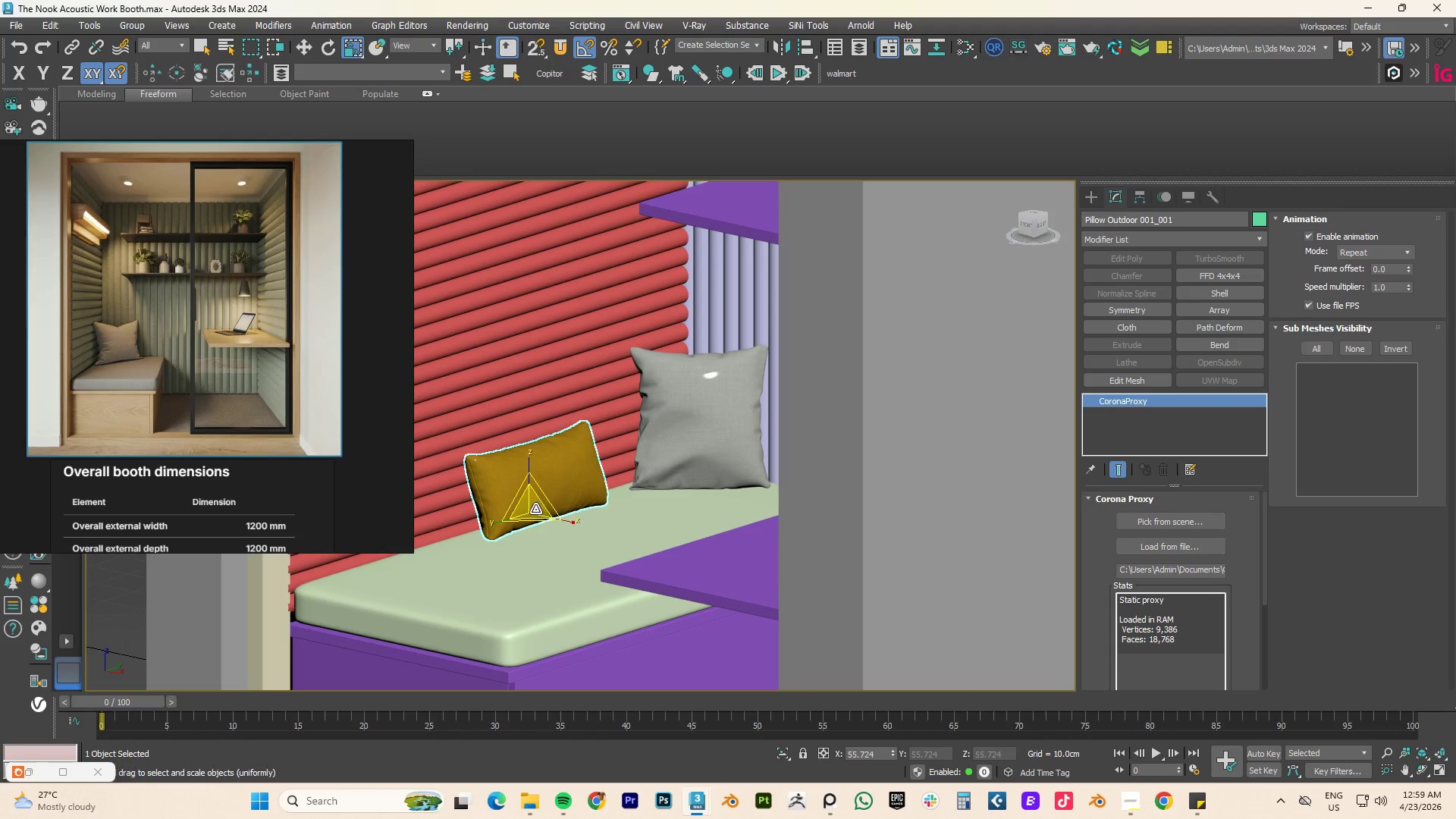 
left_click_drag(start_coordinate=[534, 510], to_coordinate=[529, 517])
 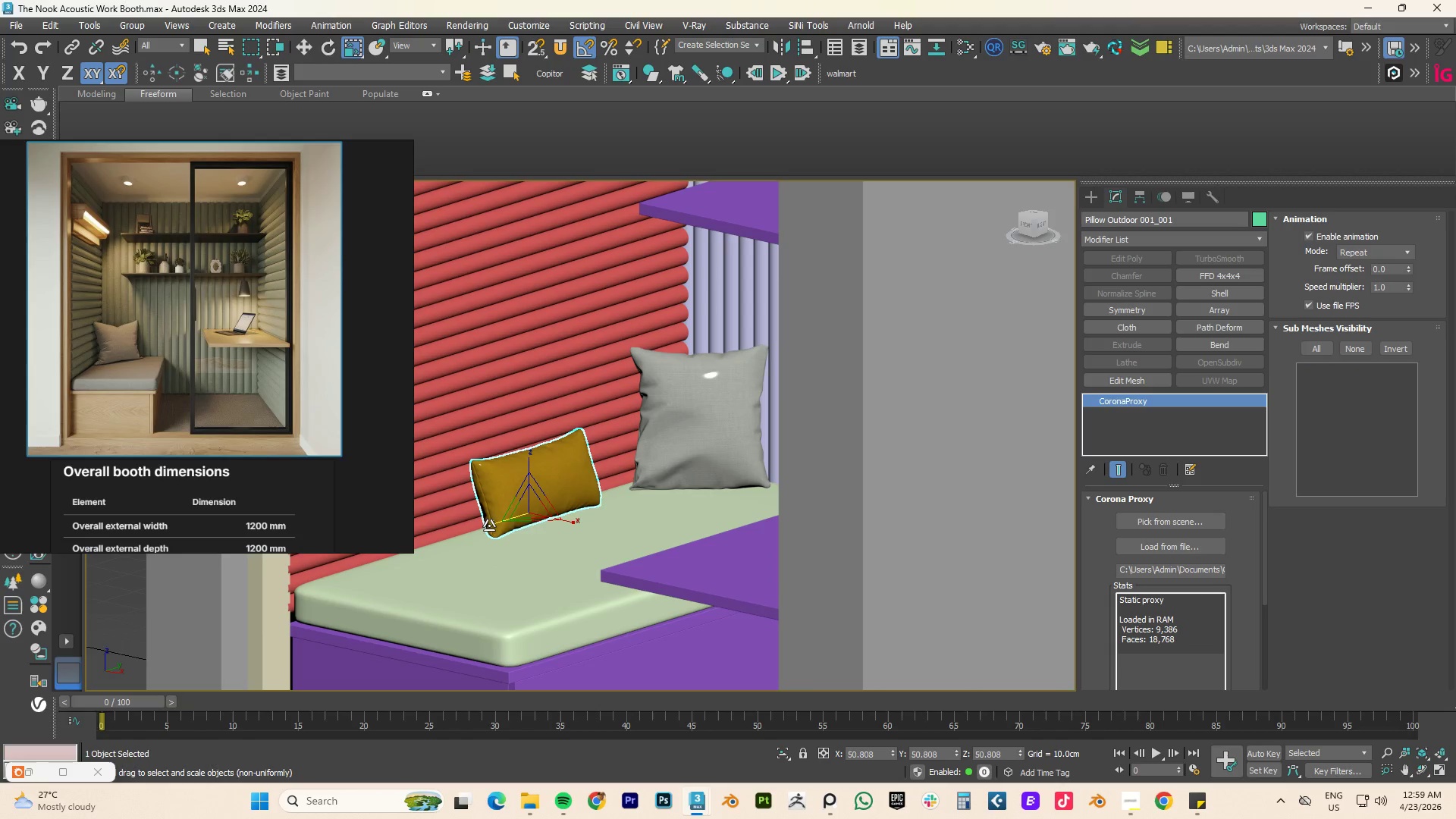 
left_click_drag(start_coordinate=[490, 525], to_coordinate=[482, 526])
 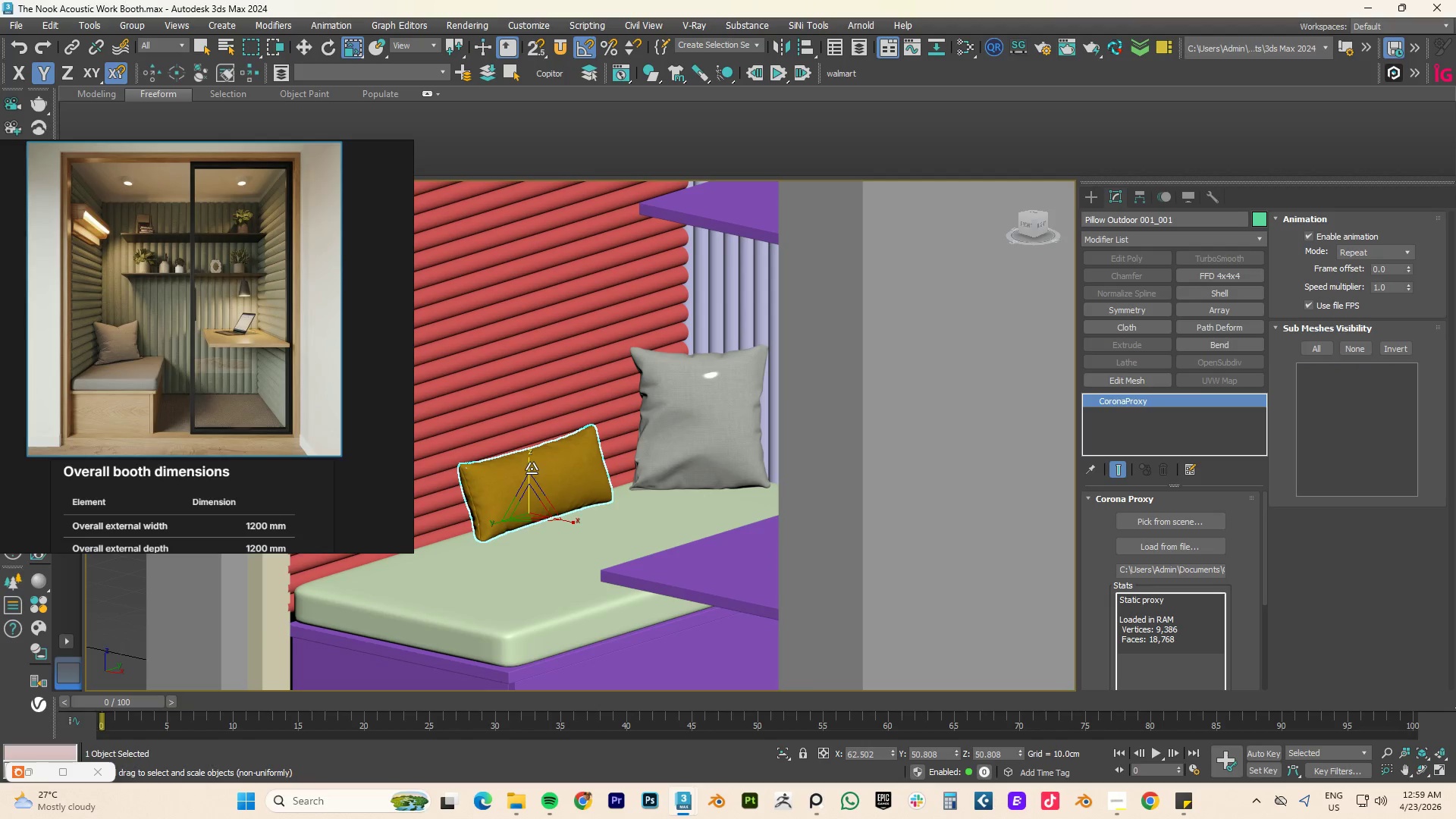 
key(W)
 